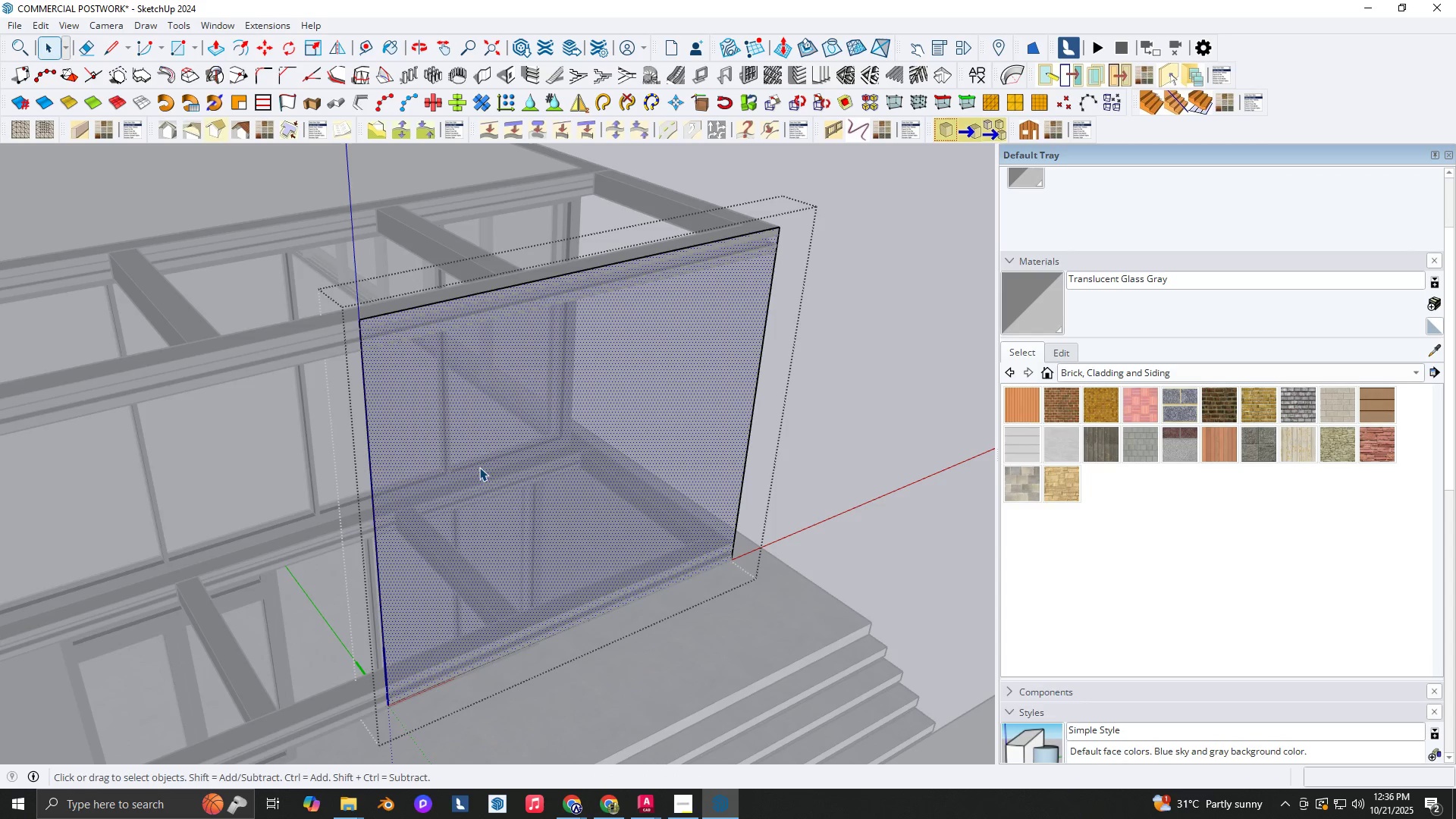 
key(P)
 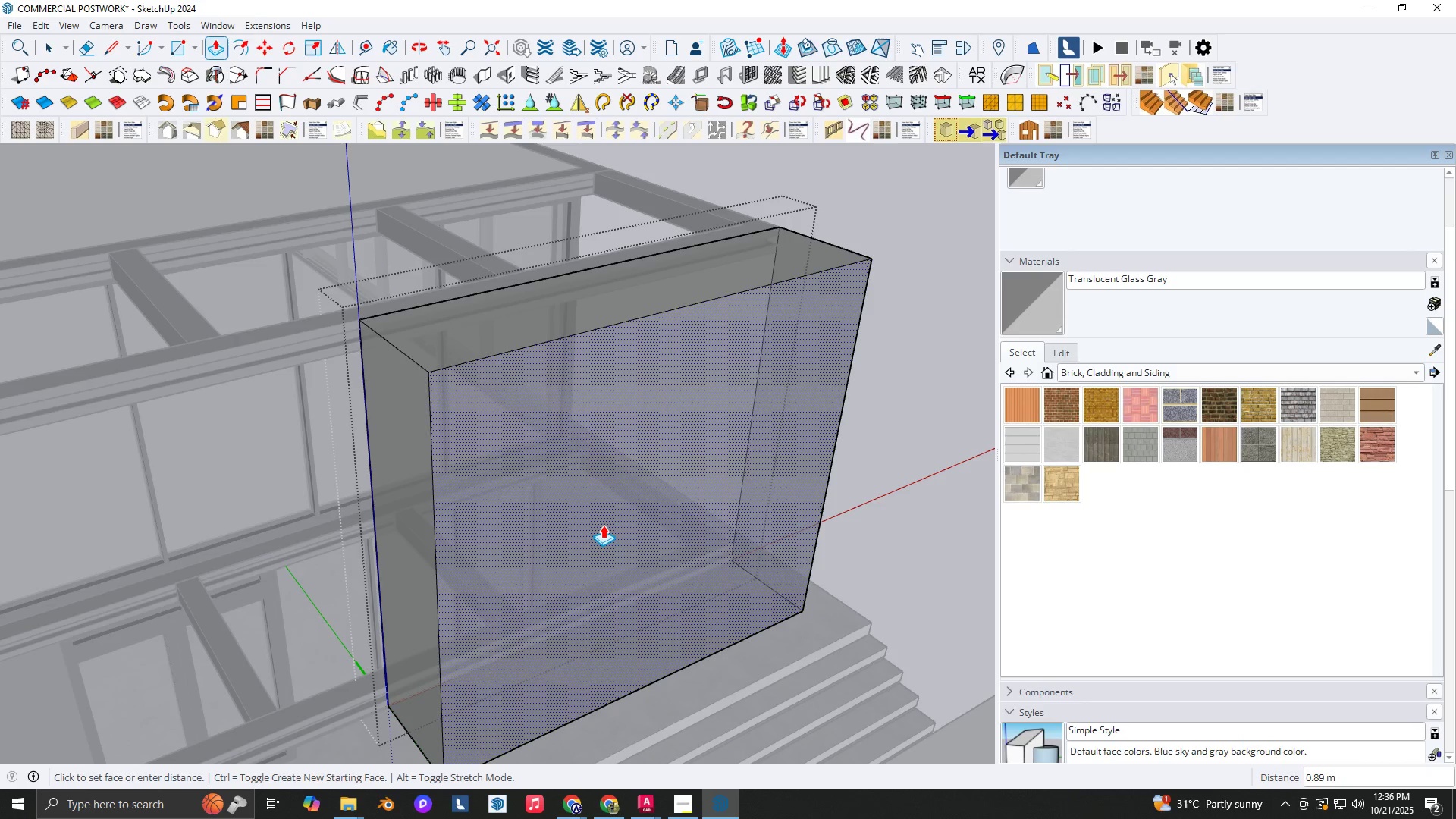 
key(NumpadDecimal)
 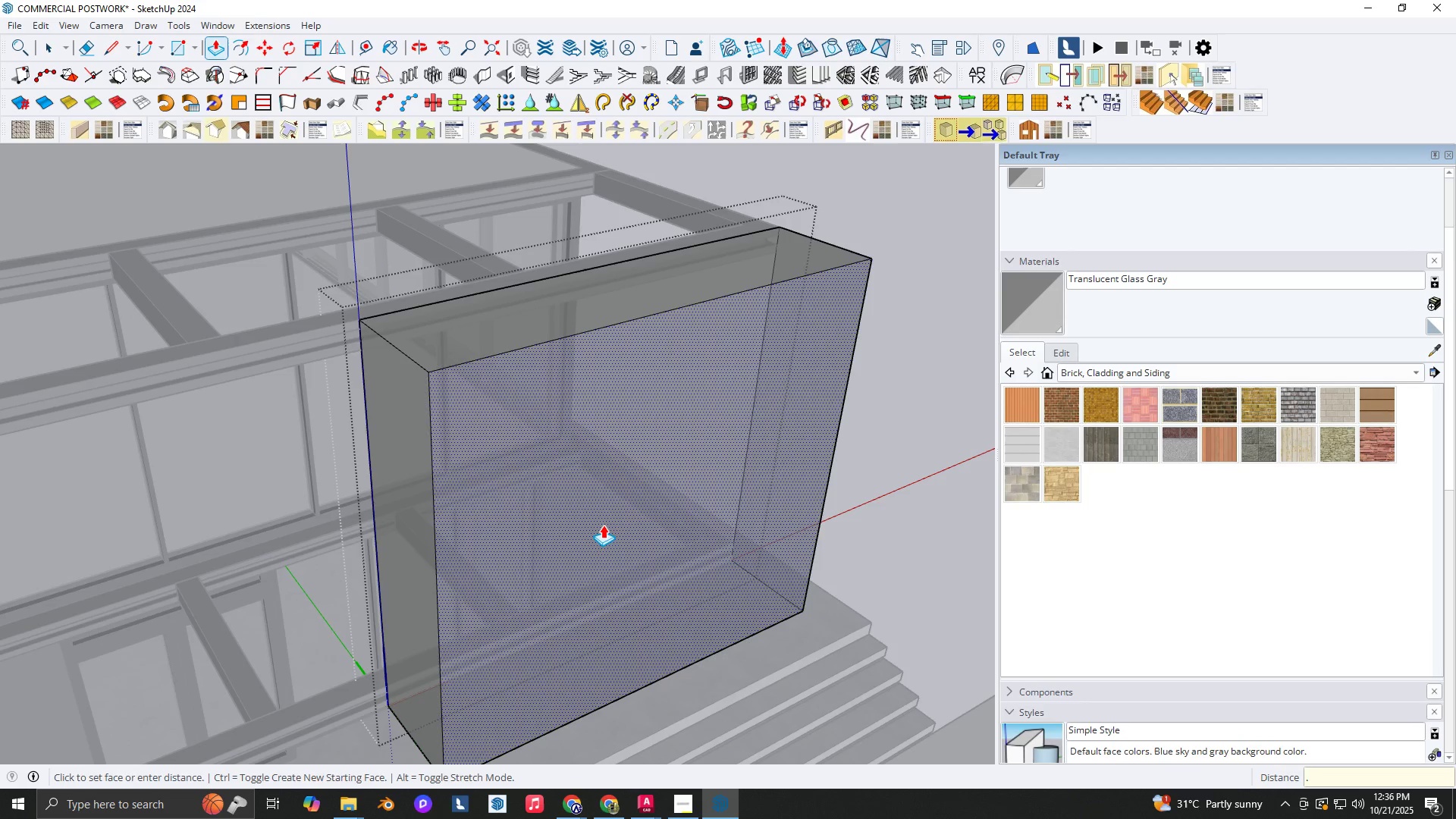 
key(Numpad0)
 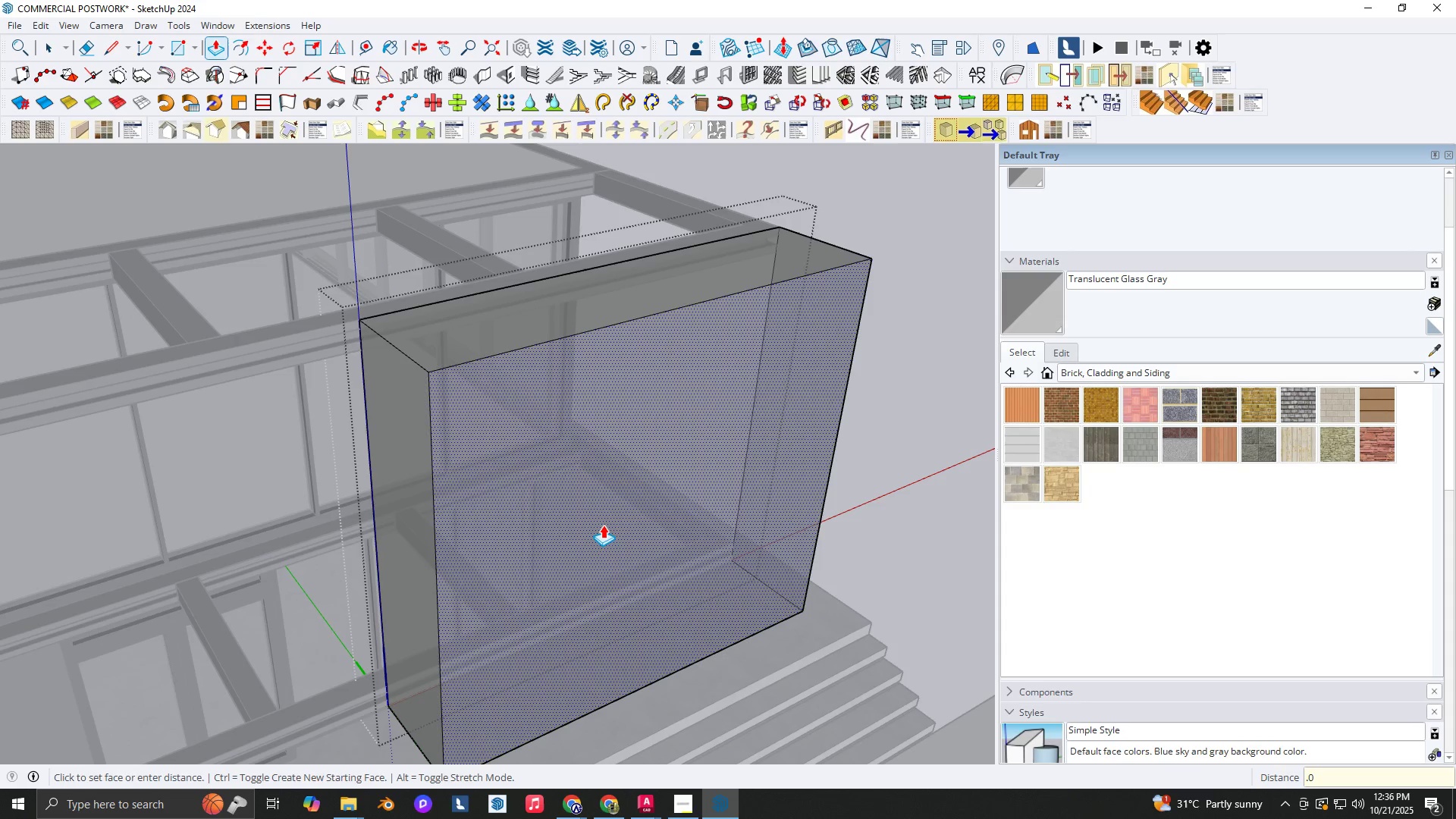 
key(Numpad2)
 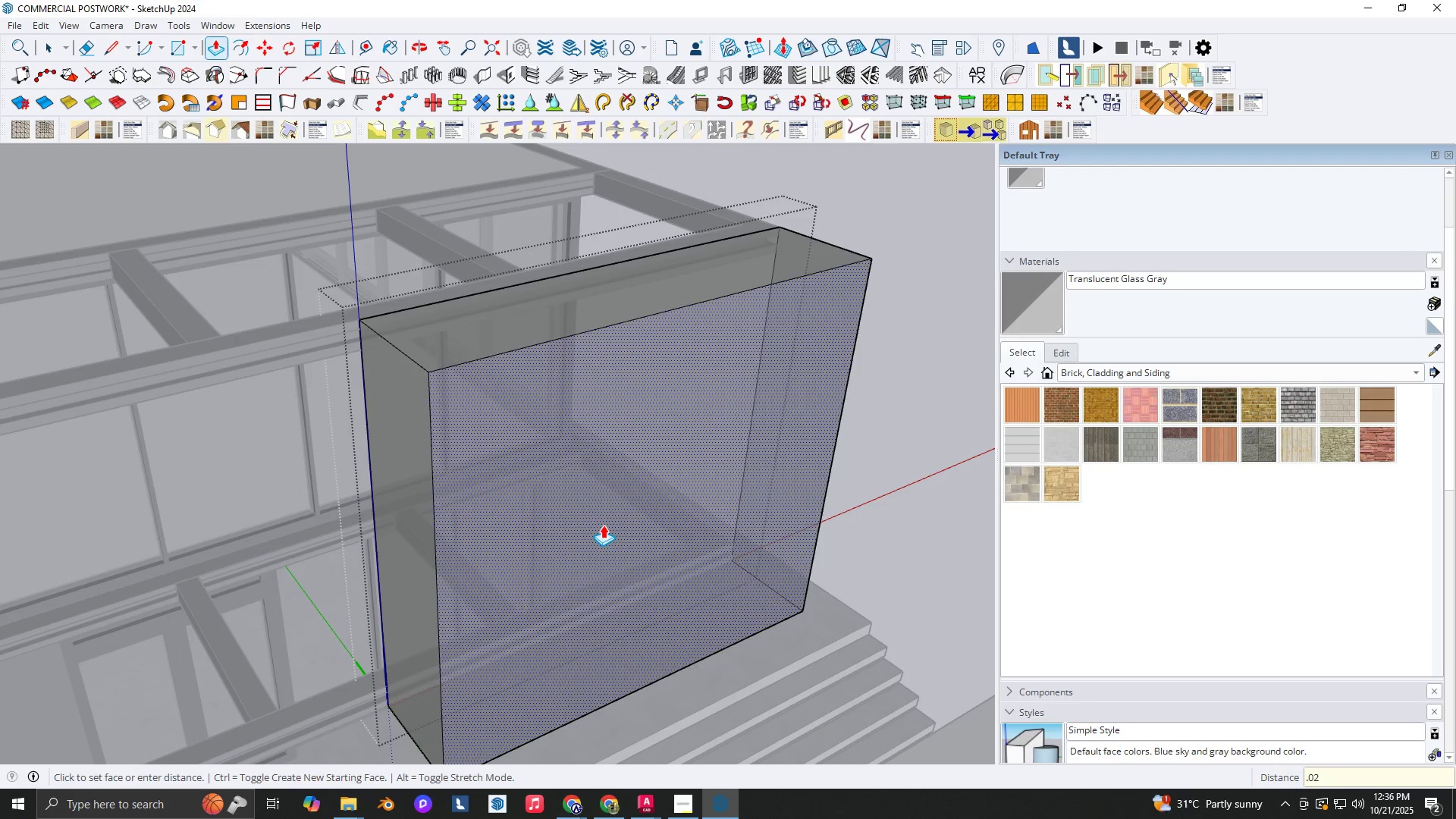 
key(NumpadEnter)
 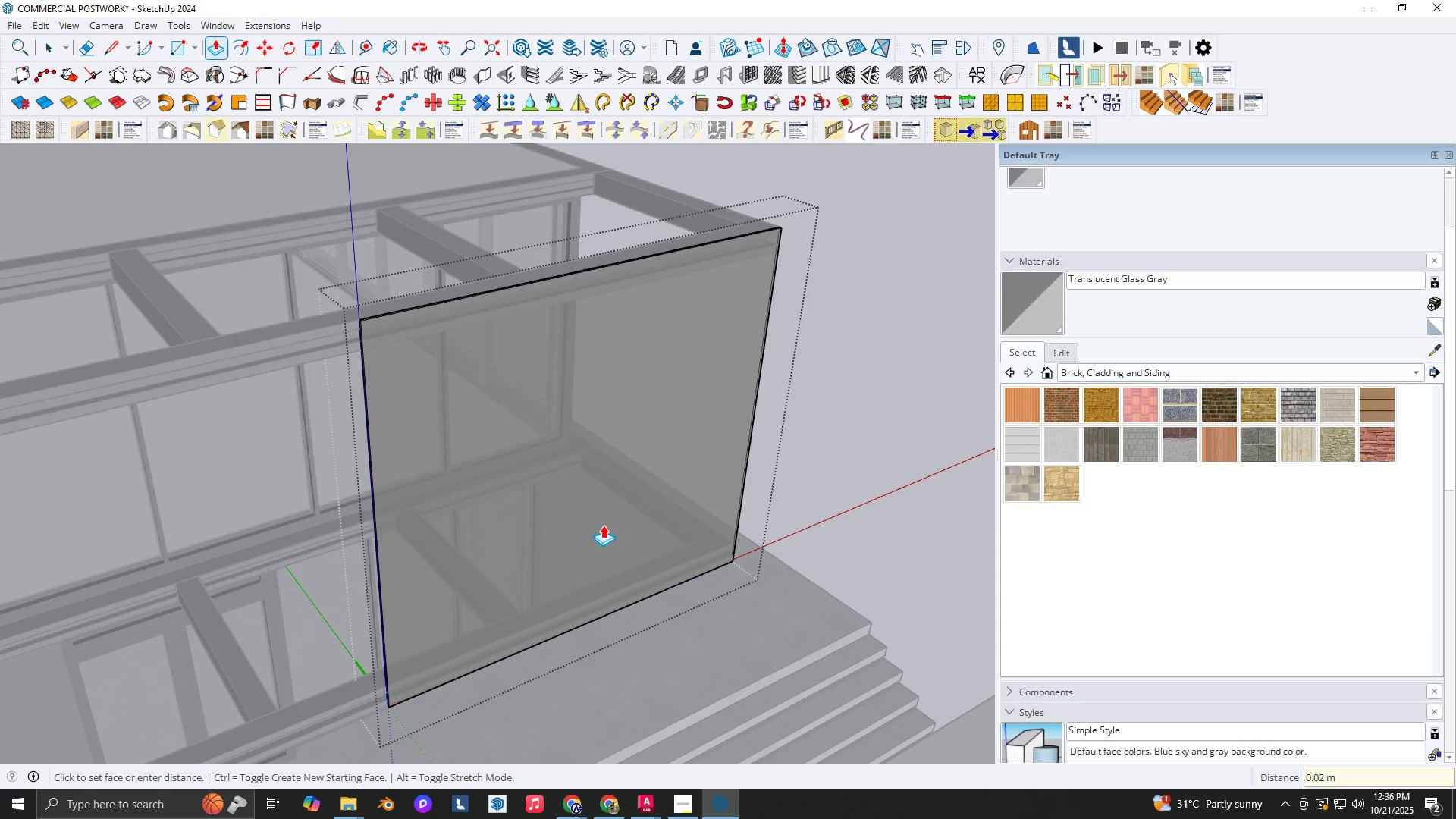 
key(Space)
 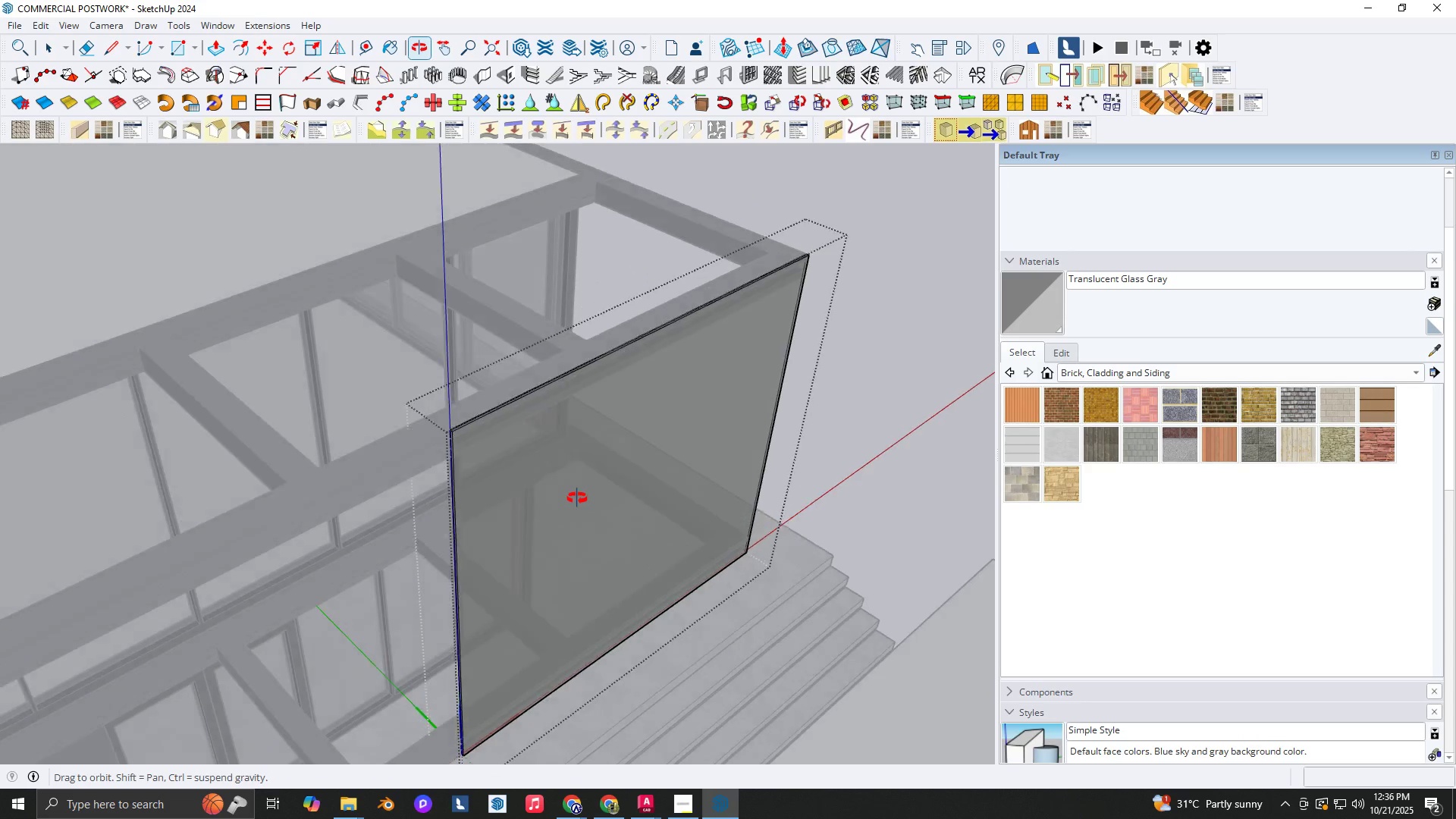 
key(Escape)
 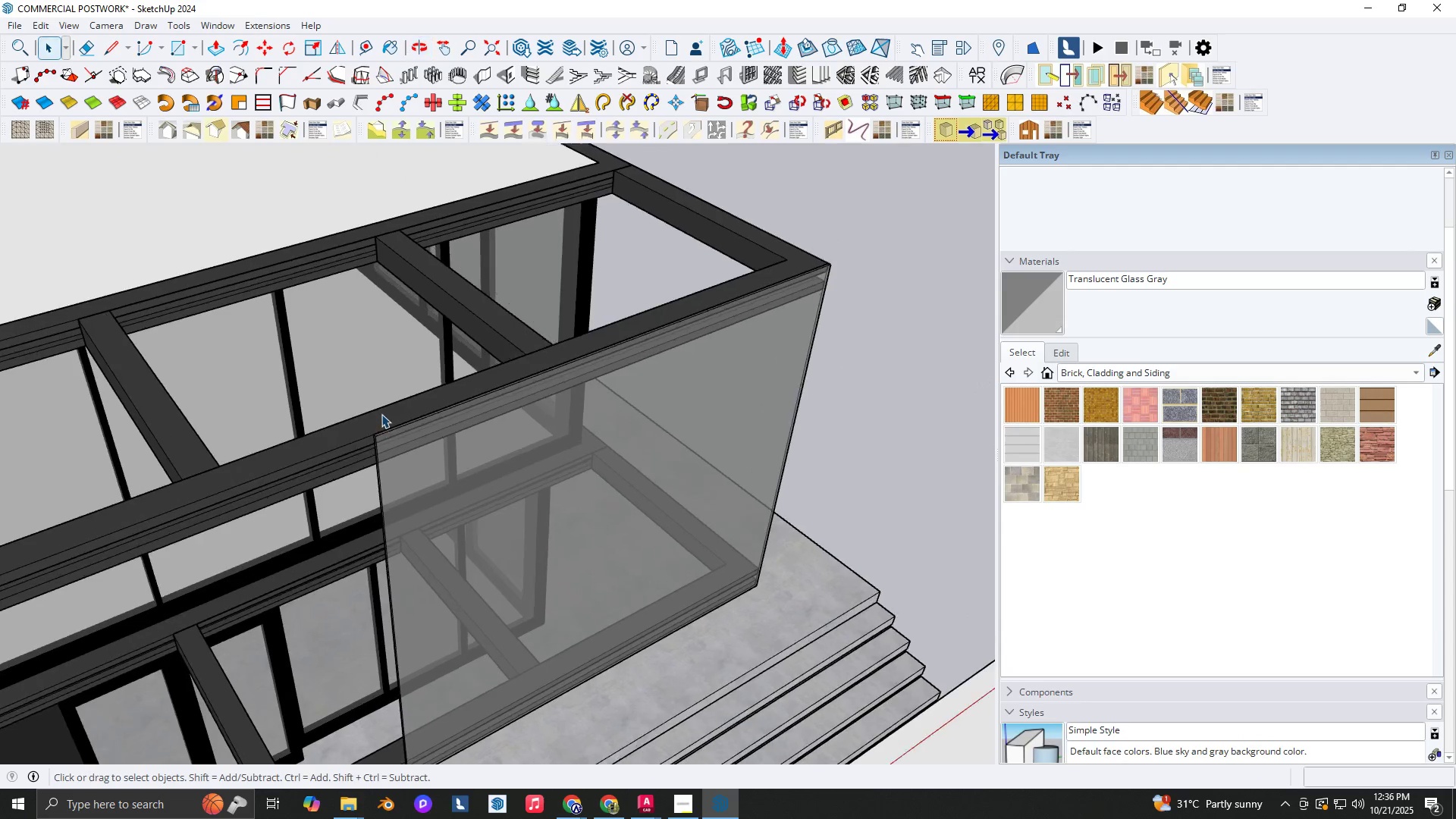 
scroll: coordinate [348, 418], scroll_direction: up, amount: 15.0
 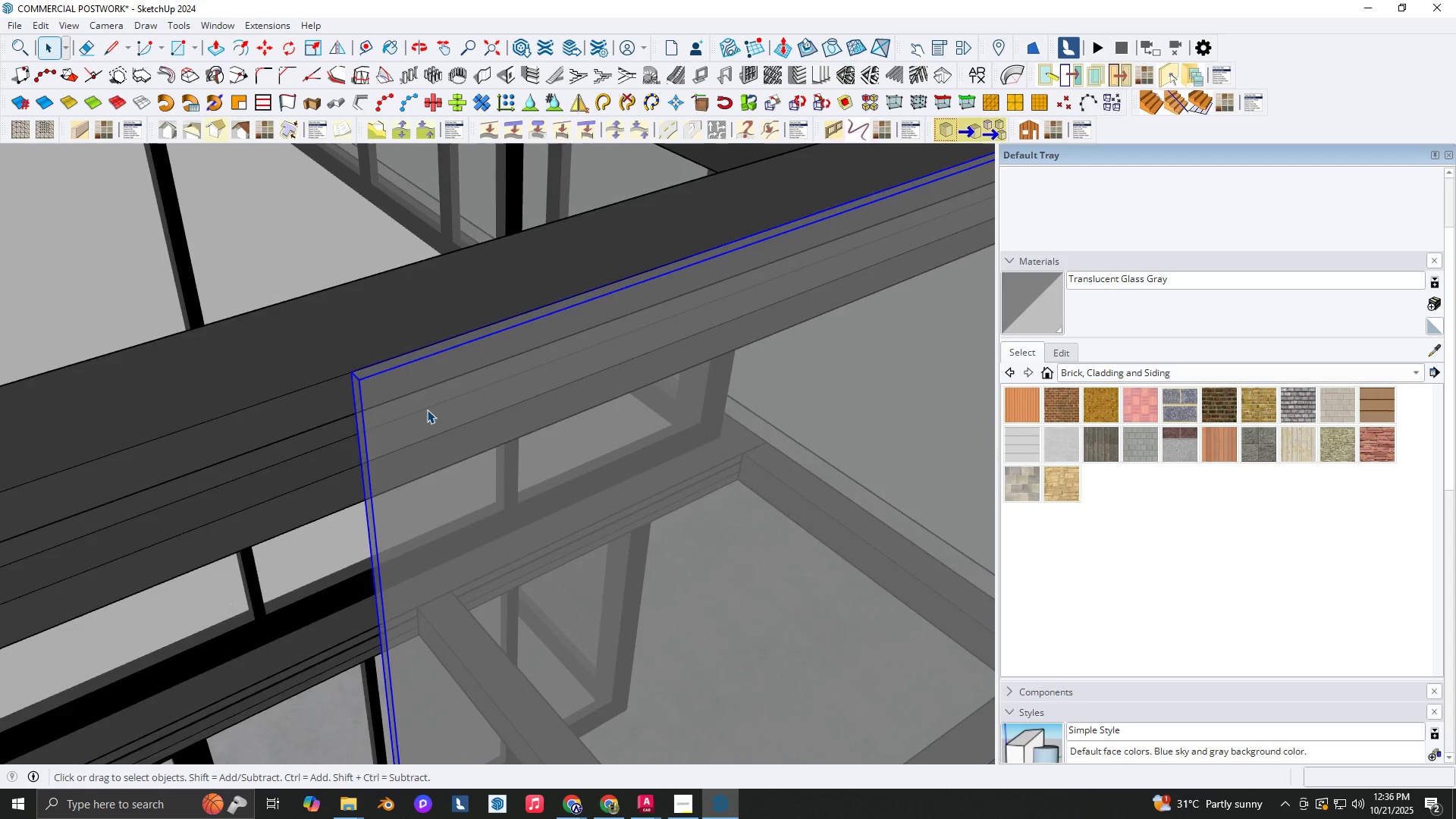 
double_click([428, 410])
 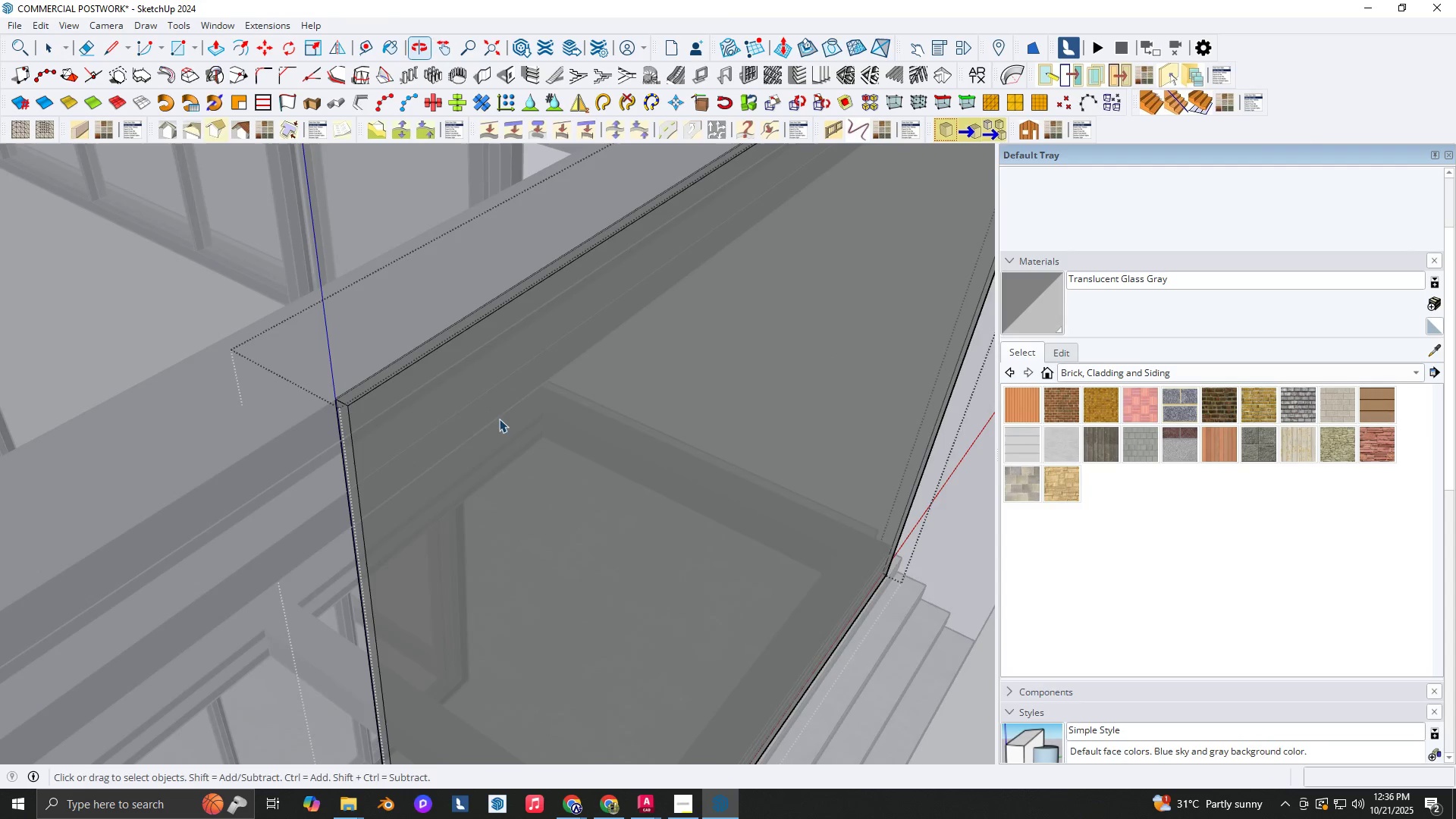 
key(Escape)
 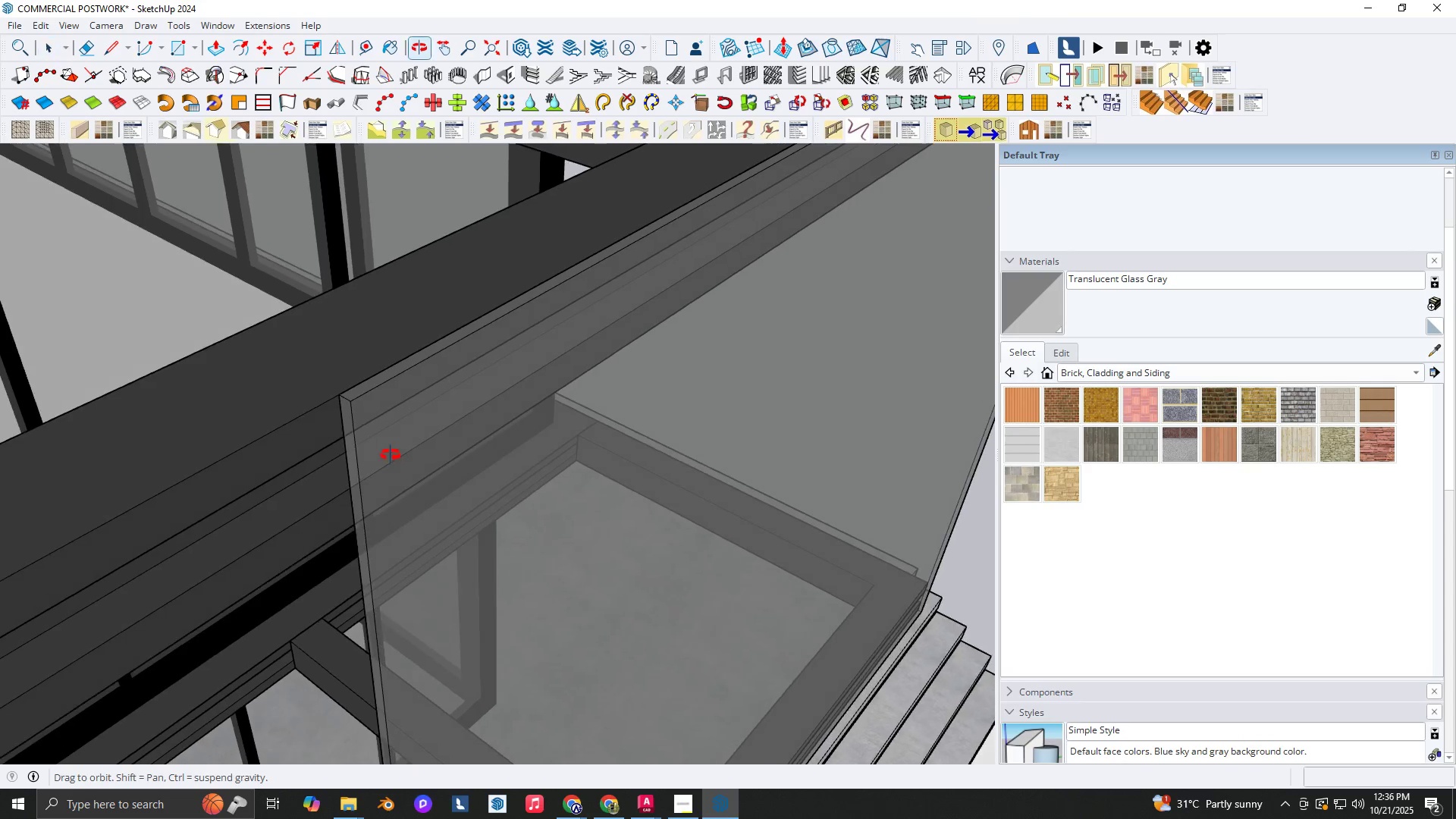 
scroll: coordinate [369, 422], scroll_direction: up, amount: 2.0
 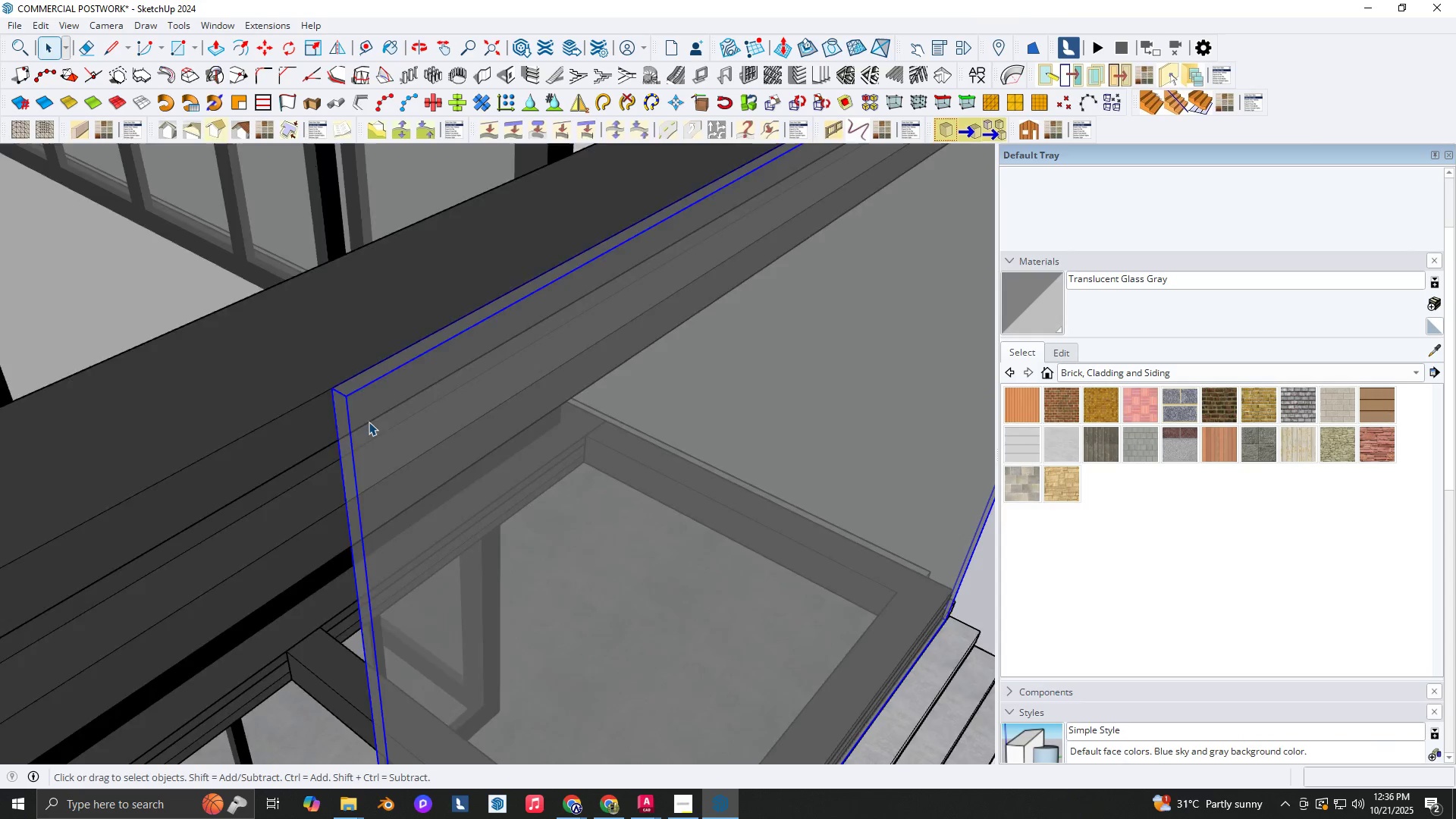 
double_click([369, 422])
 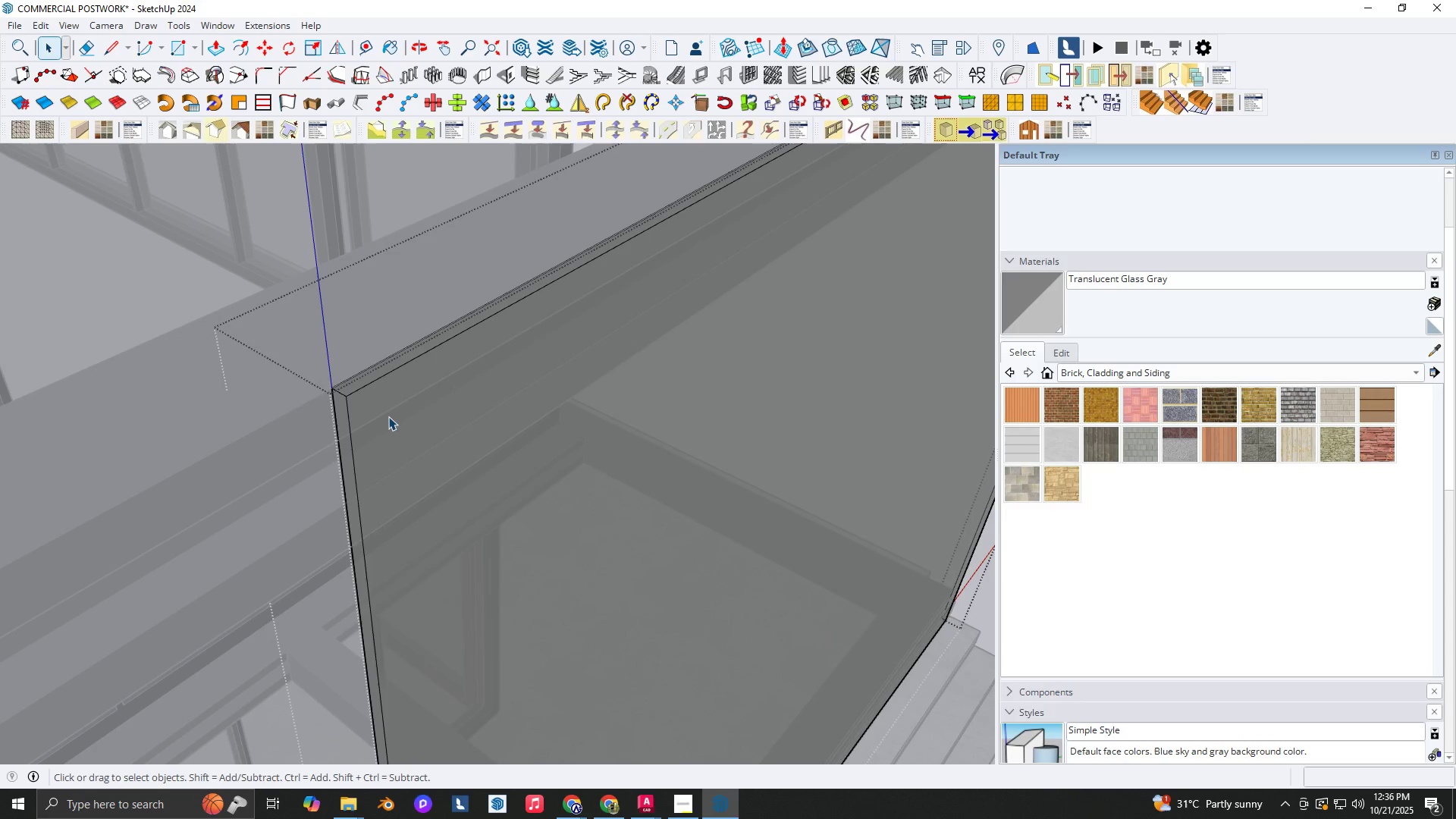 
triple_click([388, 416])
 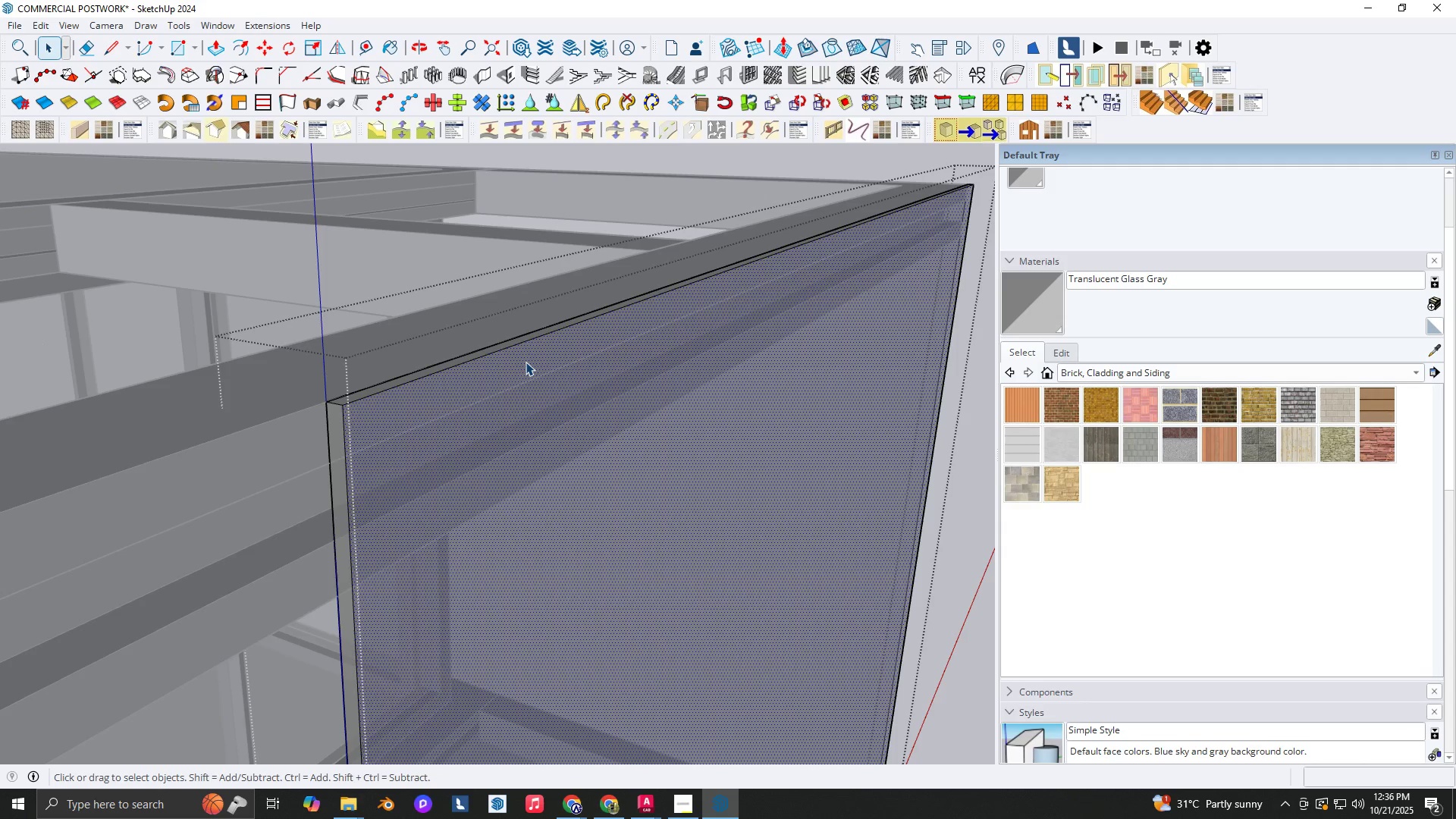 
wait(12.94)
 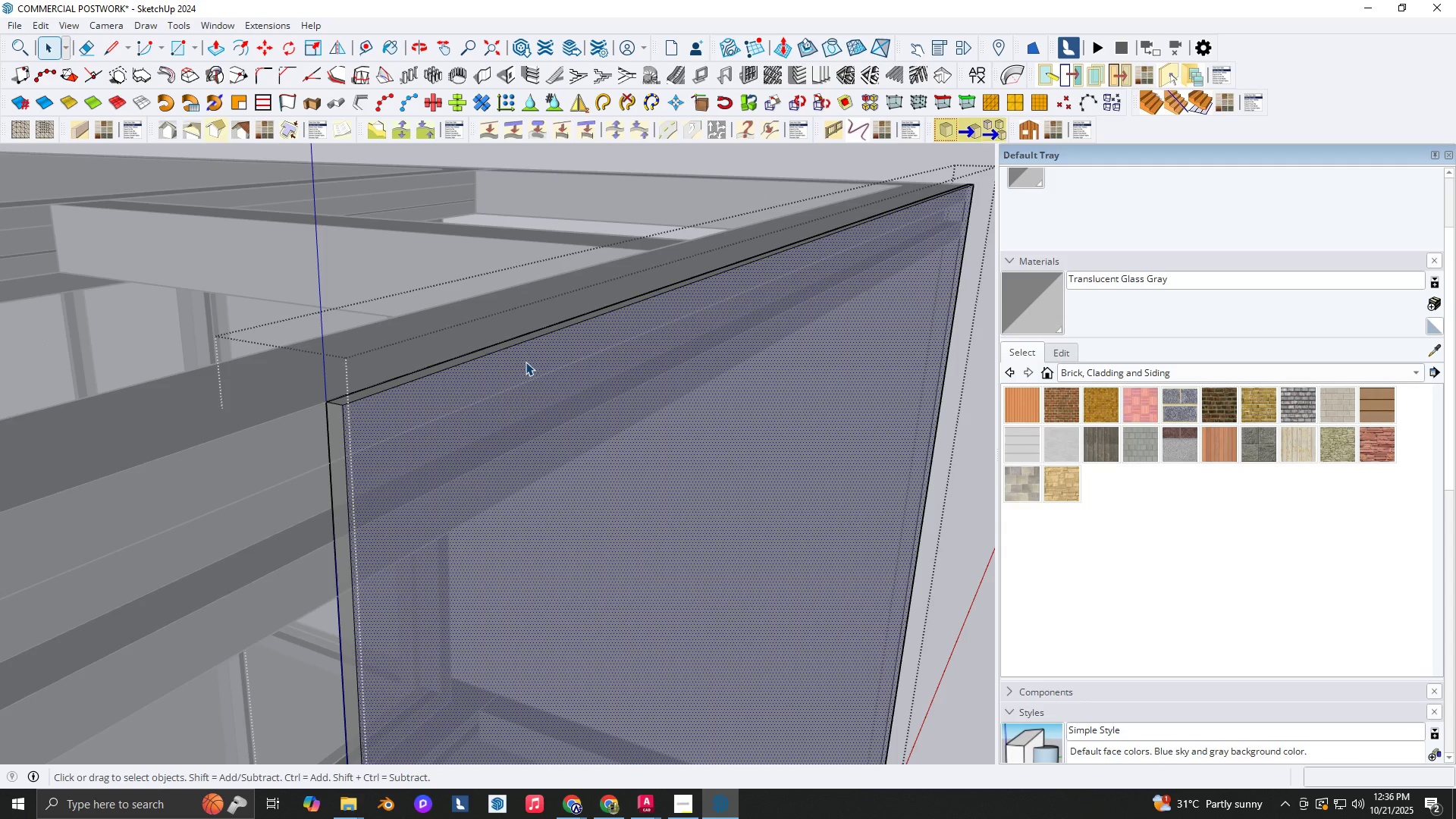 
scroll: coordinate [233, 522], scroll_direction: down, amount: 3.0
 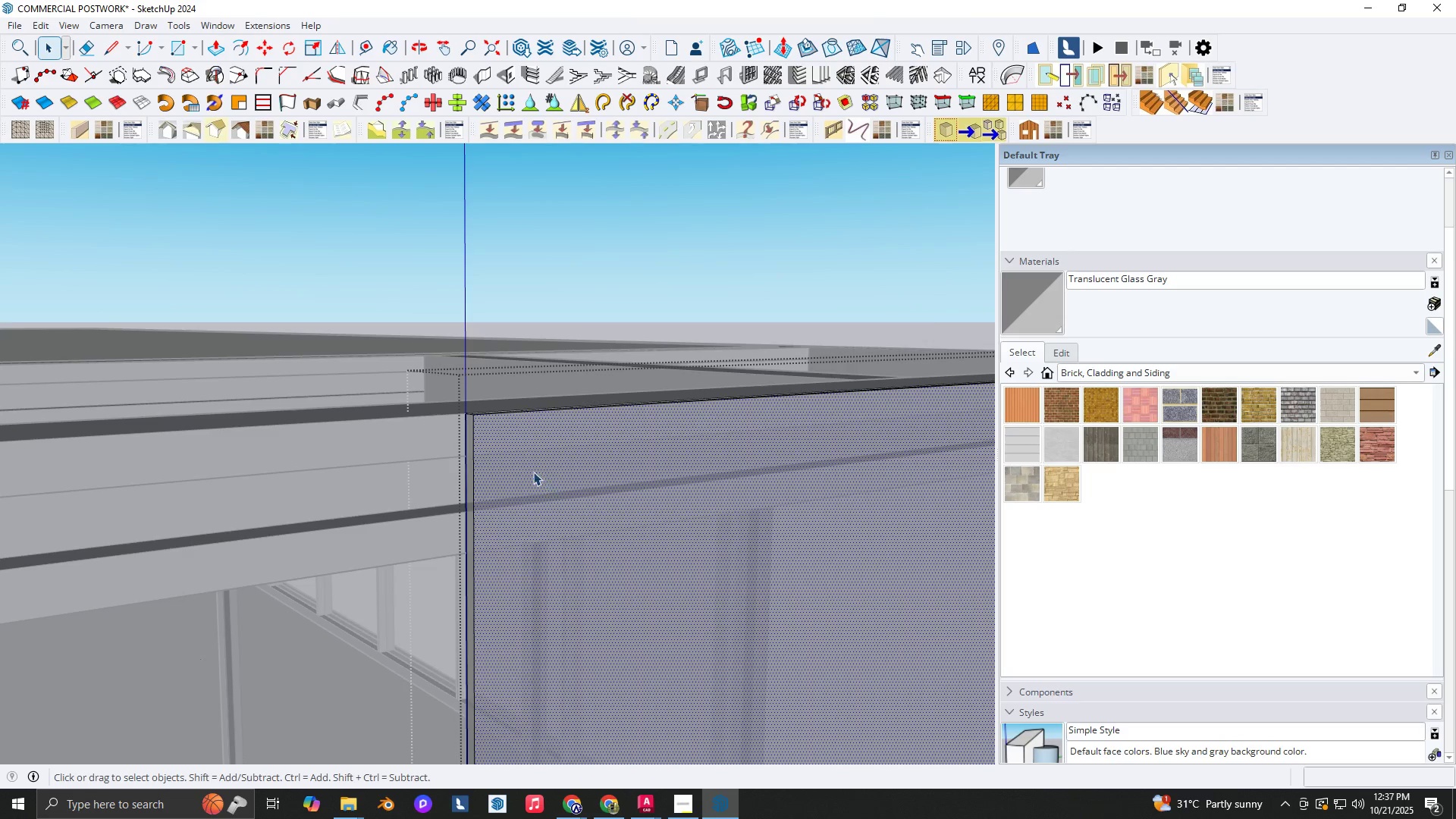 
wait(15.1)
 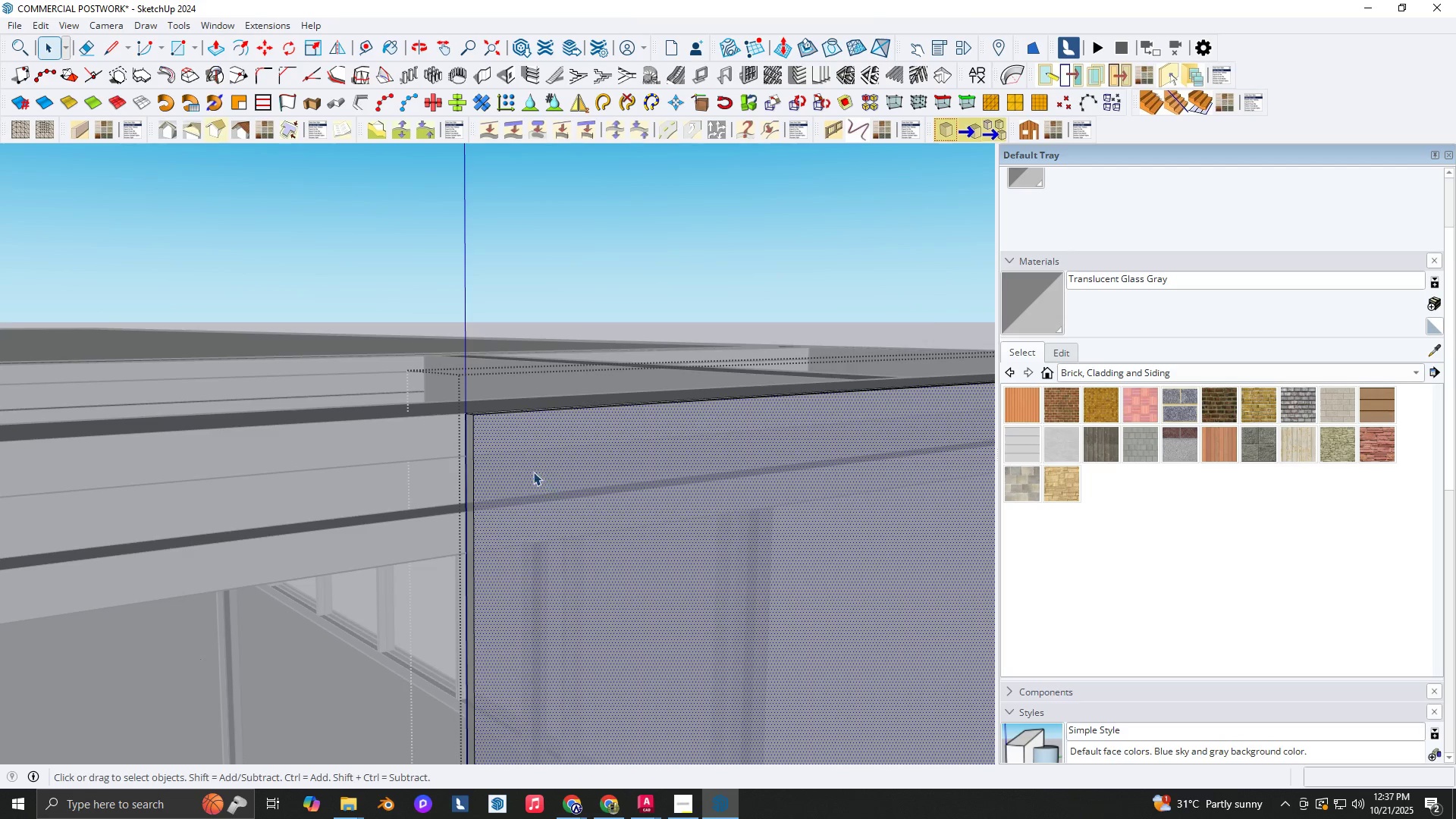 
scroll: coordinate [362, 315], scroll_direction: down, amount: 27.0
 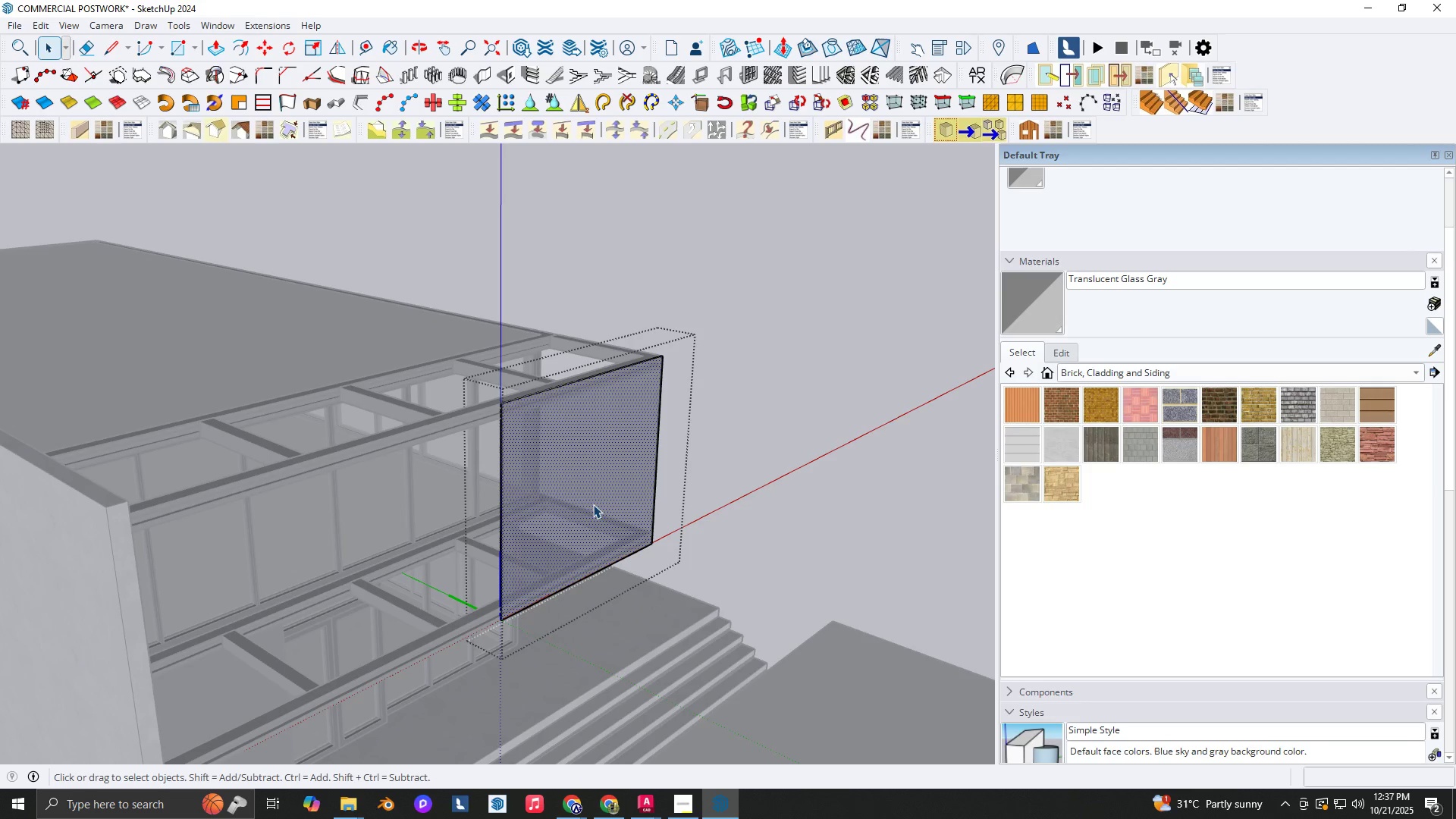 
key(Escape)
 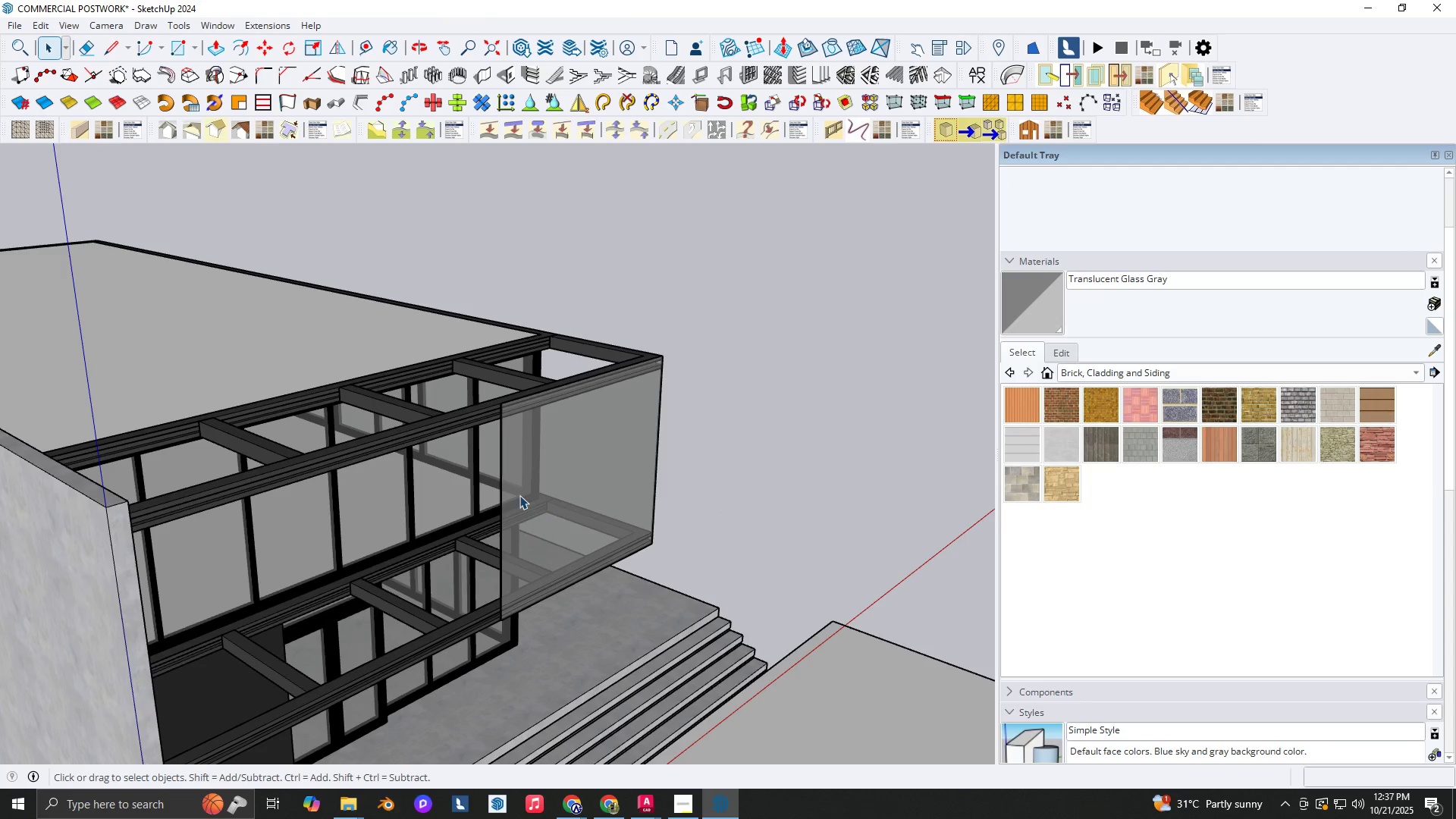 
double_click([516, 482])
 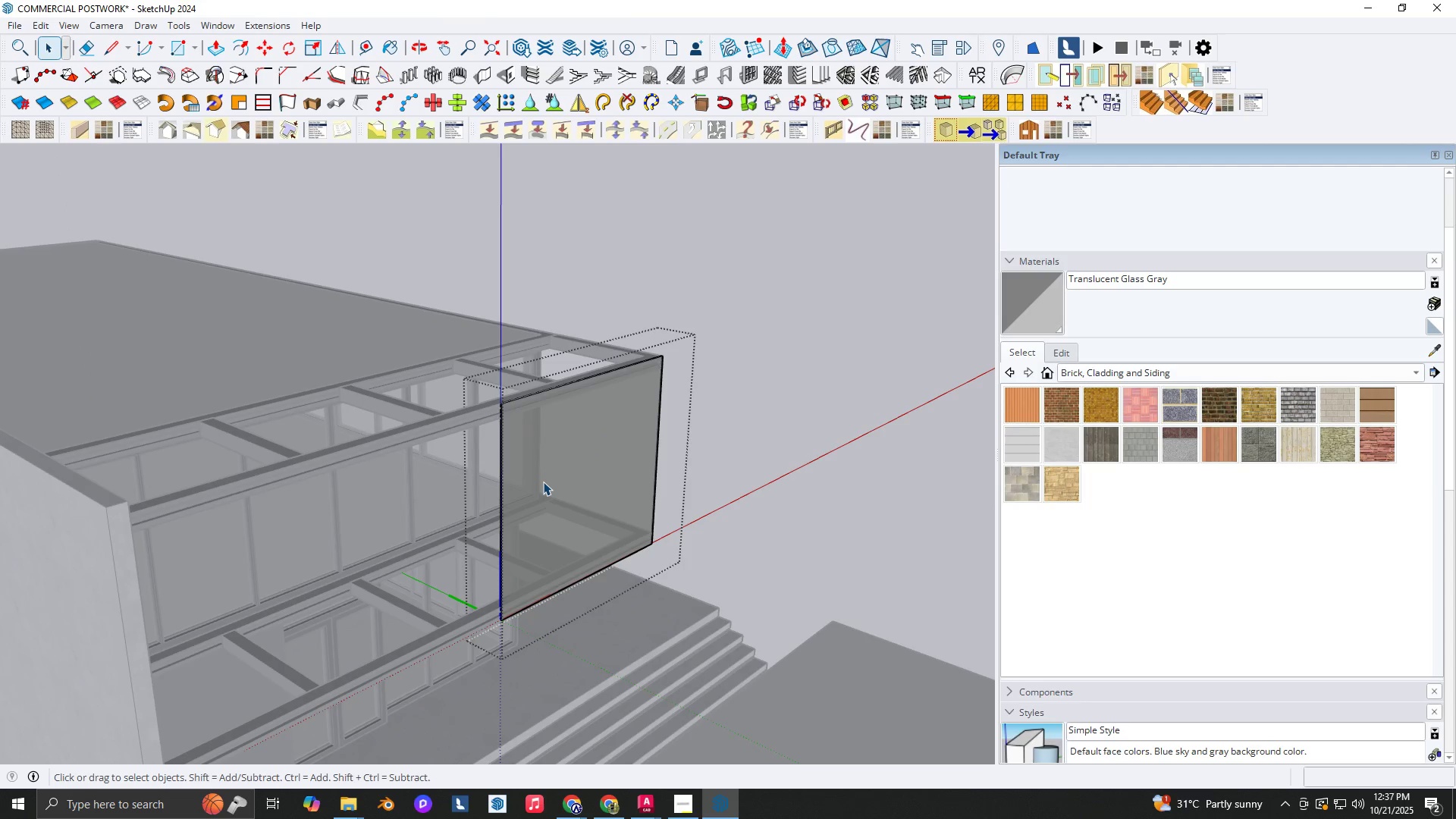 
key(Escape)
 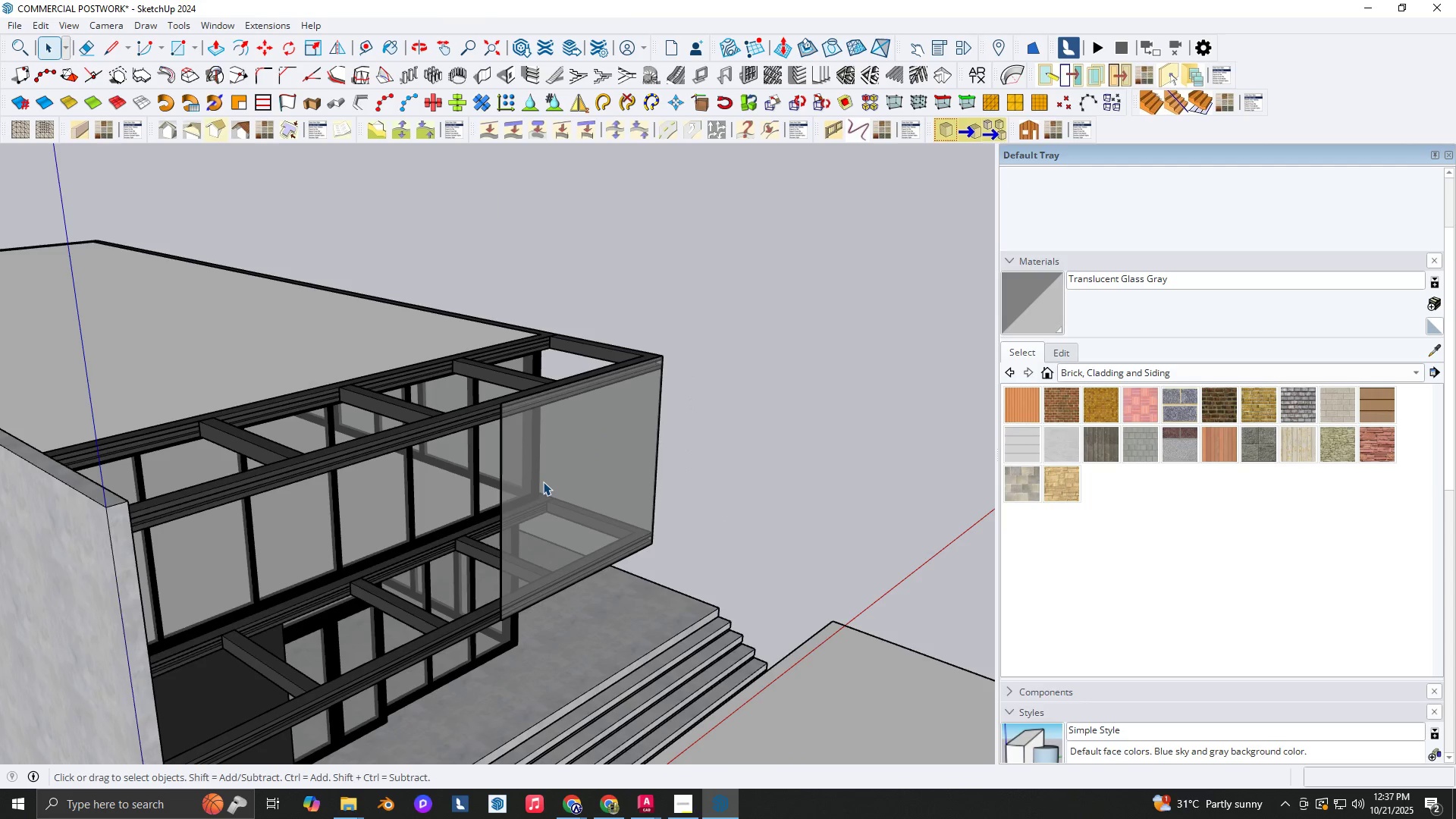 
key(Escape)
 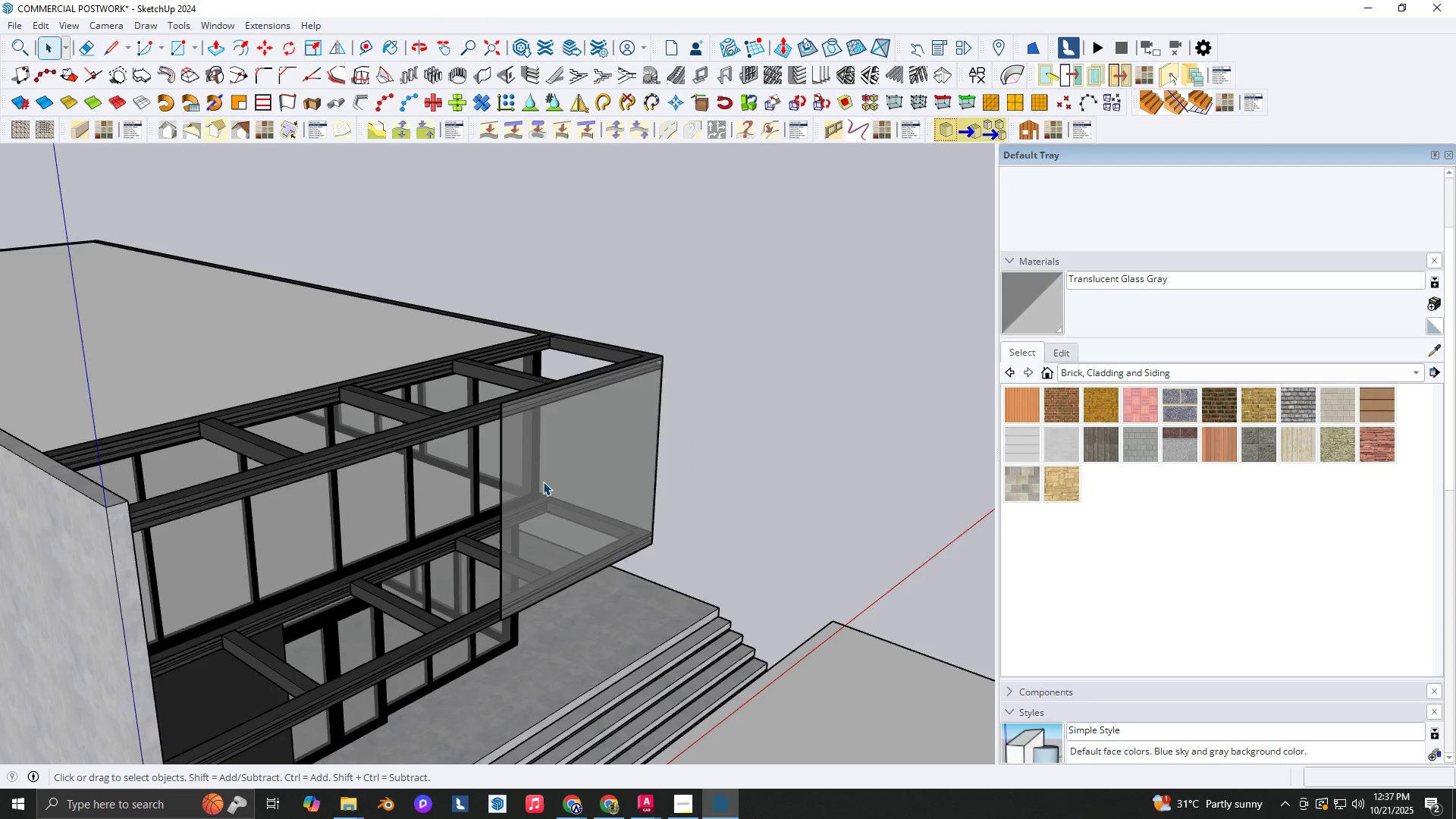 
scroll: coordinate [444, 487], scroll_direction: down, amount: 3.0
 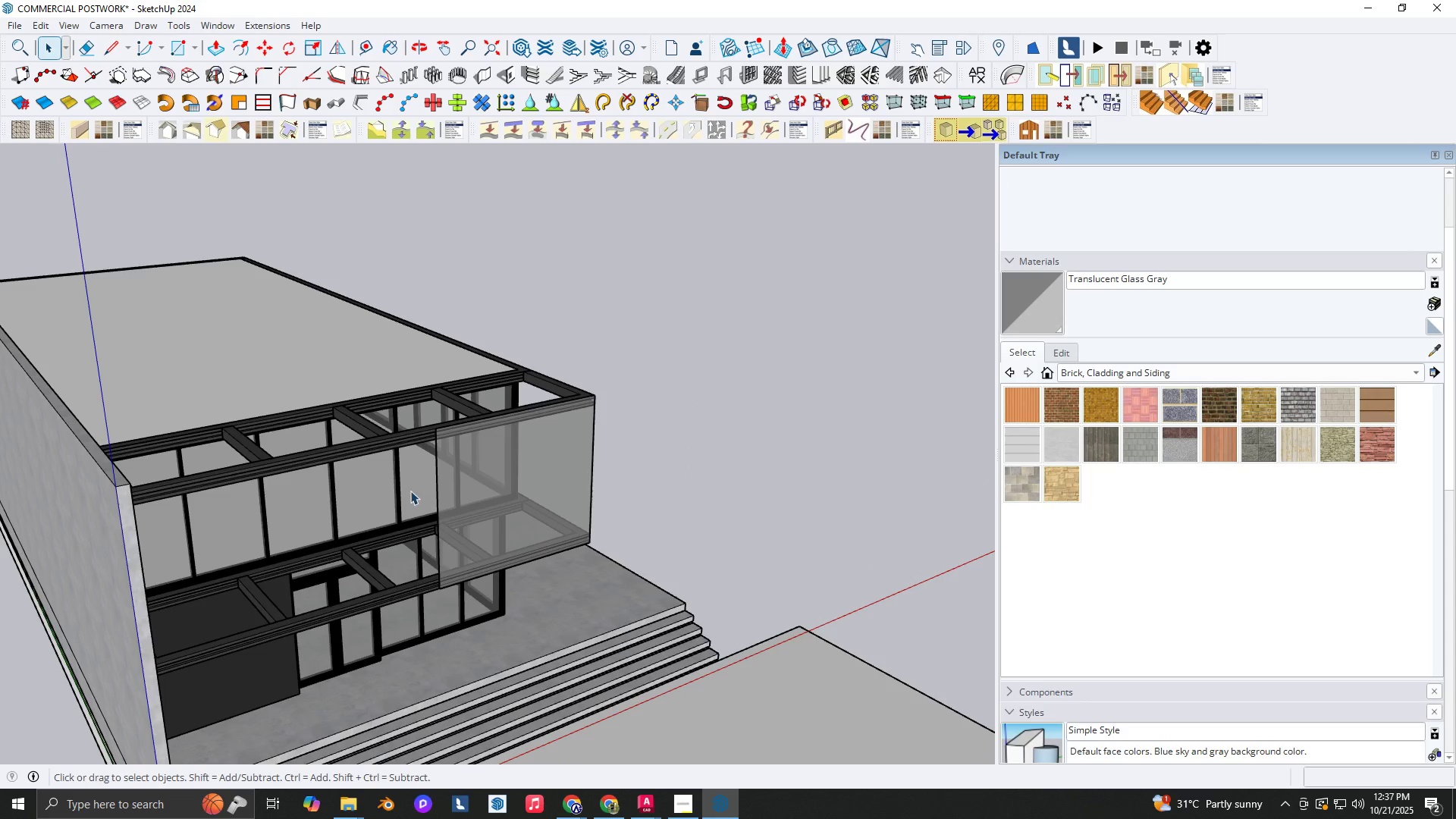 
left_click([475, 482])
 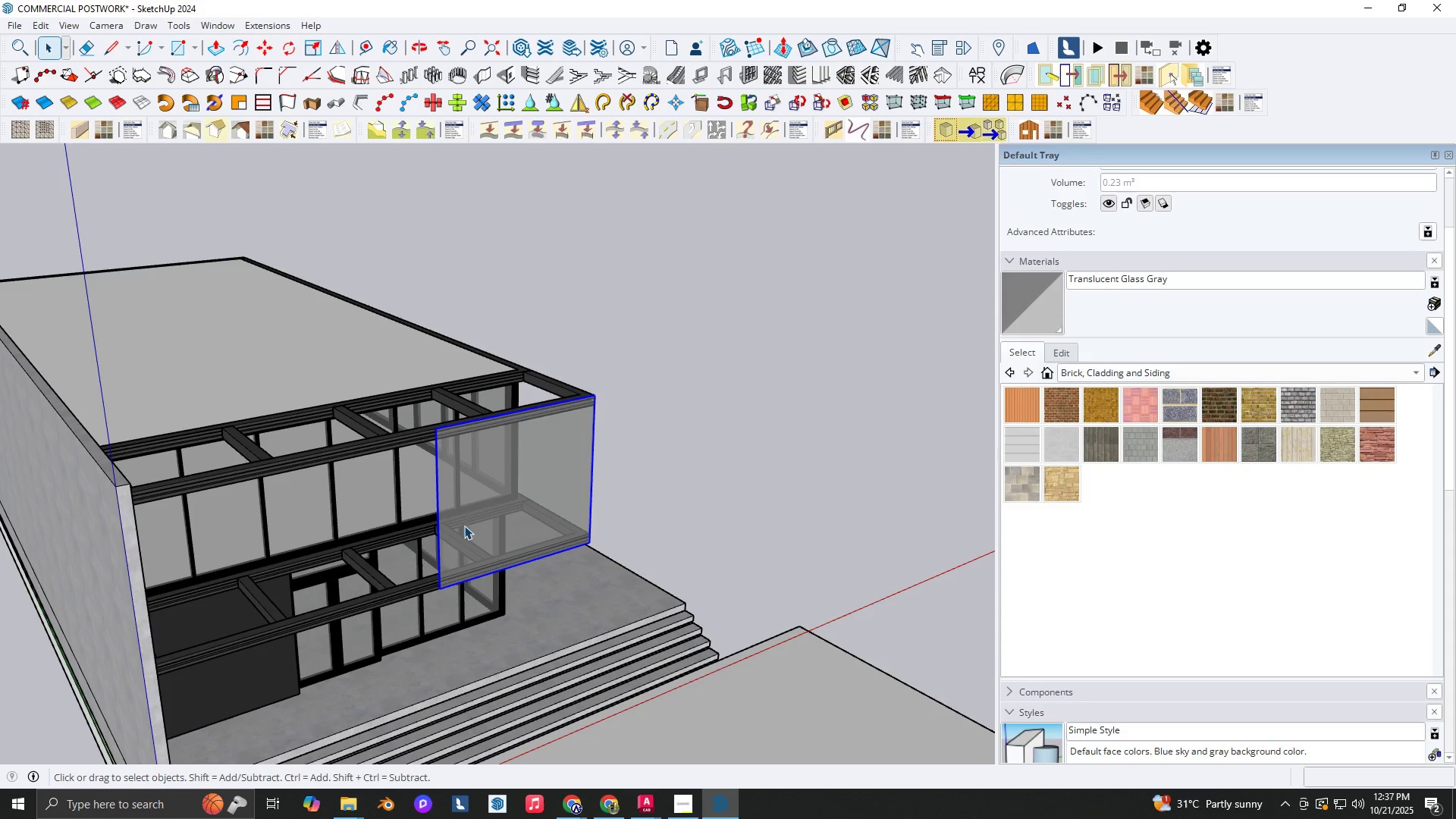 
scroll: coordinate [491, 392], scroll_direction: up, amount: 25.0
 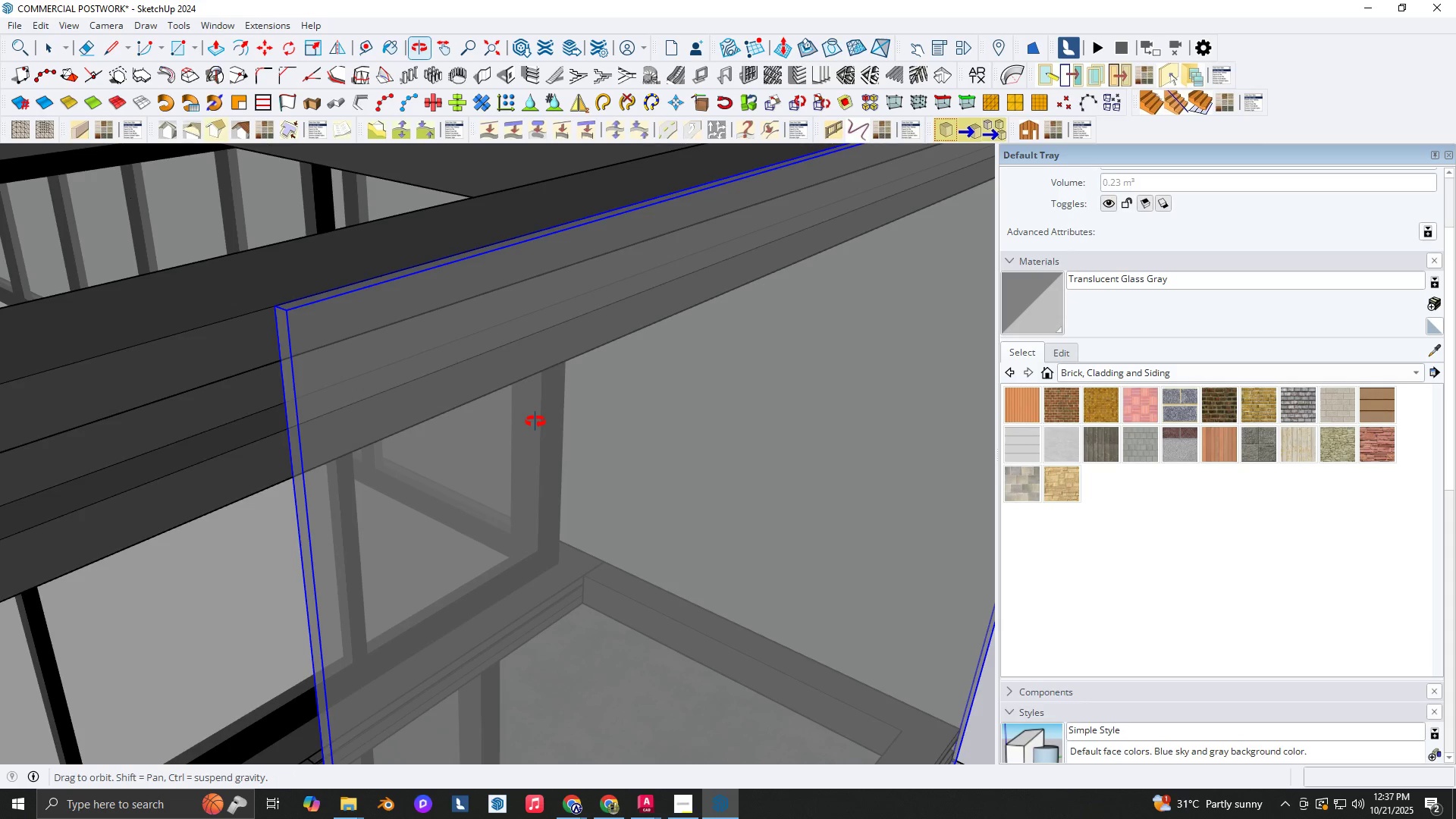 
scroll: coordinate [398, 404], scroll_direction: down, amount: 10.0
 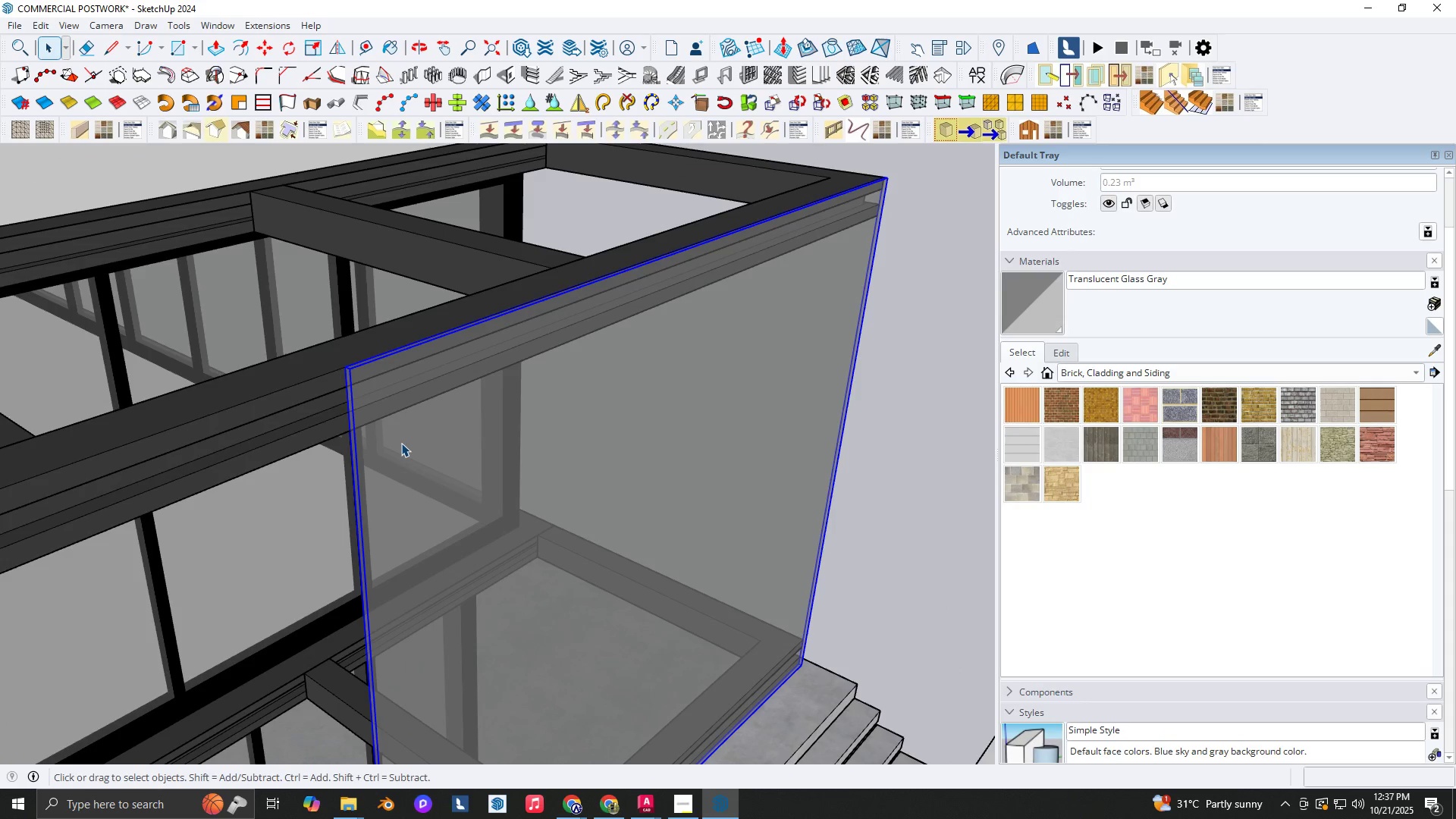 
wait(8.07)
 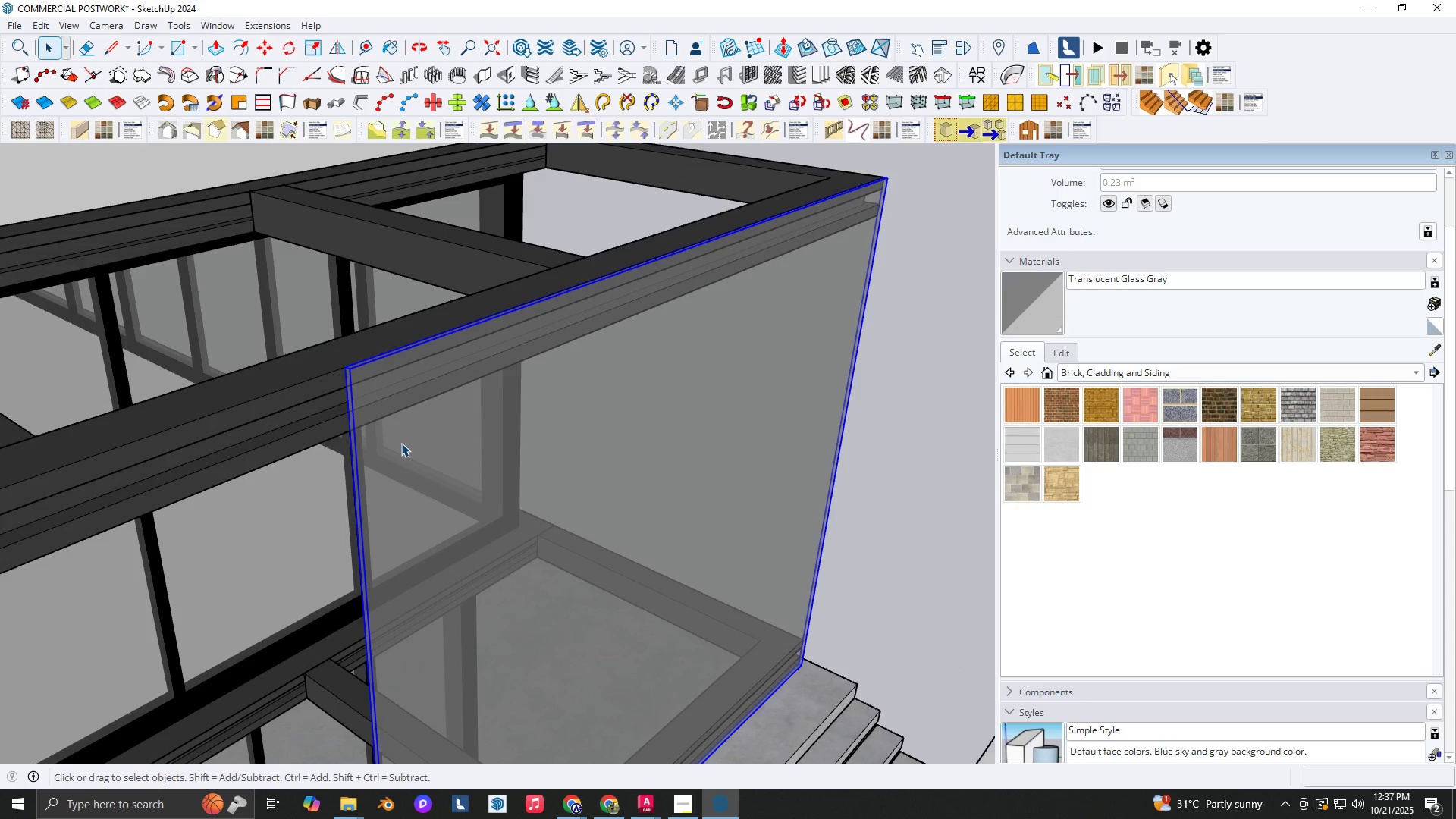 
scroll: coordinate [411, 431], scroll_direction: up, amount: 10.0
 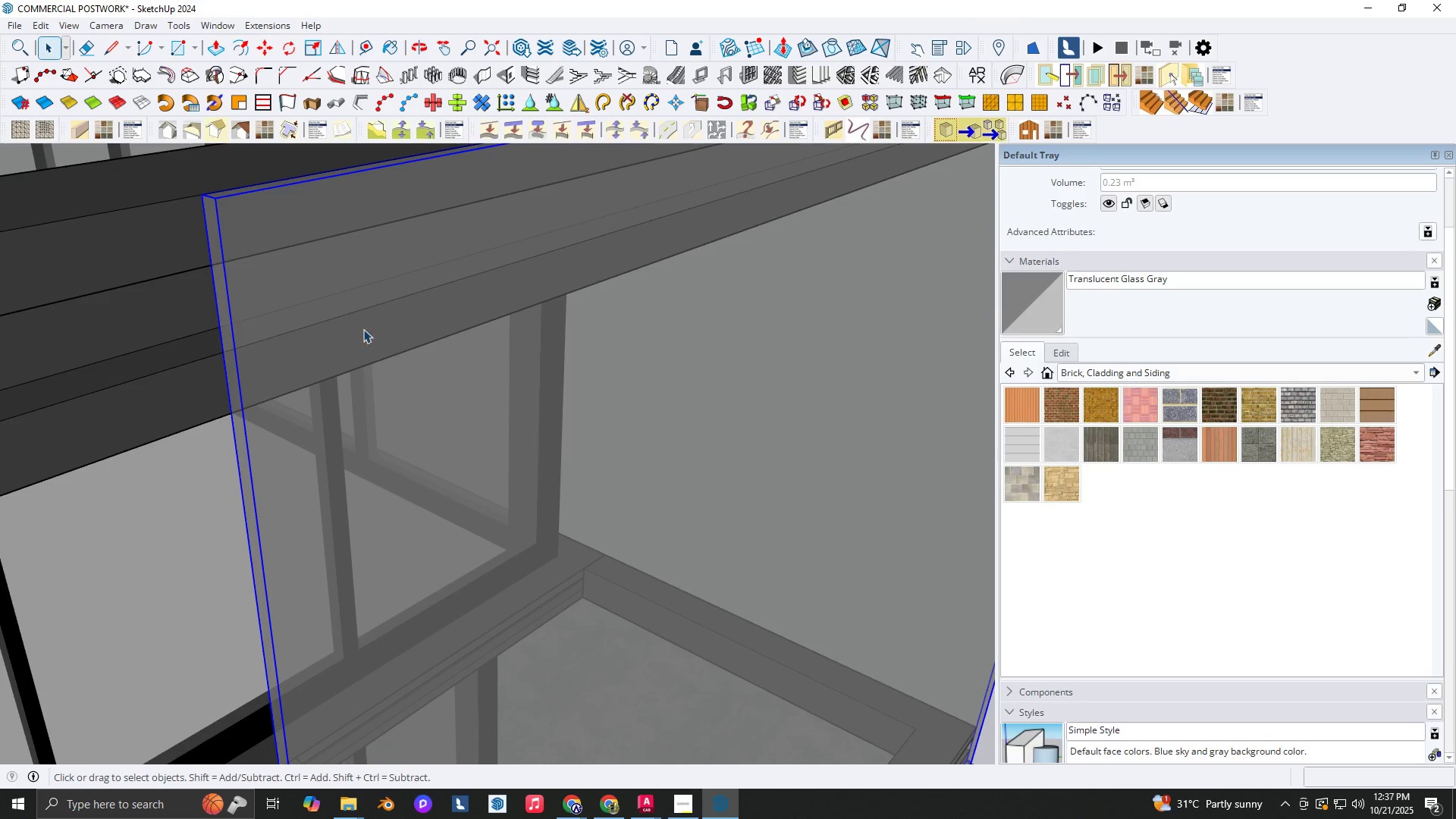 
scroll: coordinate [409, 337], scroll_direction: down, amount: 3.0
 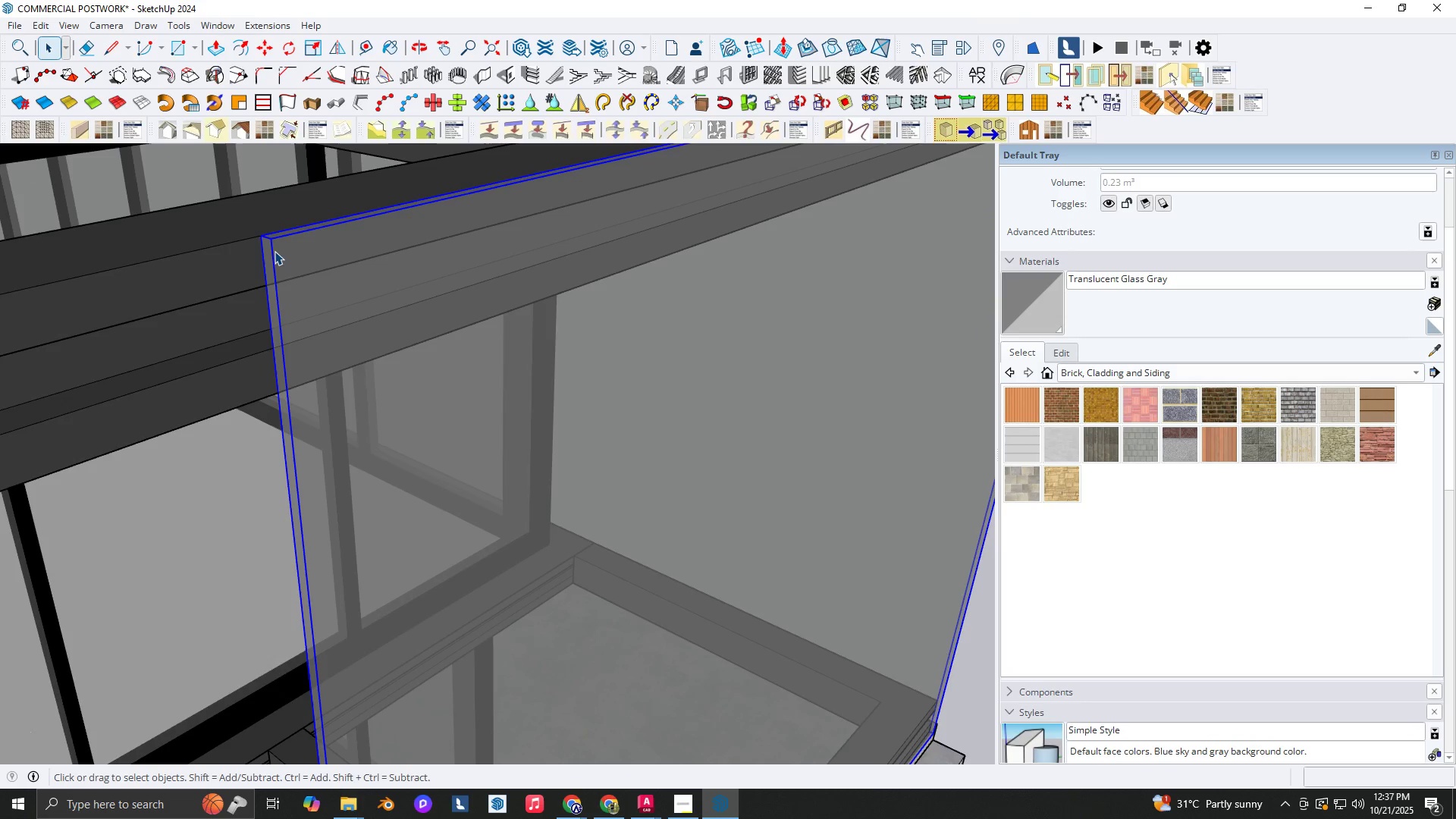 
wait(7.37)
 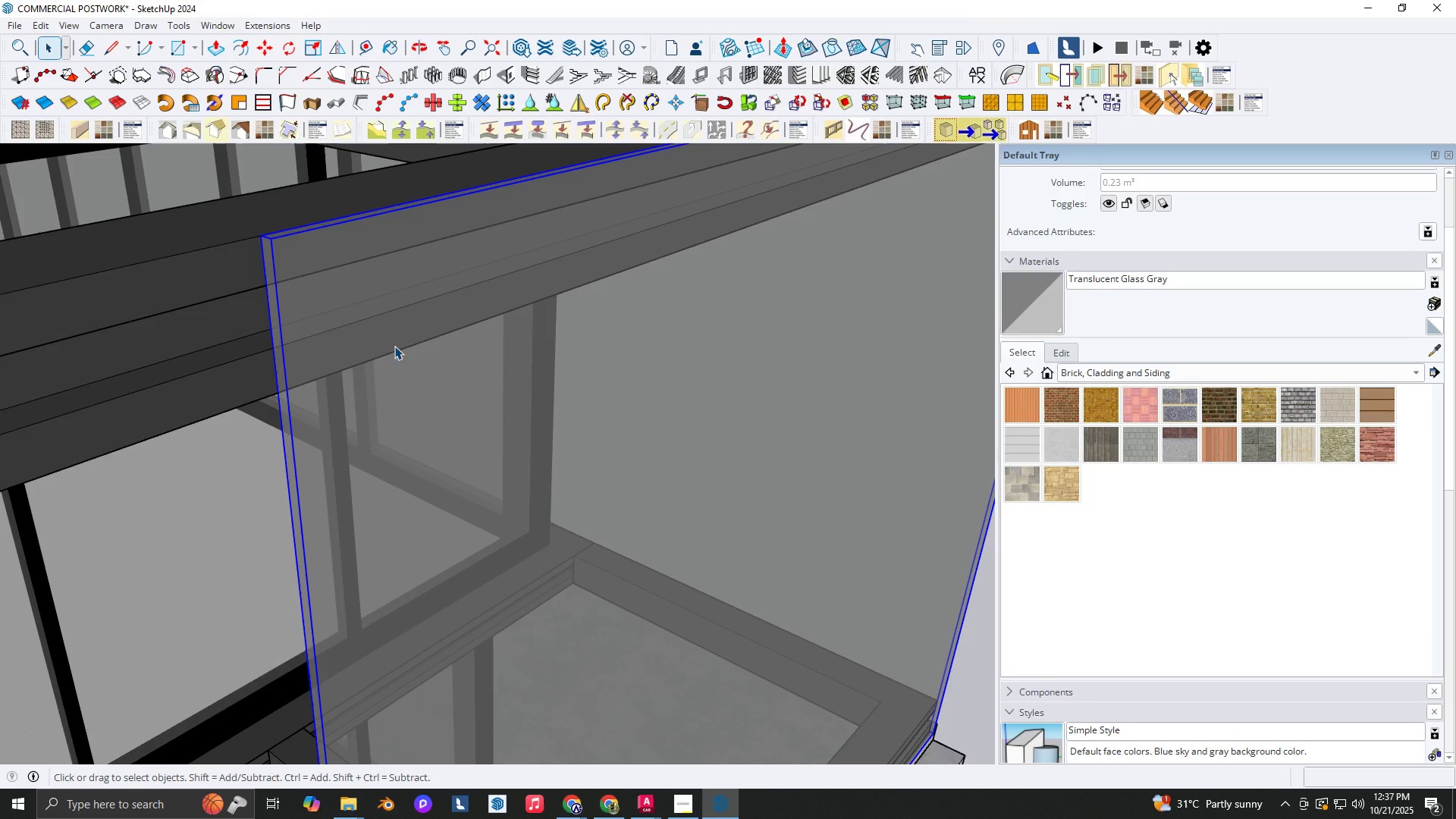 
scroll: coordinate [274, 253], scroll_direction: down, amount: 5.0
 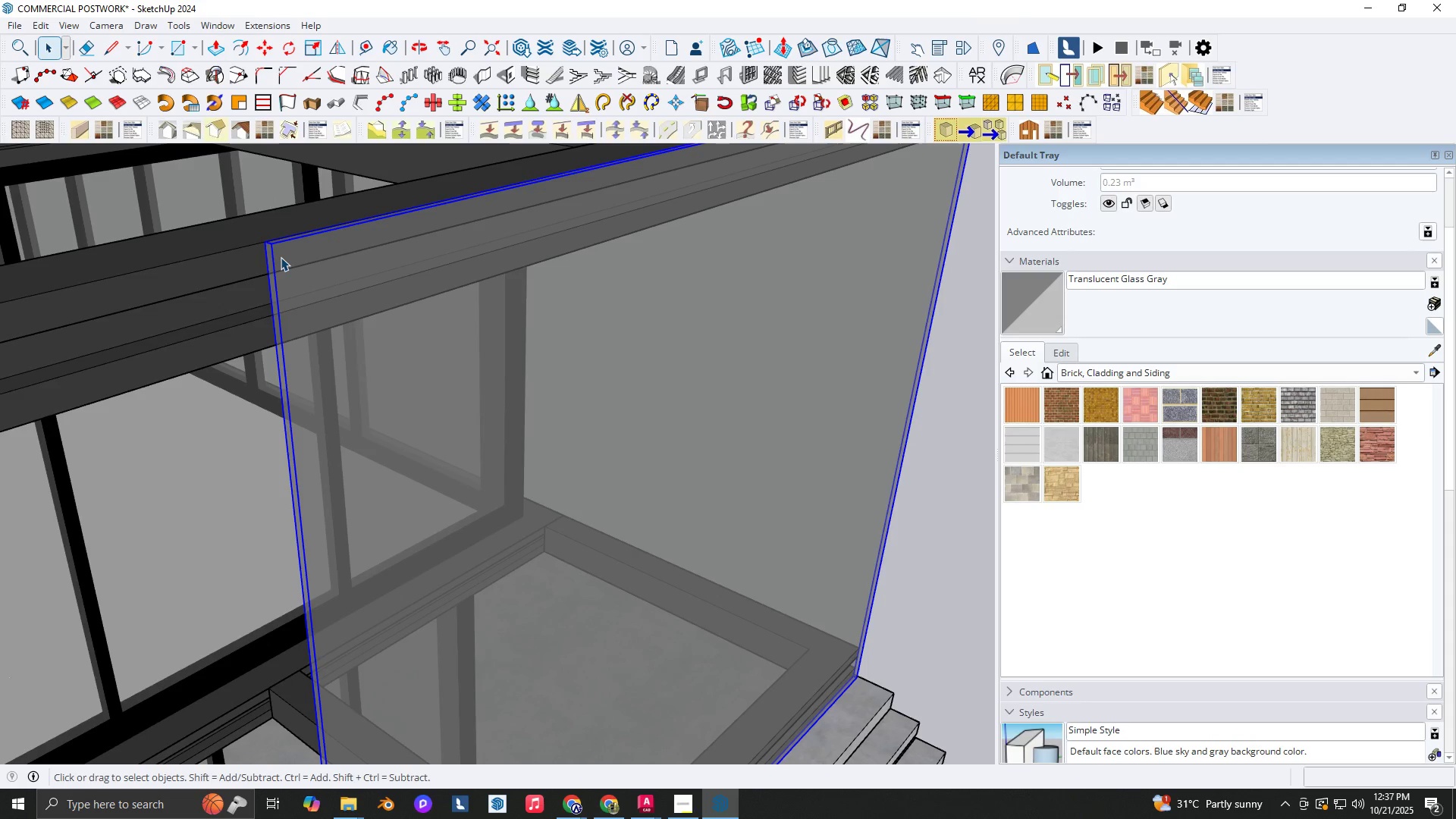 
scroll: coordinate [268, 239], scroll_direction: up, amount: 6.0
 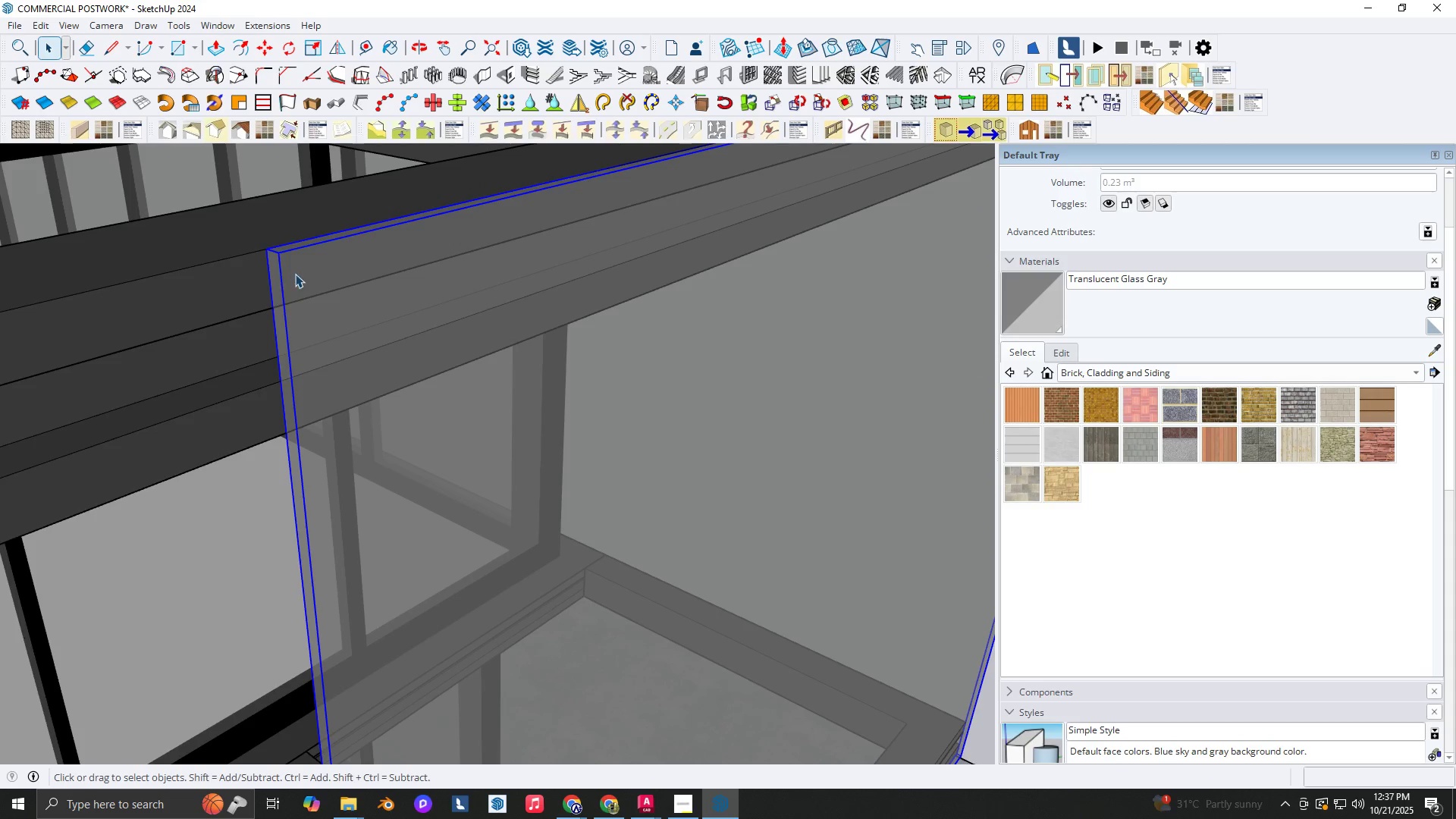 
scroll: coordinate [302, 290], scroll_direction: down, amount: 5.0
 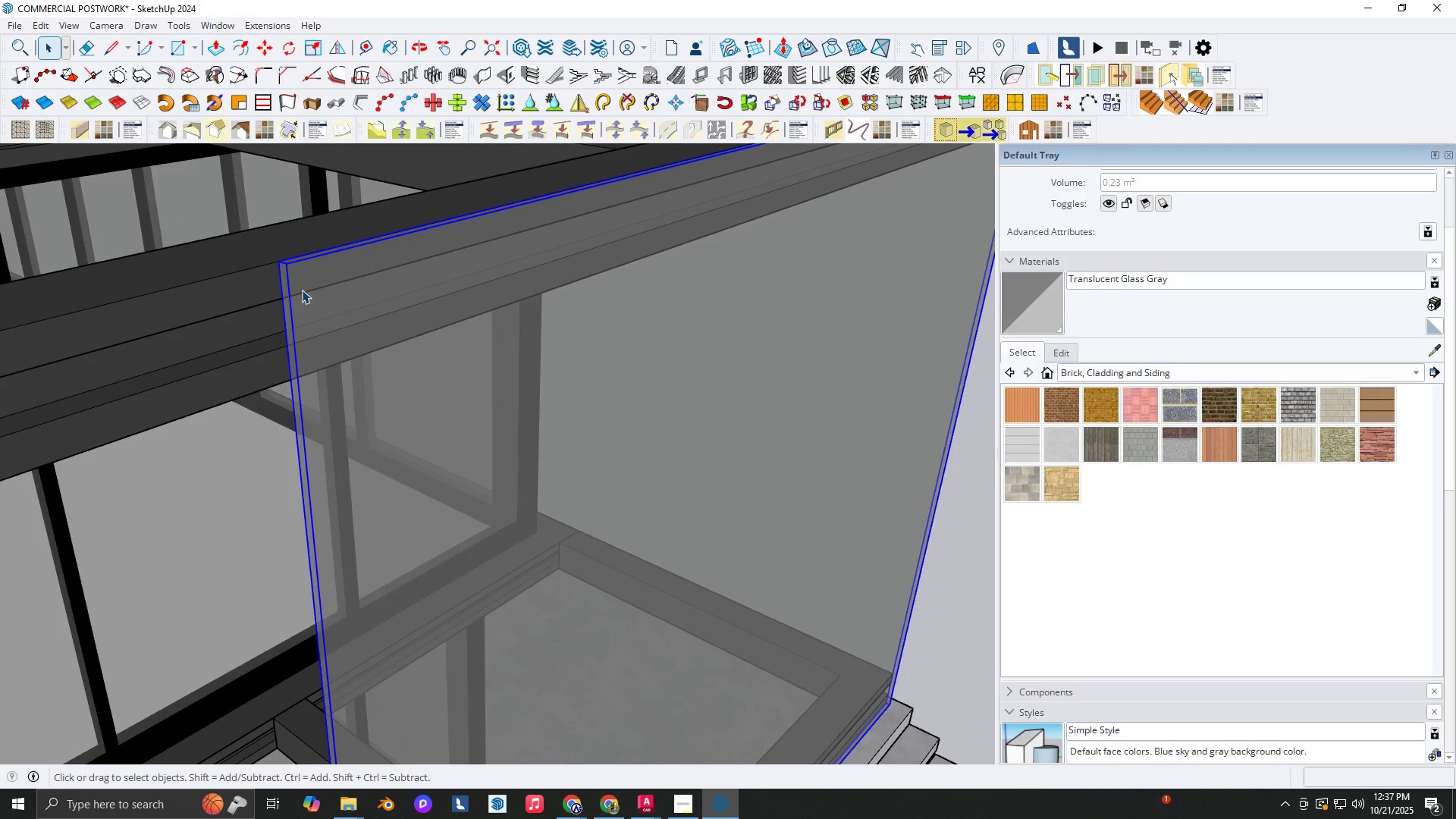 
right_click([302, 290])
 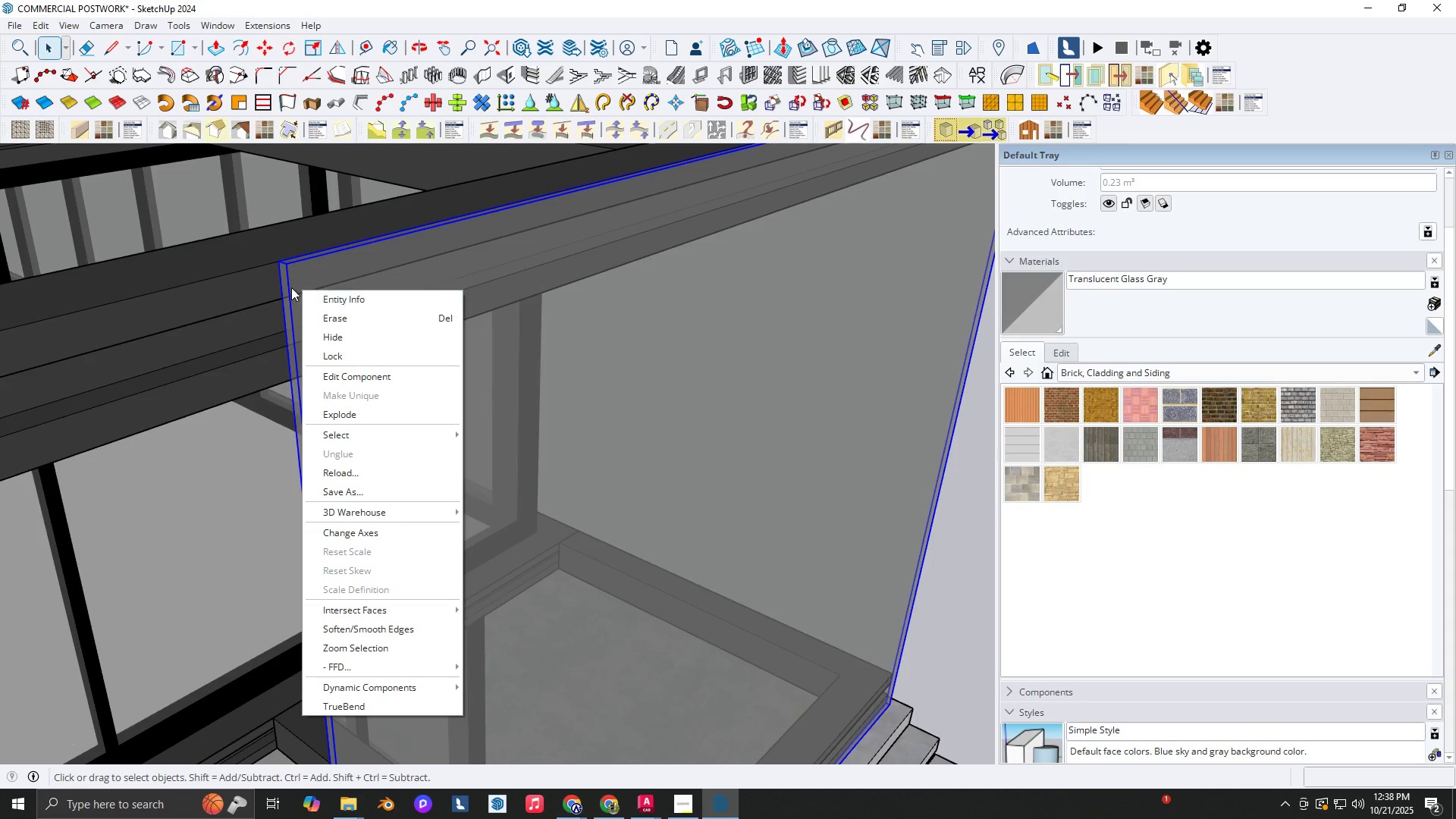 
left_click([288, 282])
 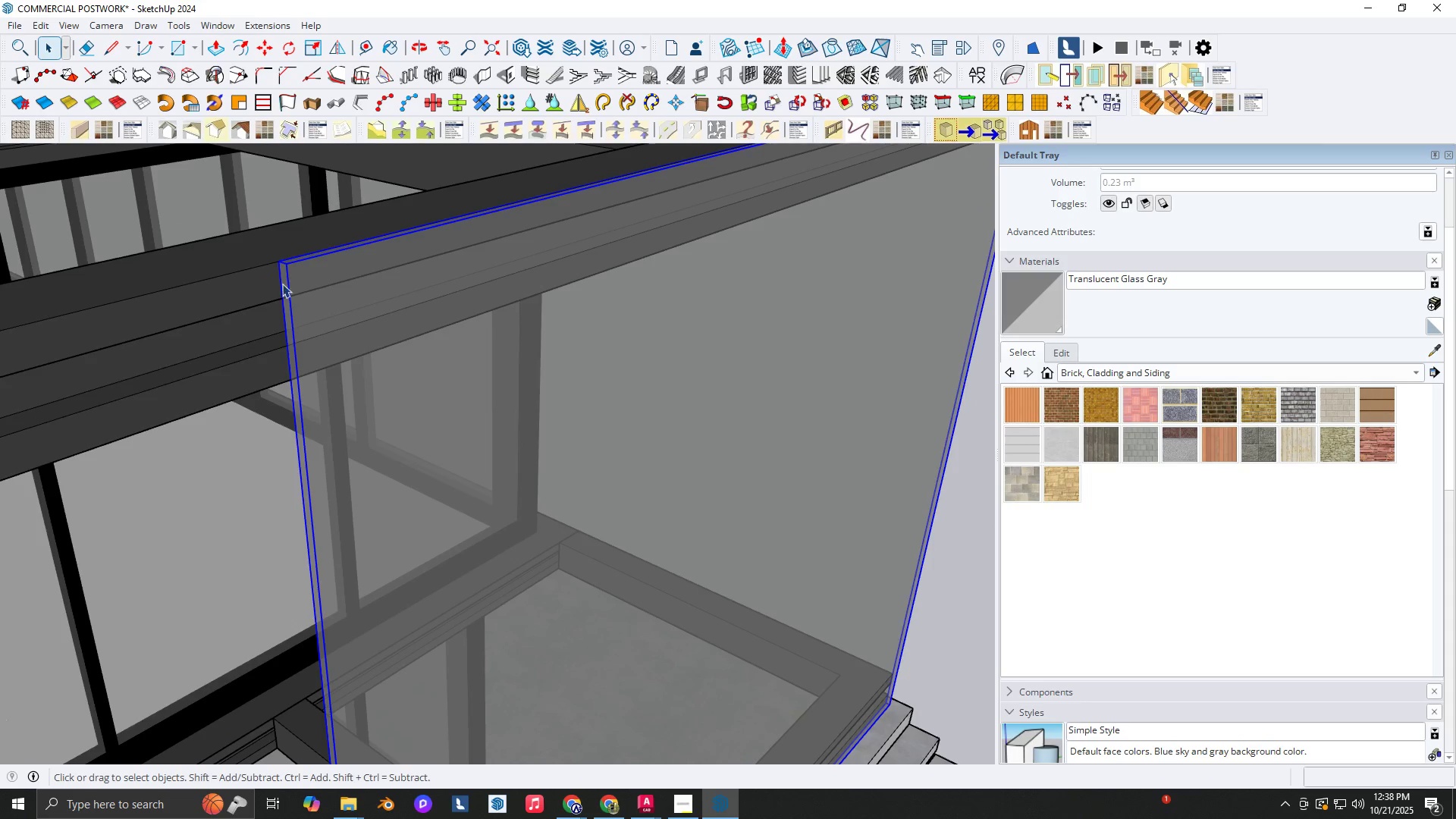 
scroll: coordinate [399, 265], scroll_direction: up, amount: 1.0
 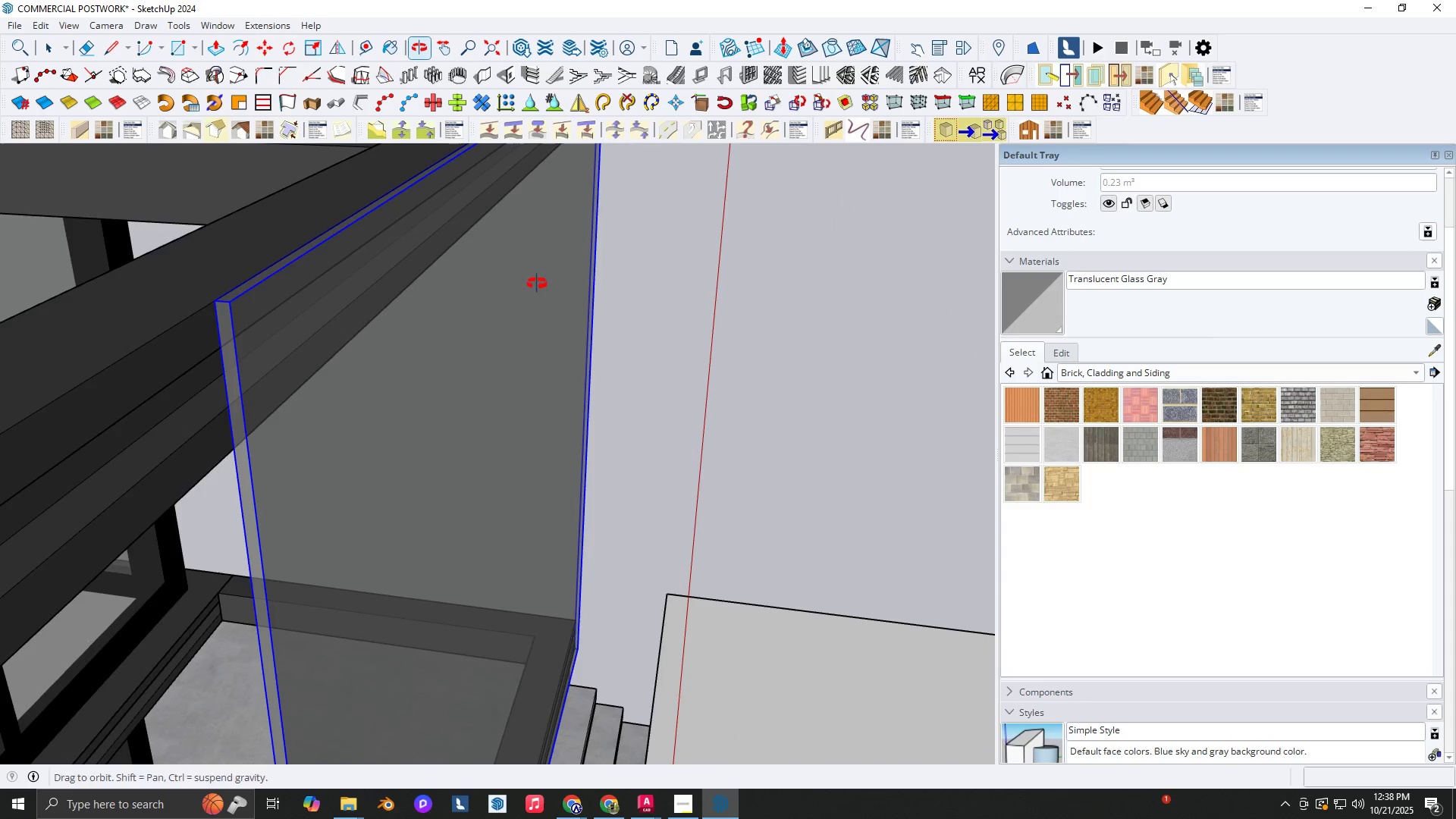 
key(M)
 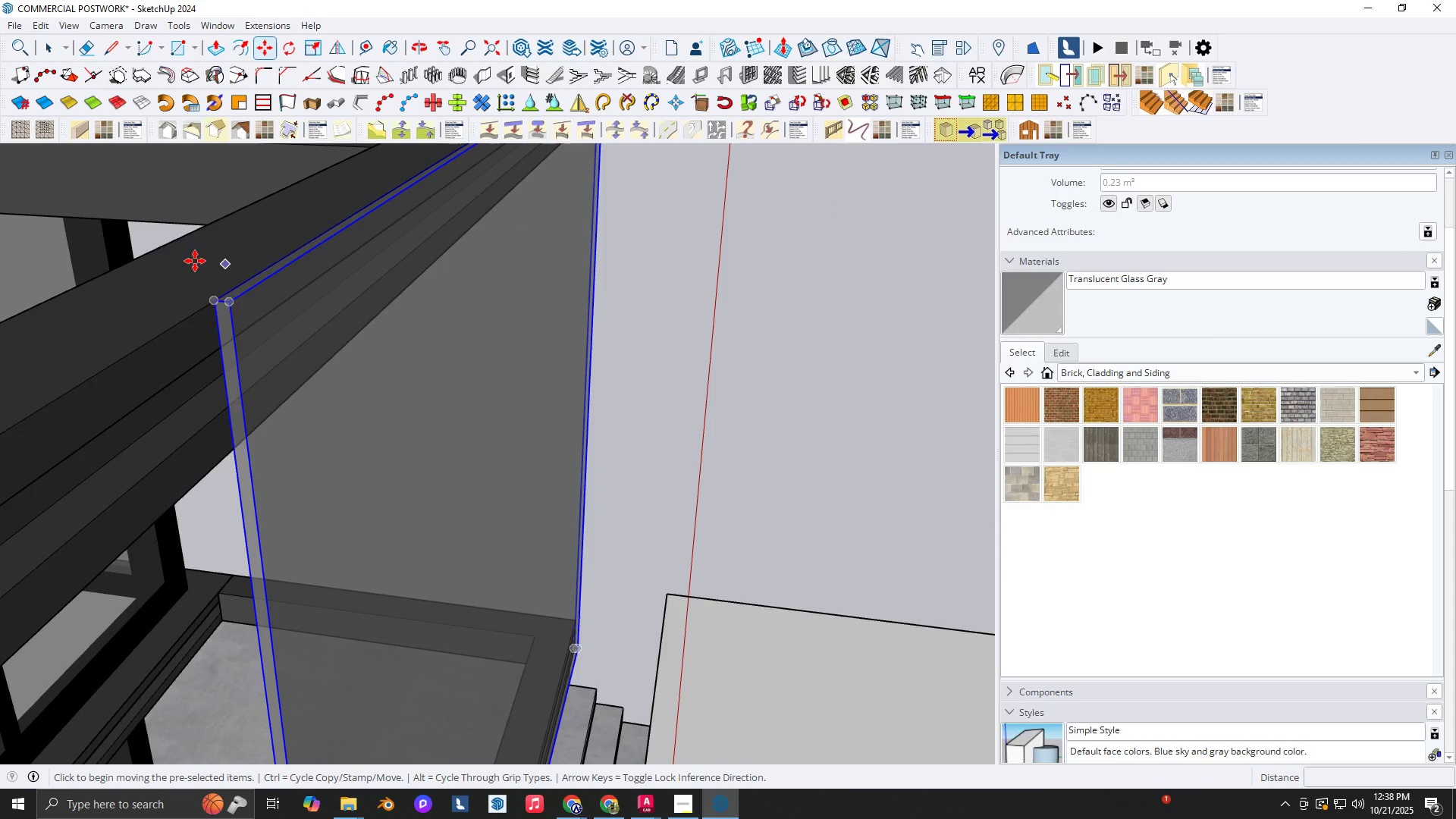 
scroll: coordinate [207, 306], scroll_direction: up, amount: 6.0
 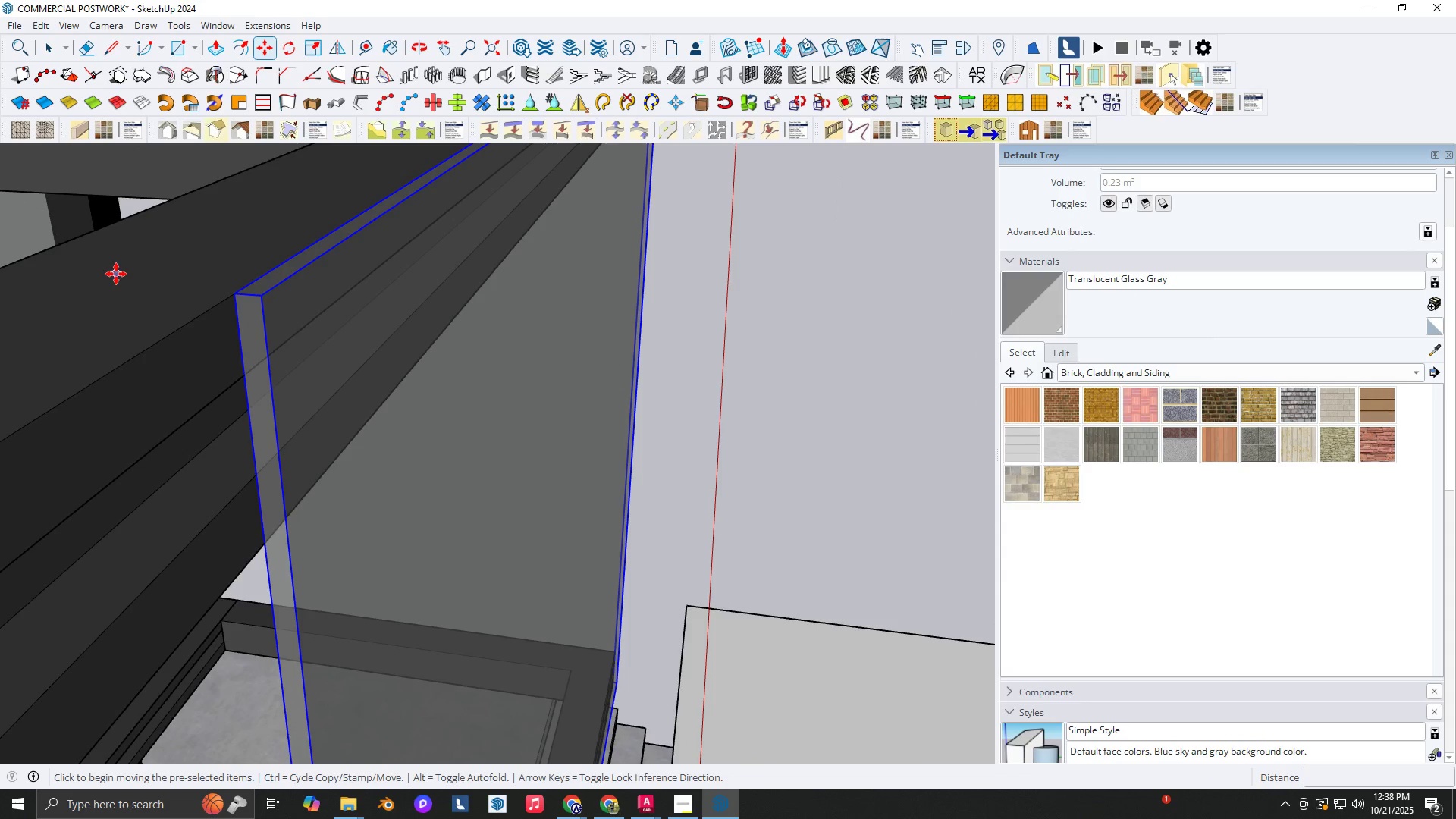 
left_click([116, 274])
 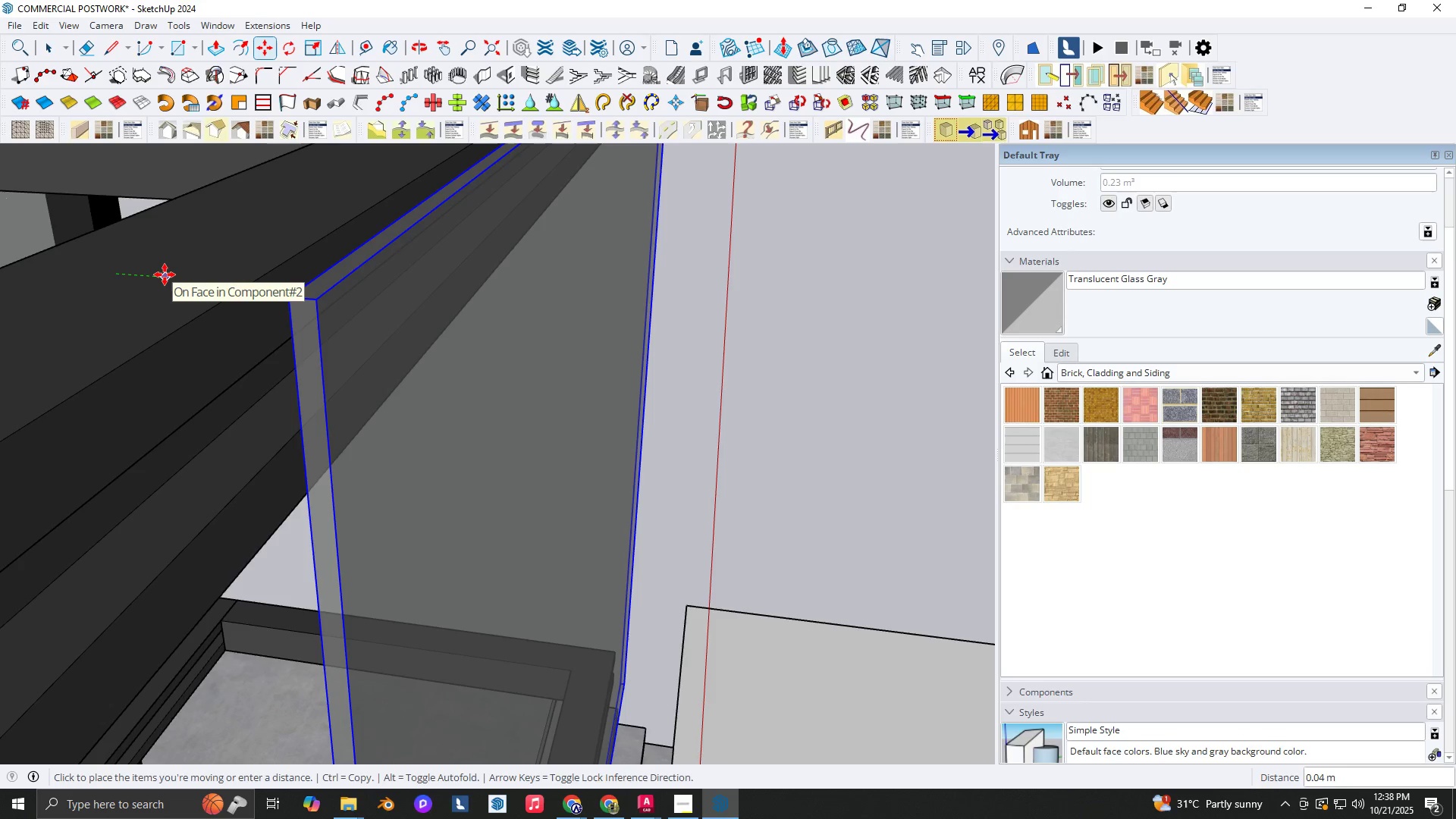 
wait(6.9)
 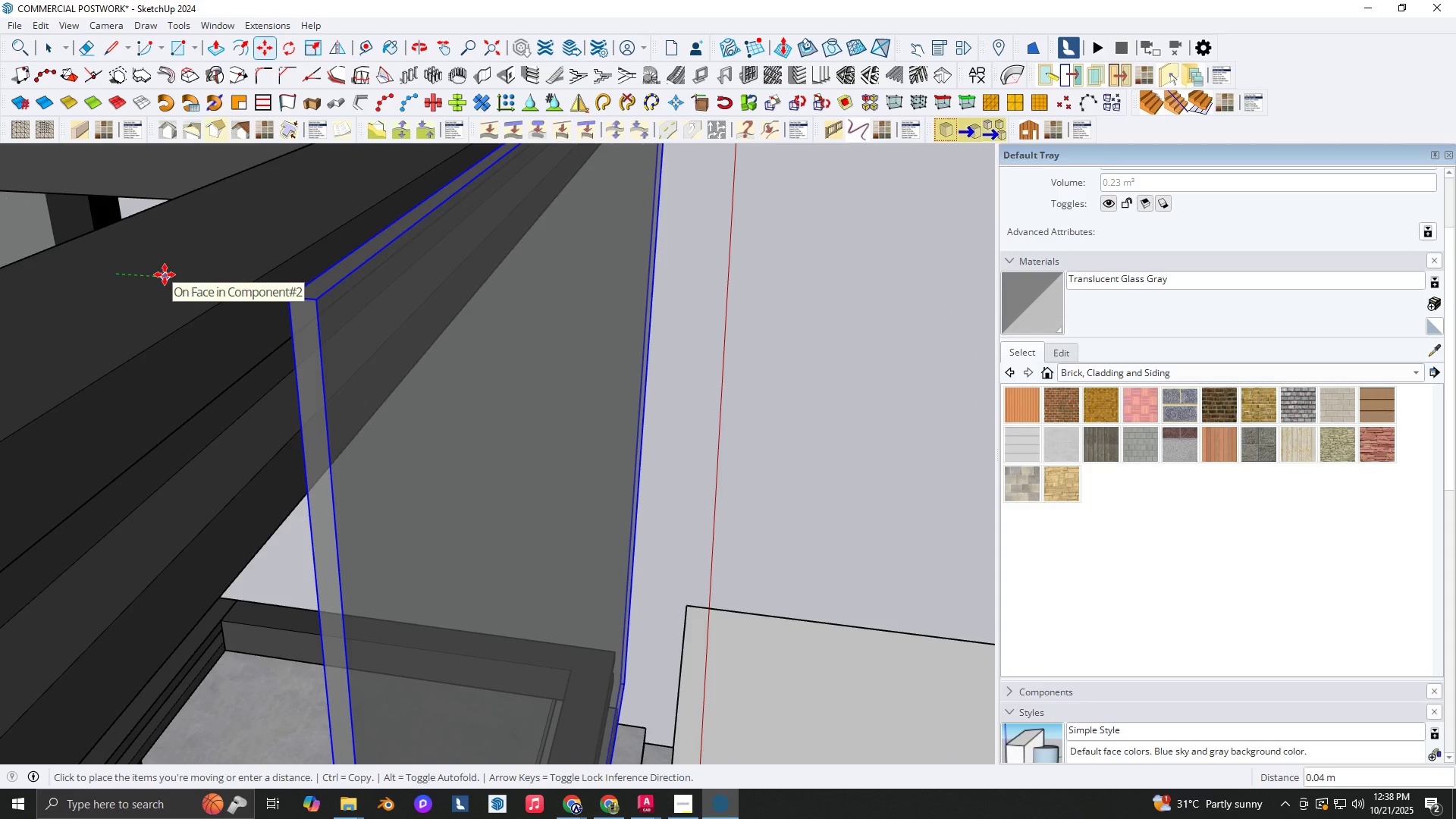 
key(NumpadDecimal)
 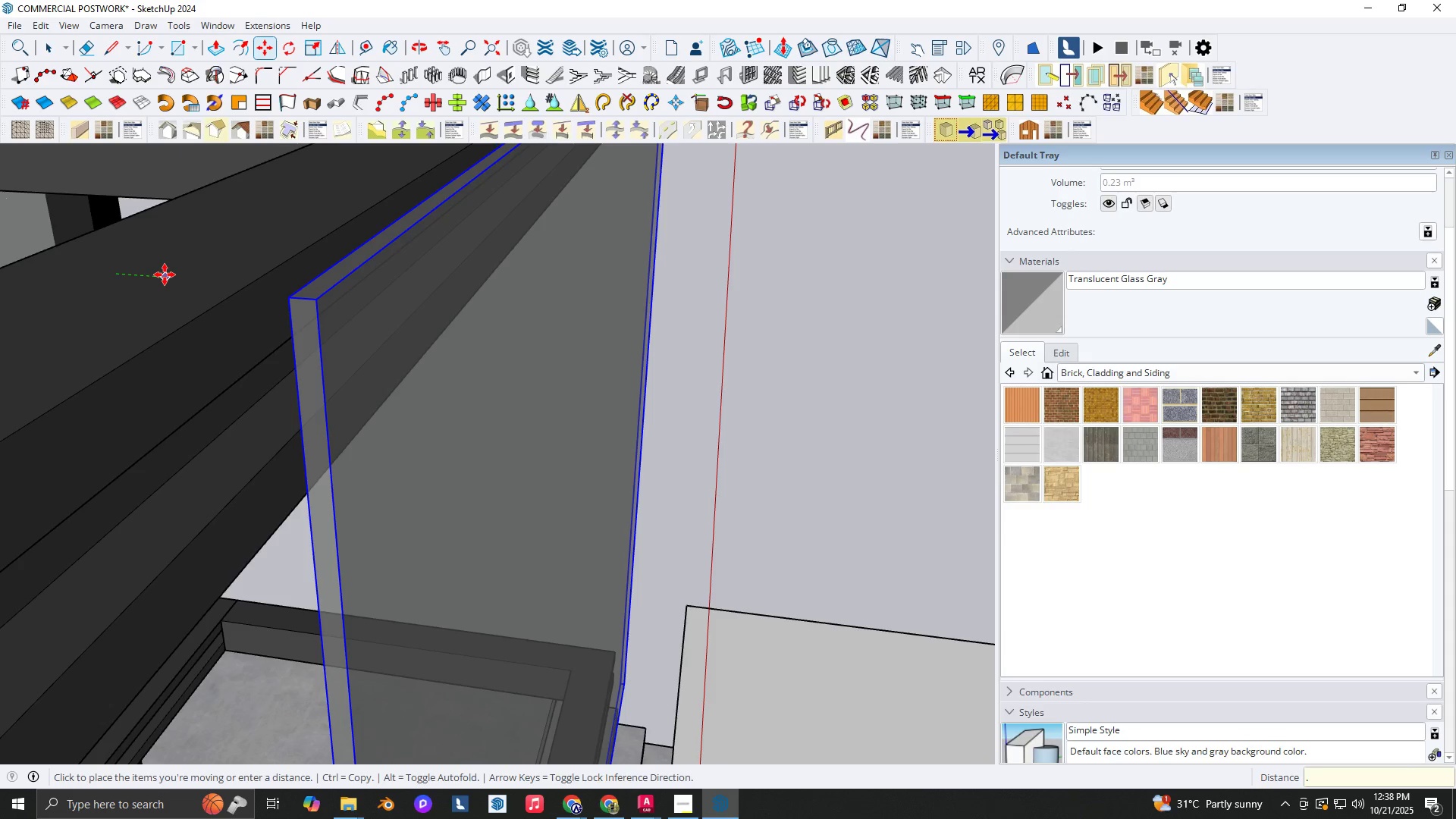 
key(Numpad0)
 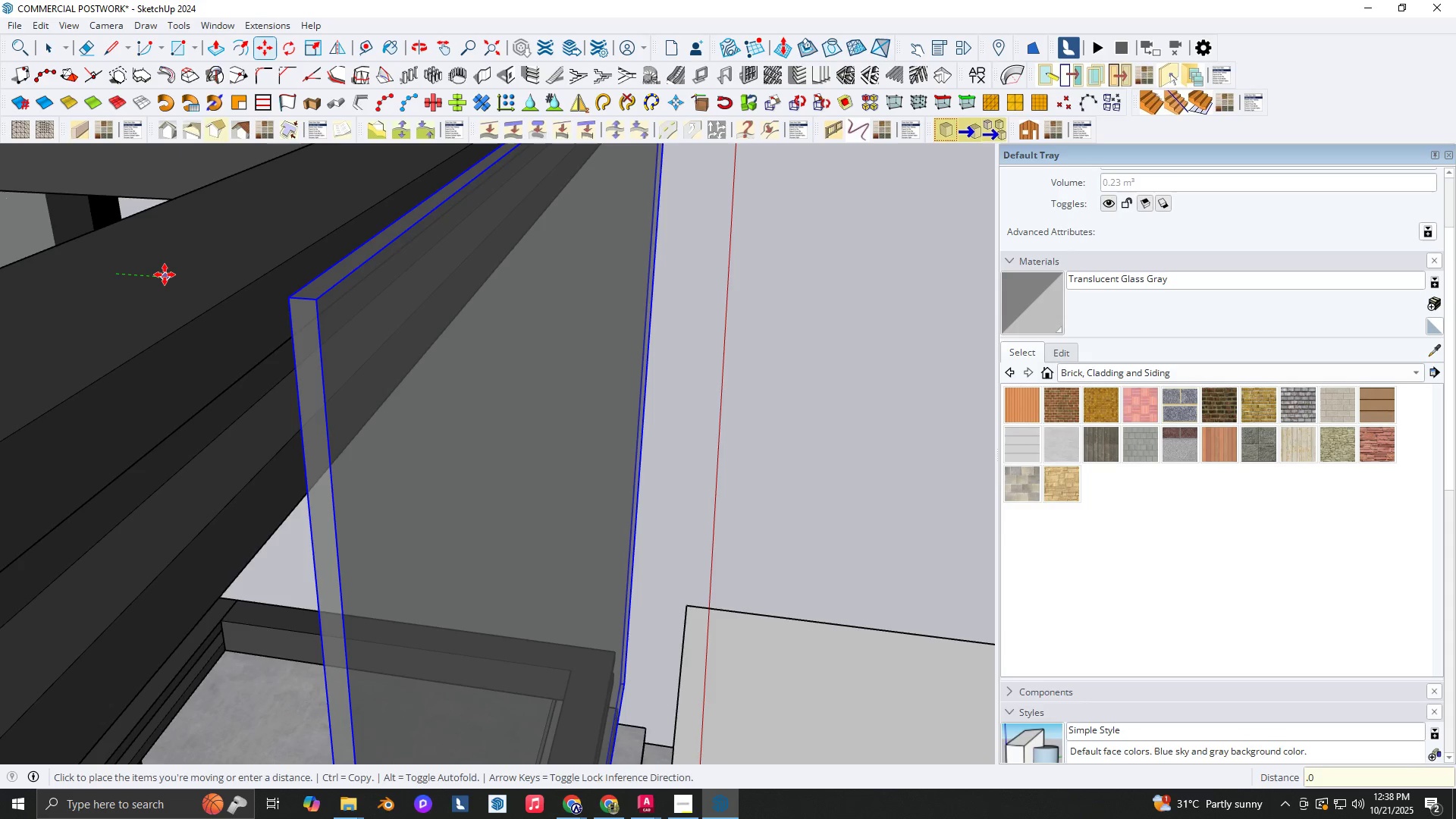 
key(Numpad1)
 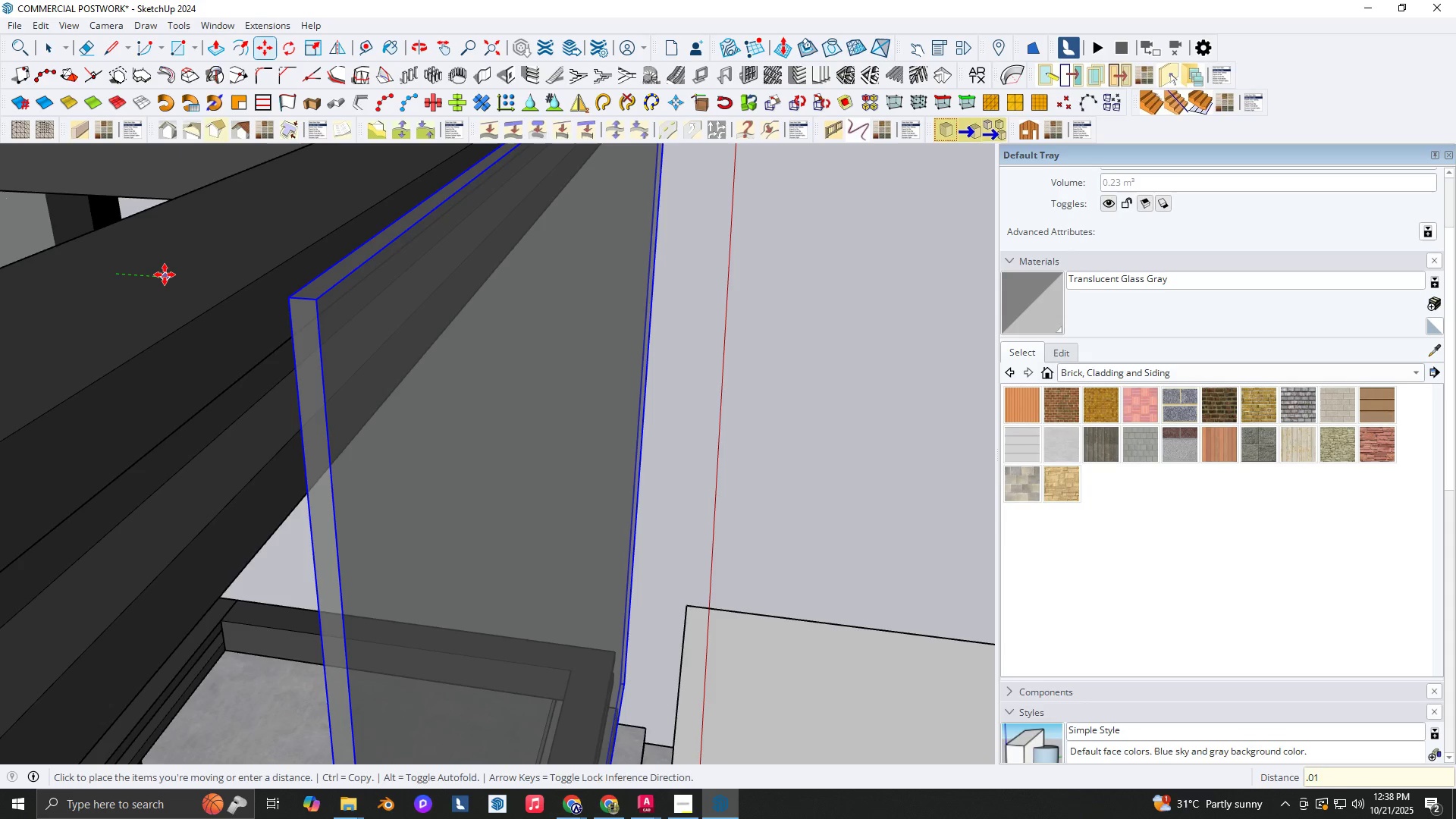 
key(Numpad5)
 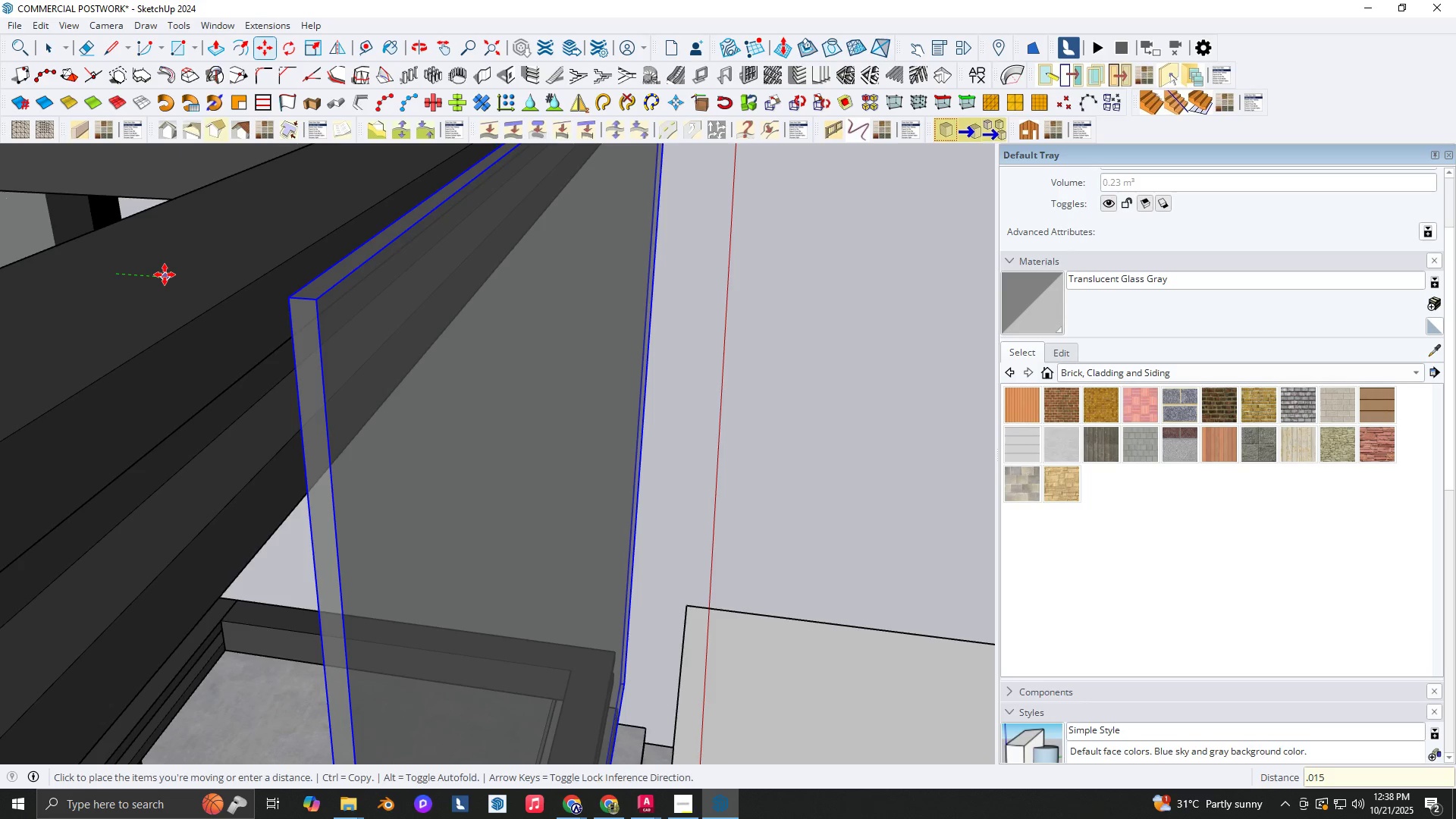 
key(NumpadEnter)
 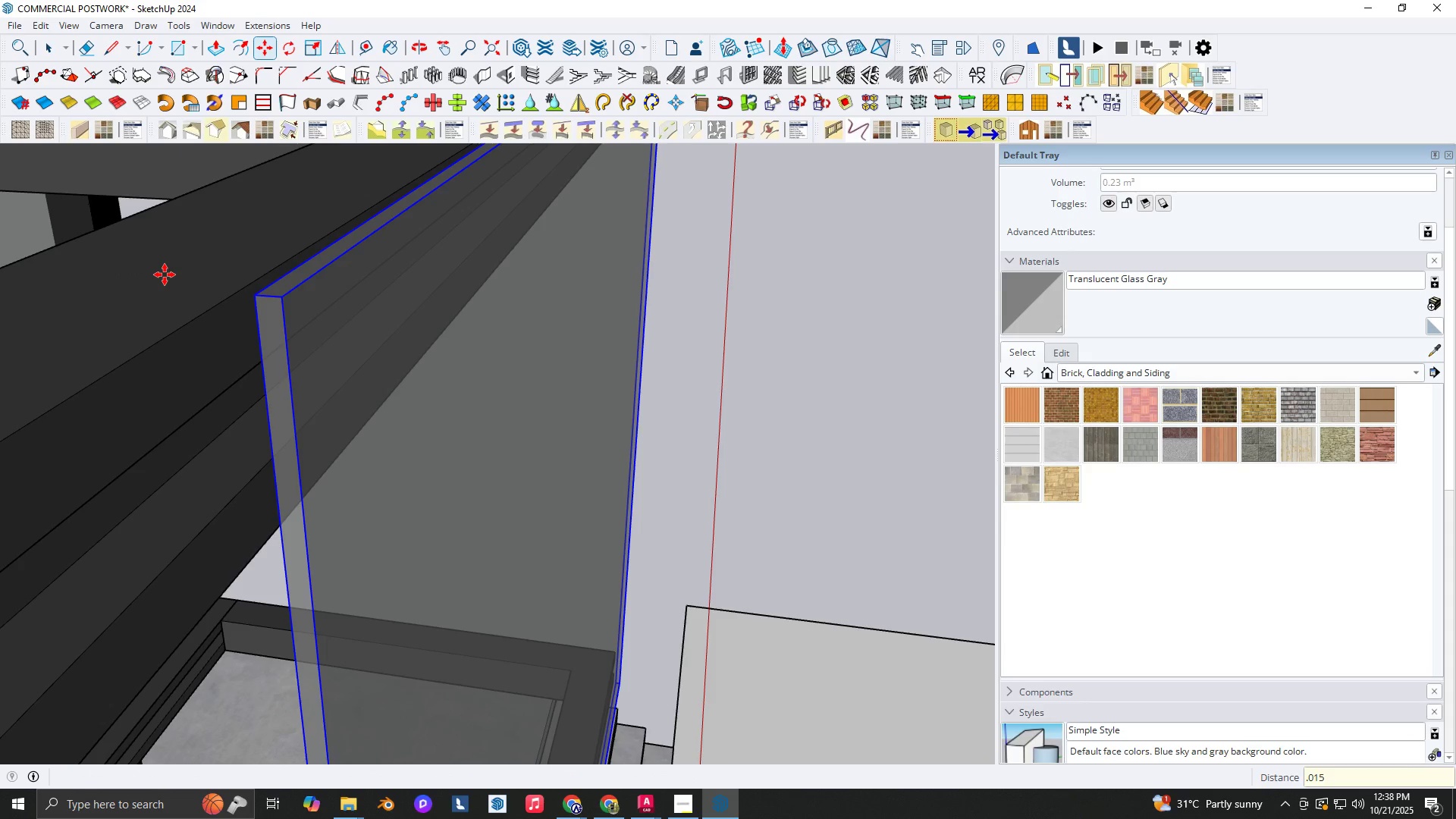 
key(Space)
 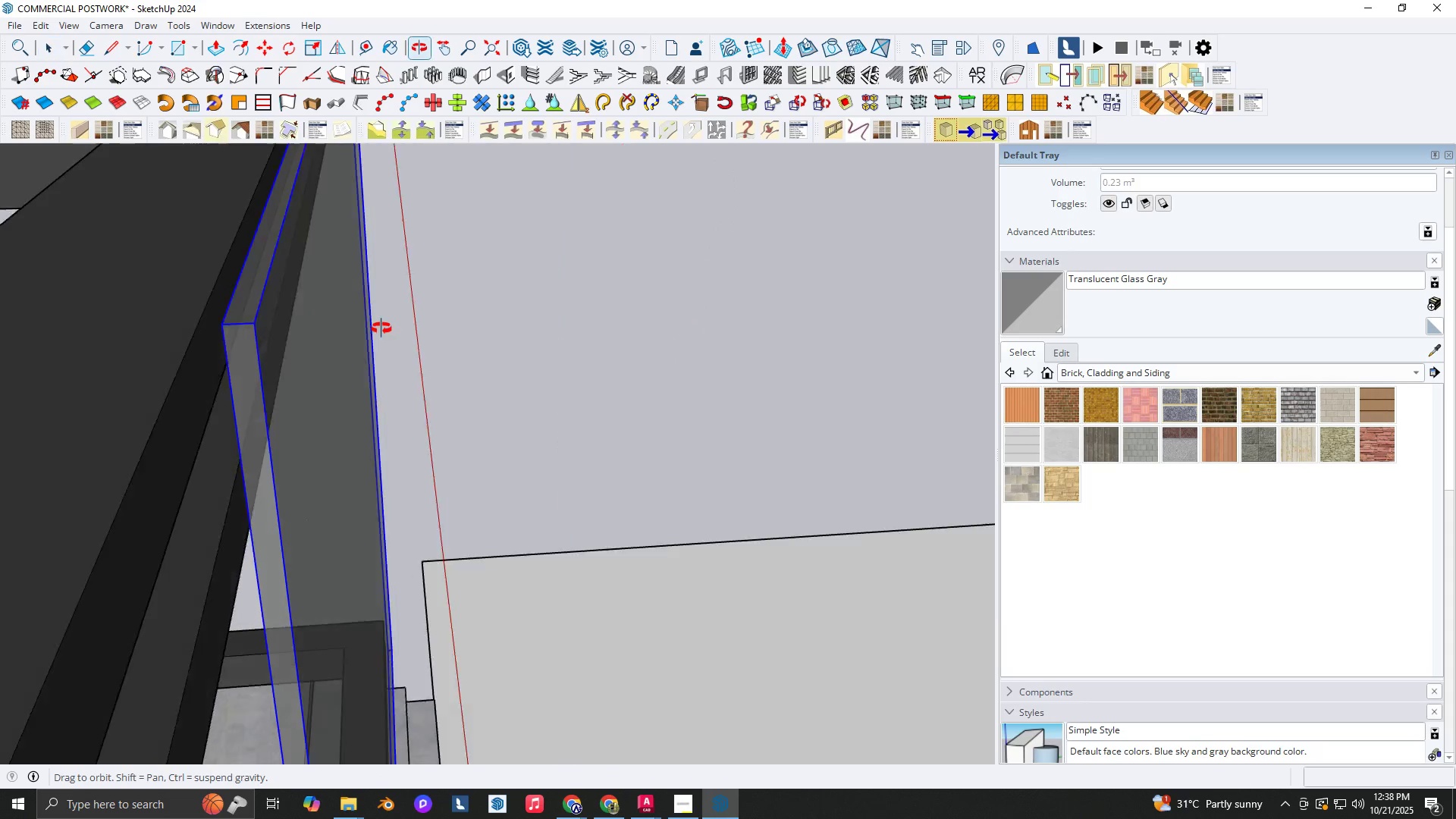 
scroll: coordinate [261, 348], scroll_direction: up, amount: 1.0
 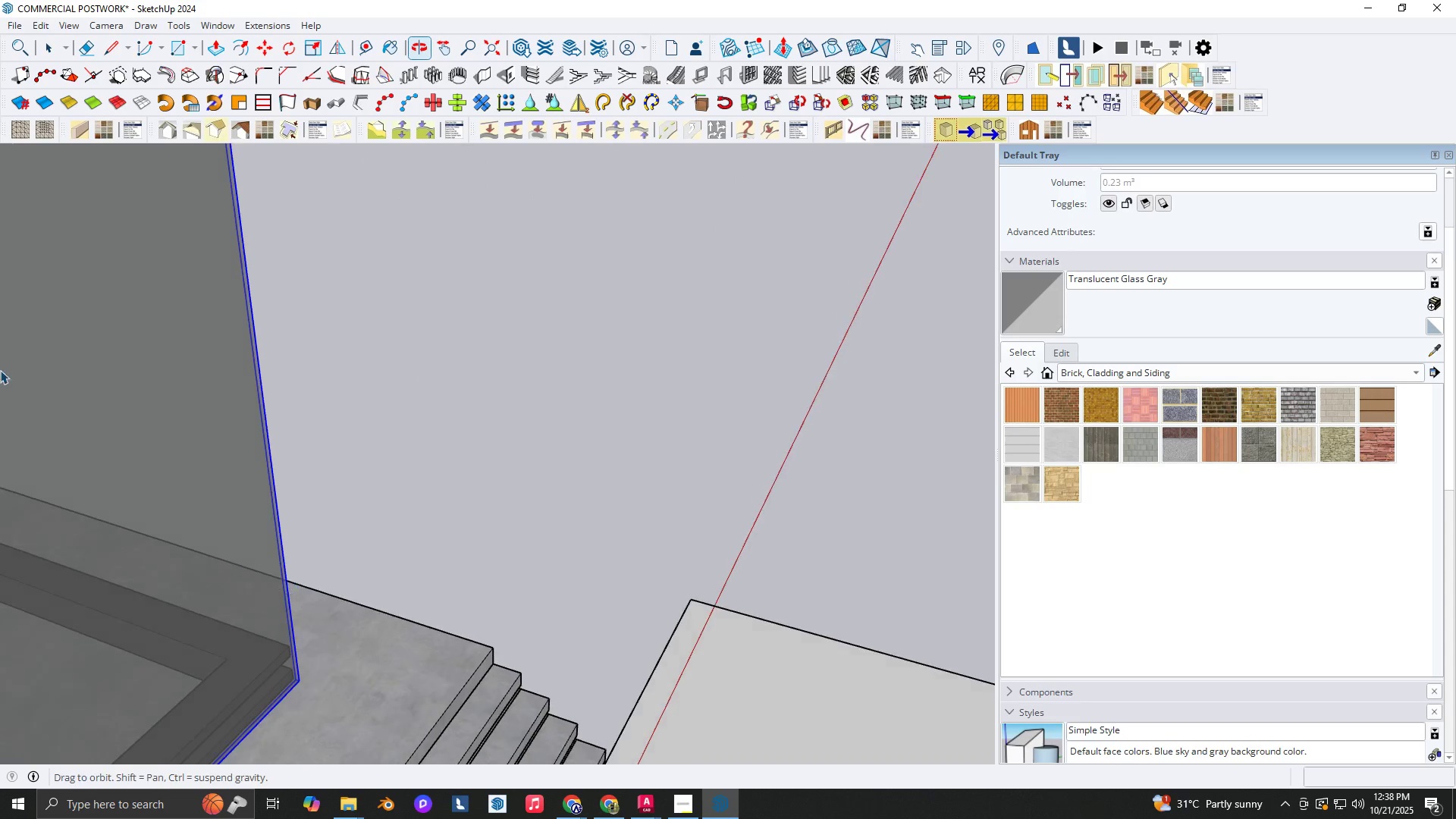 
scroll: coordinate [174, 406], scroll_direction: down, amount: 14.0
 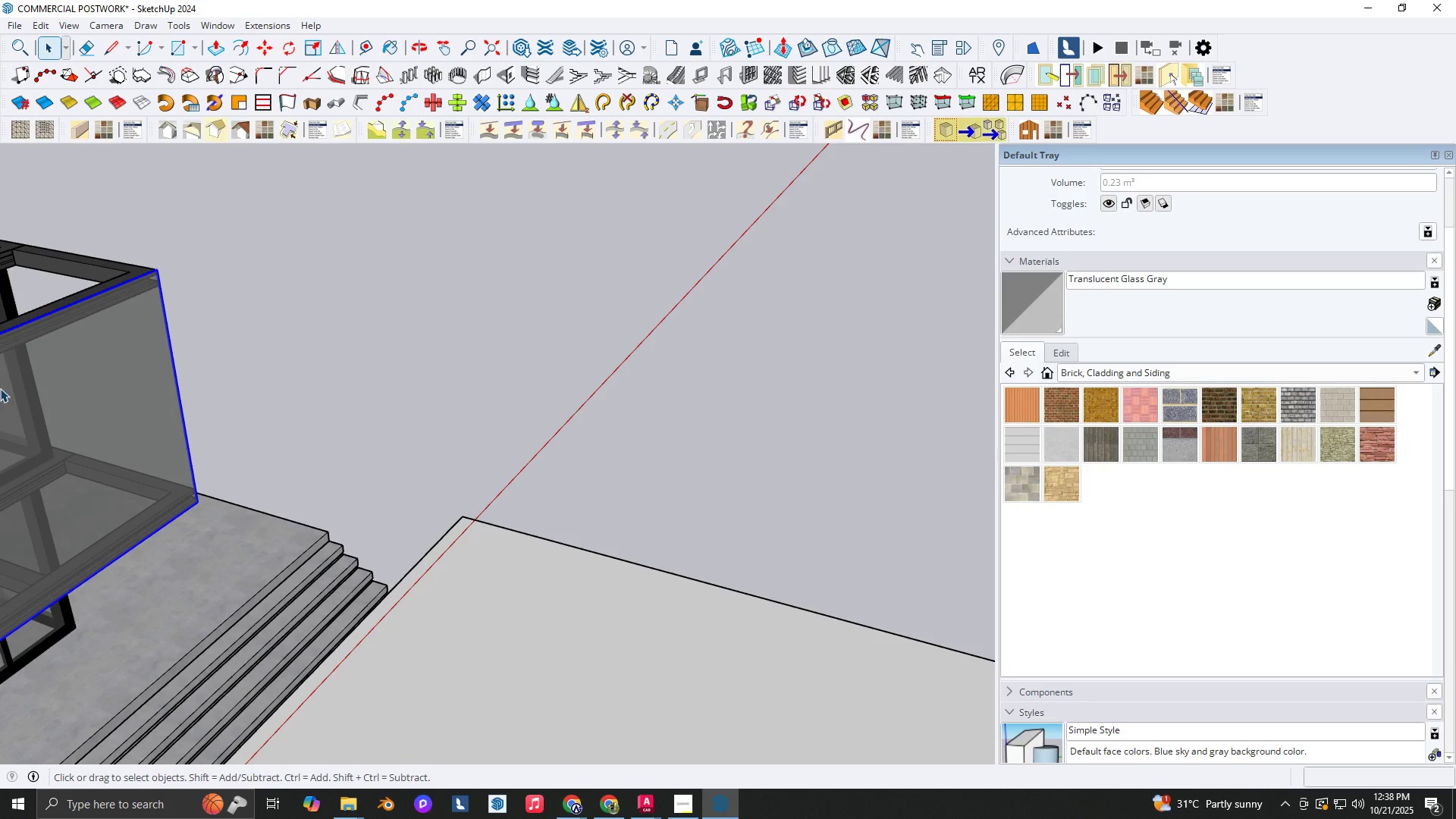 
hold_key(key=ShiftLeft, duration=0.61)
 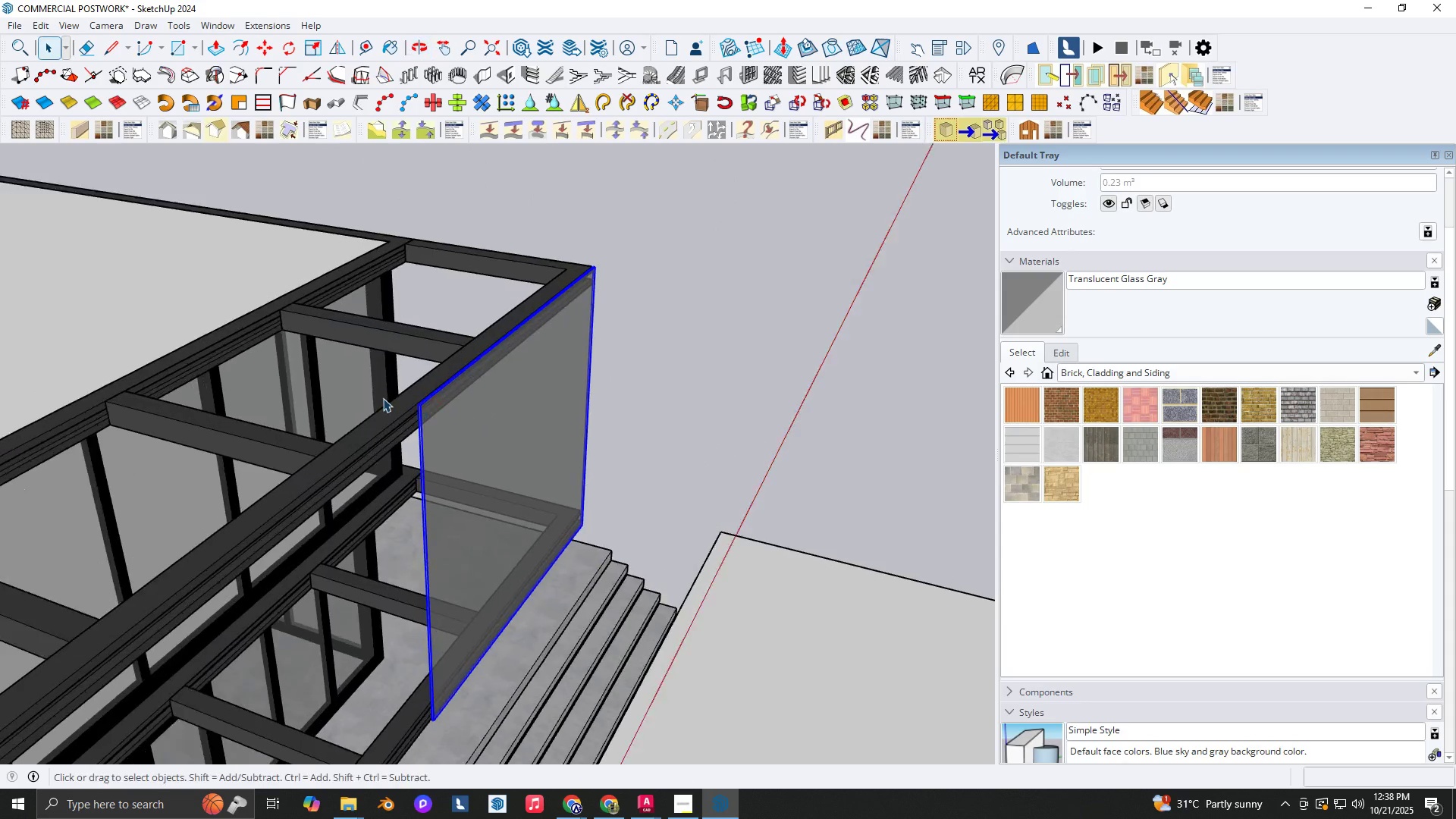 
scroll: coordinate [452, 428], scroll_direction: up, amount: 20.0
 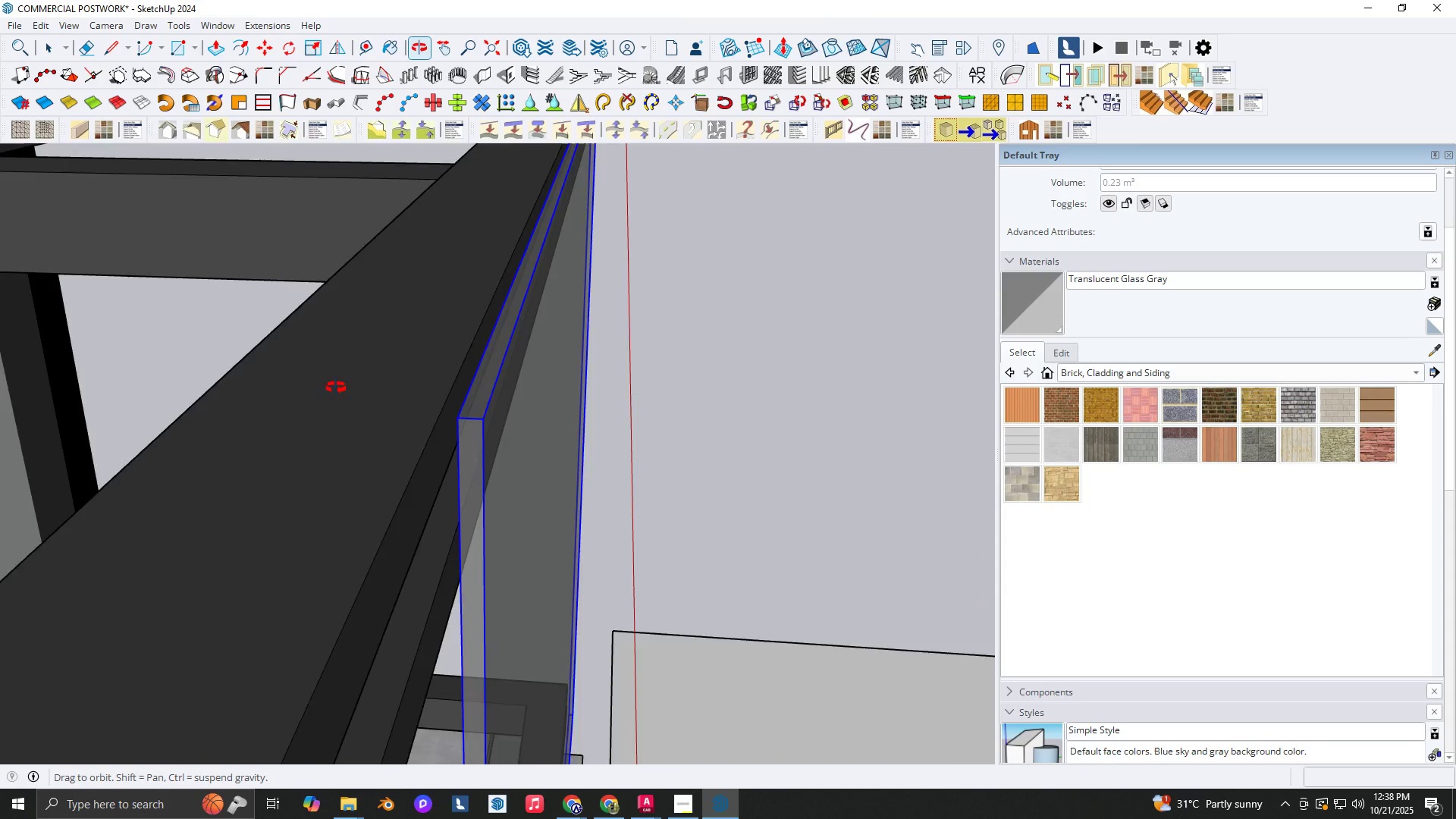 
wait(8.33)
 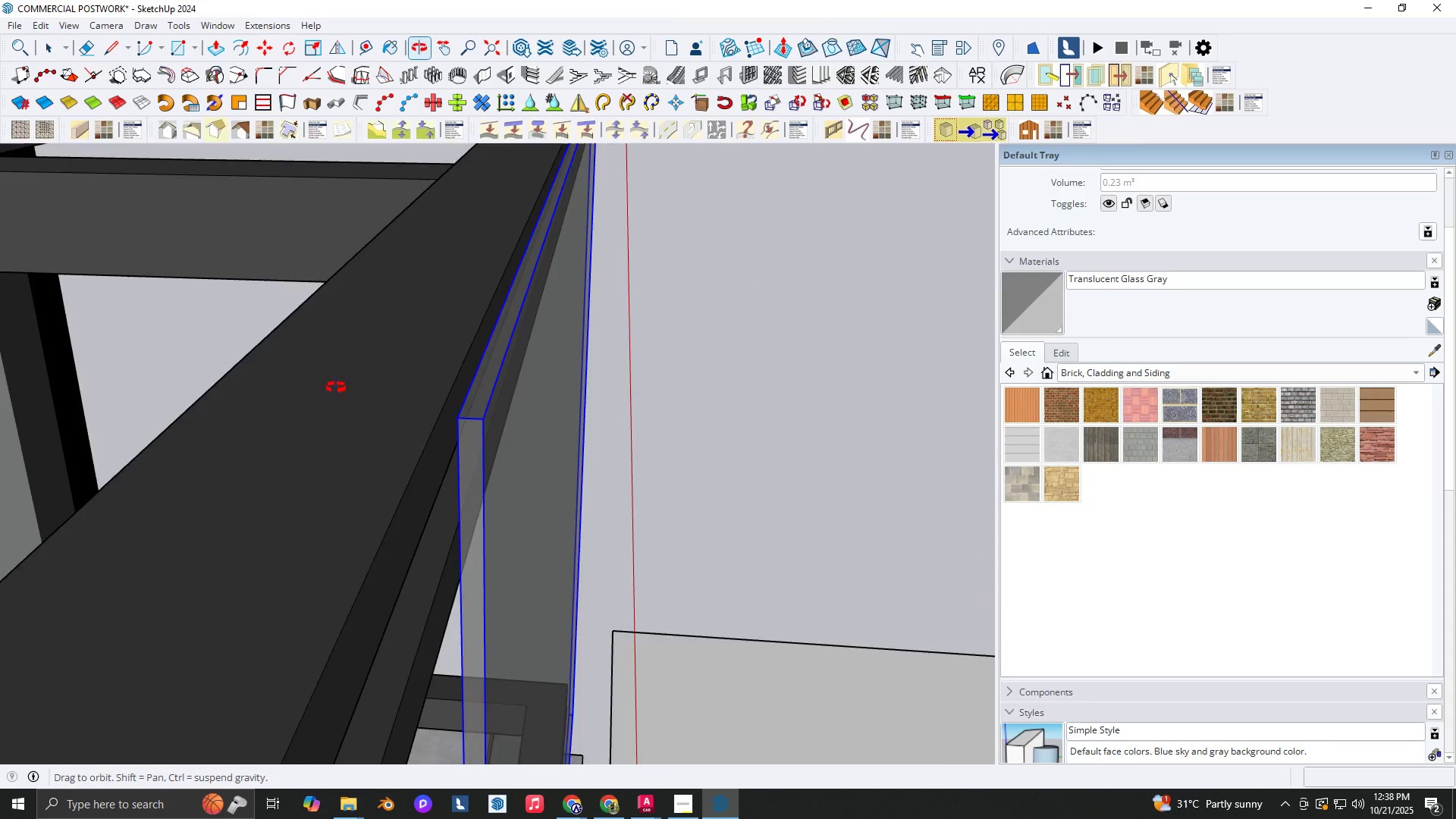 
scroll: coordinate [459, 456], scroll_direction: up, amount: 4.0
 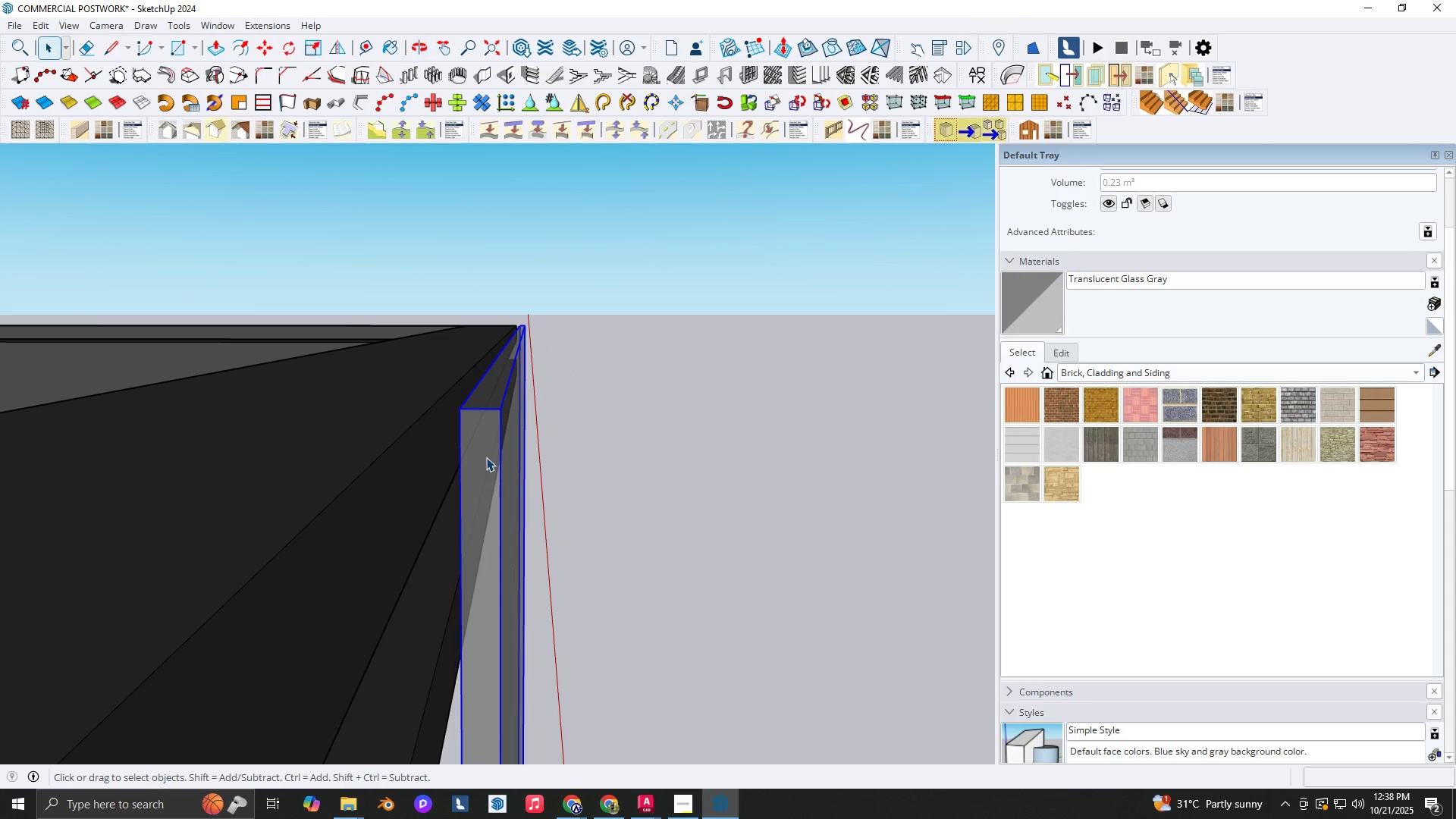 
key(P)
 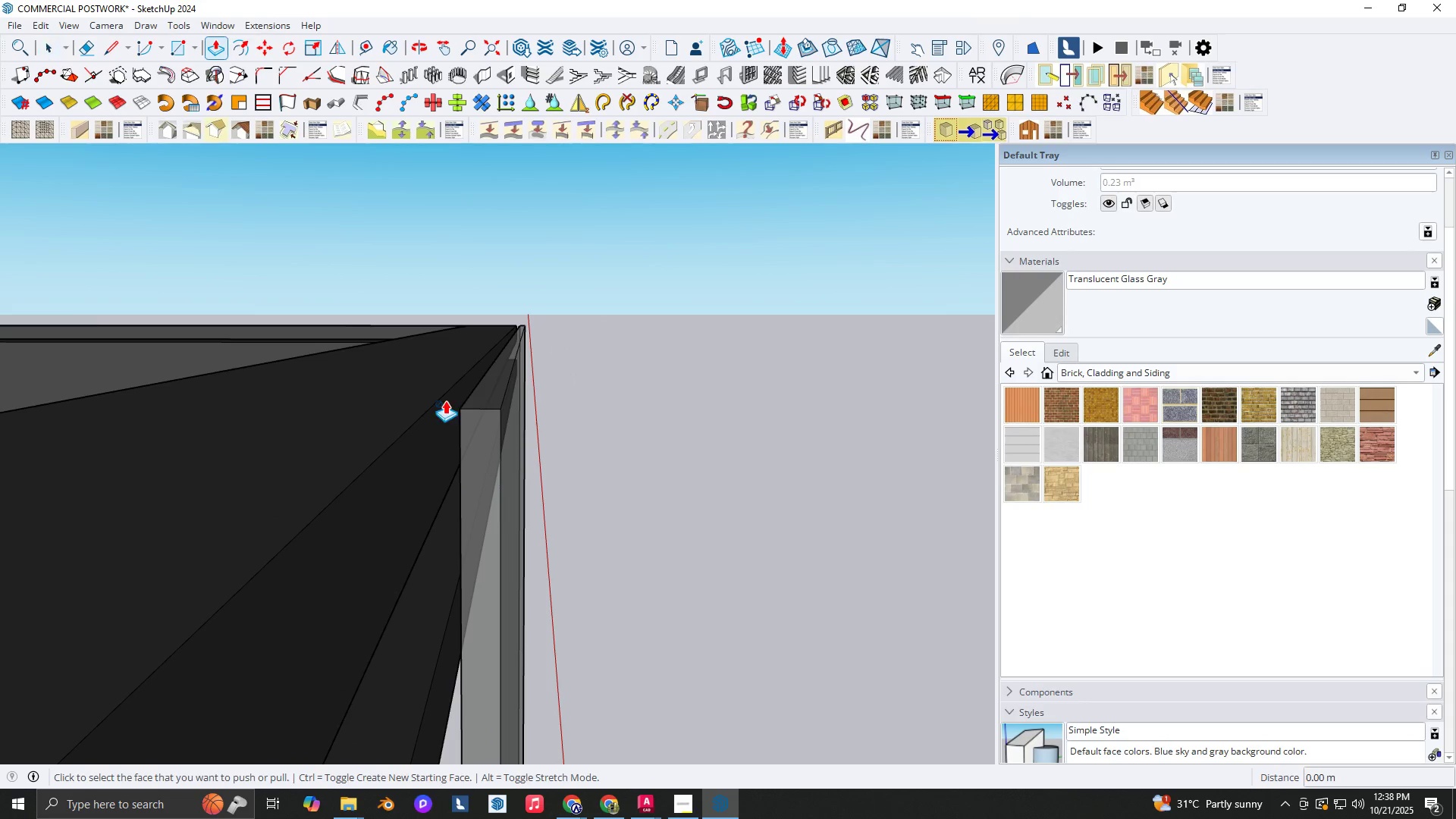 
scroll: coordinate [444, 400], scroll_direction: up, amount: 1.0
 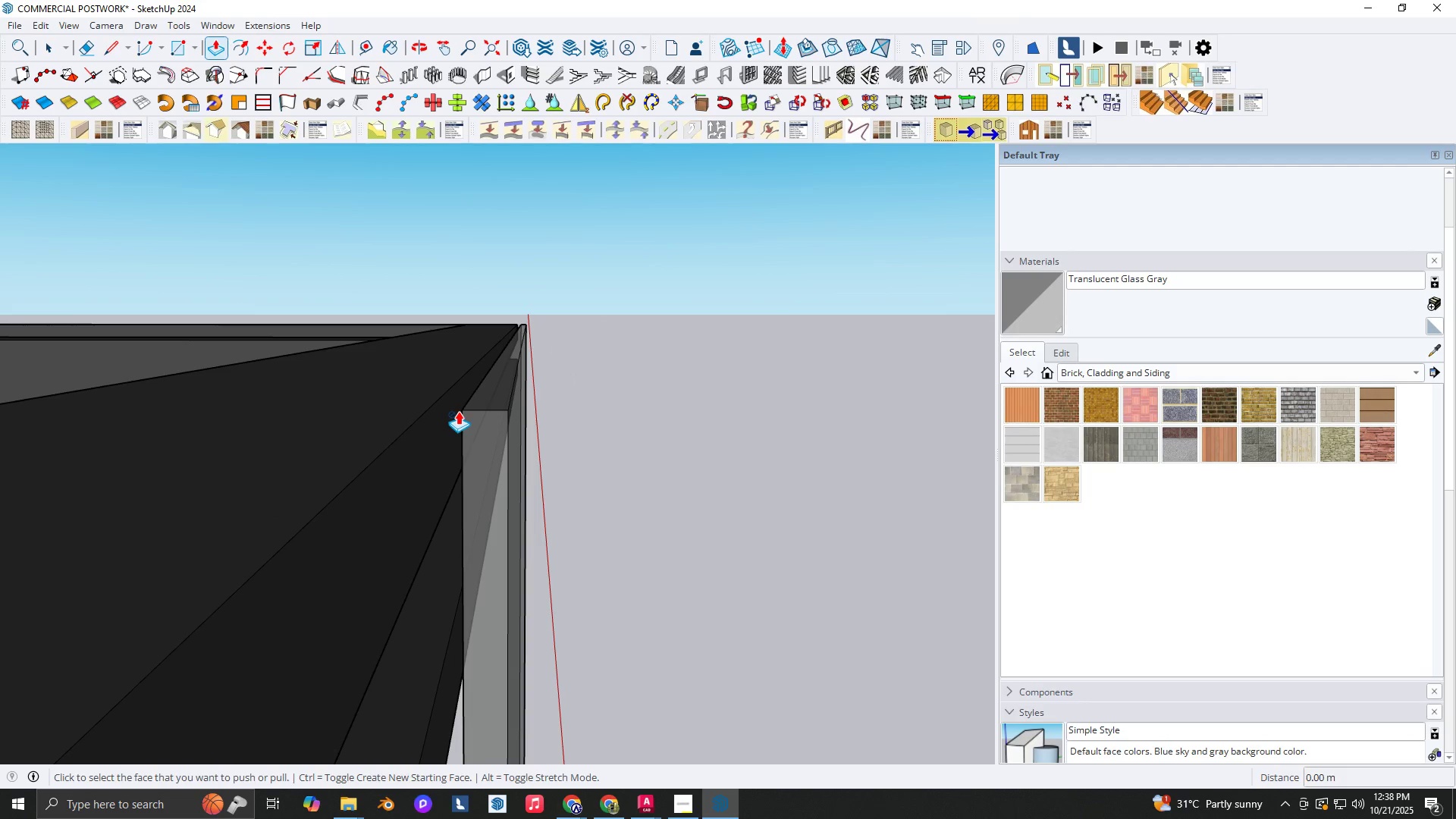 
key(Space)
 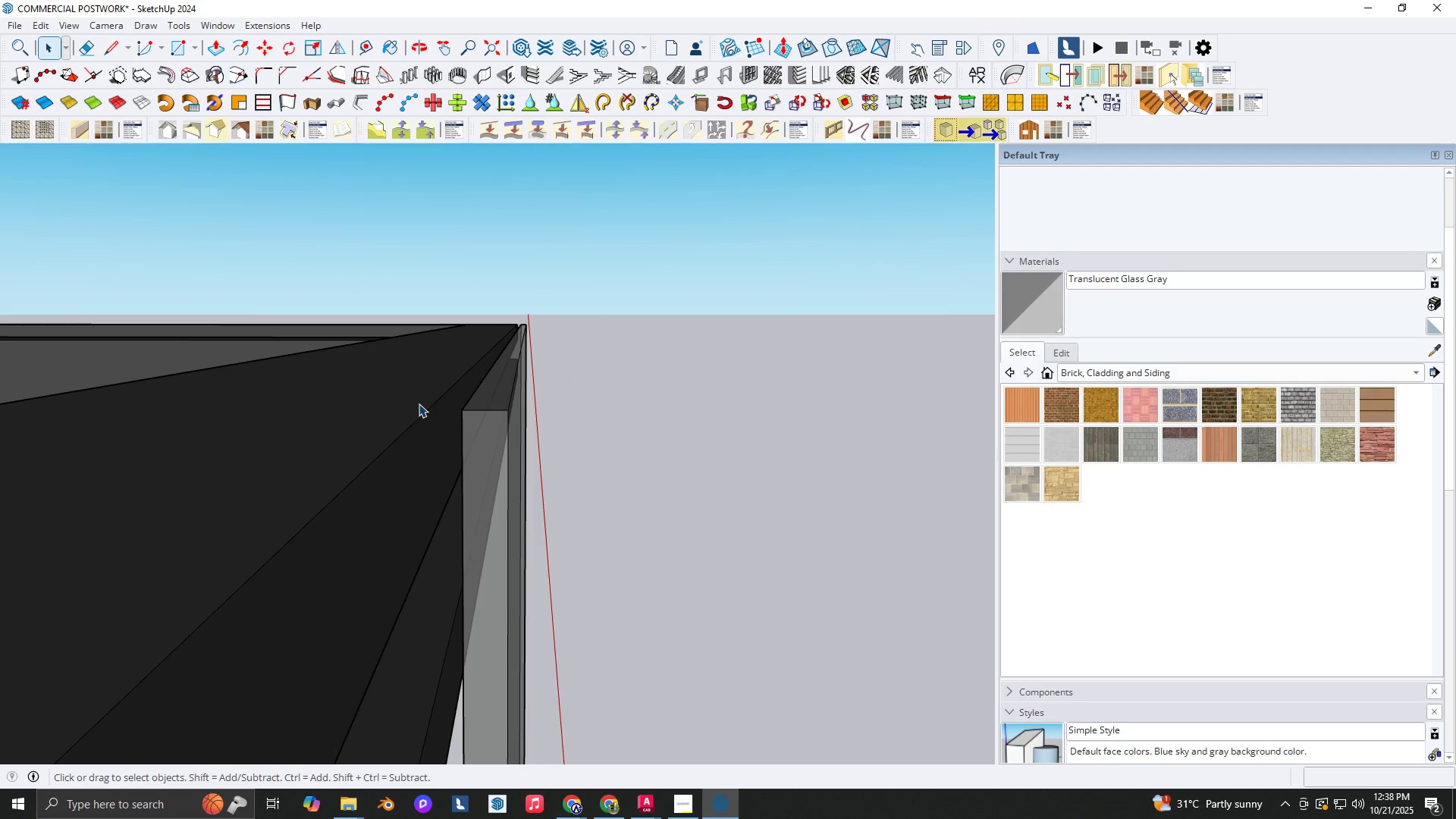 
key(L)
 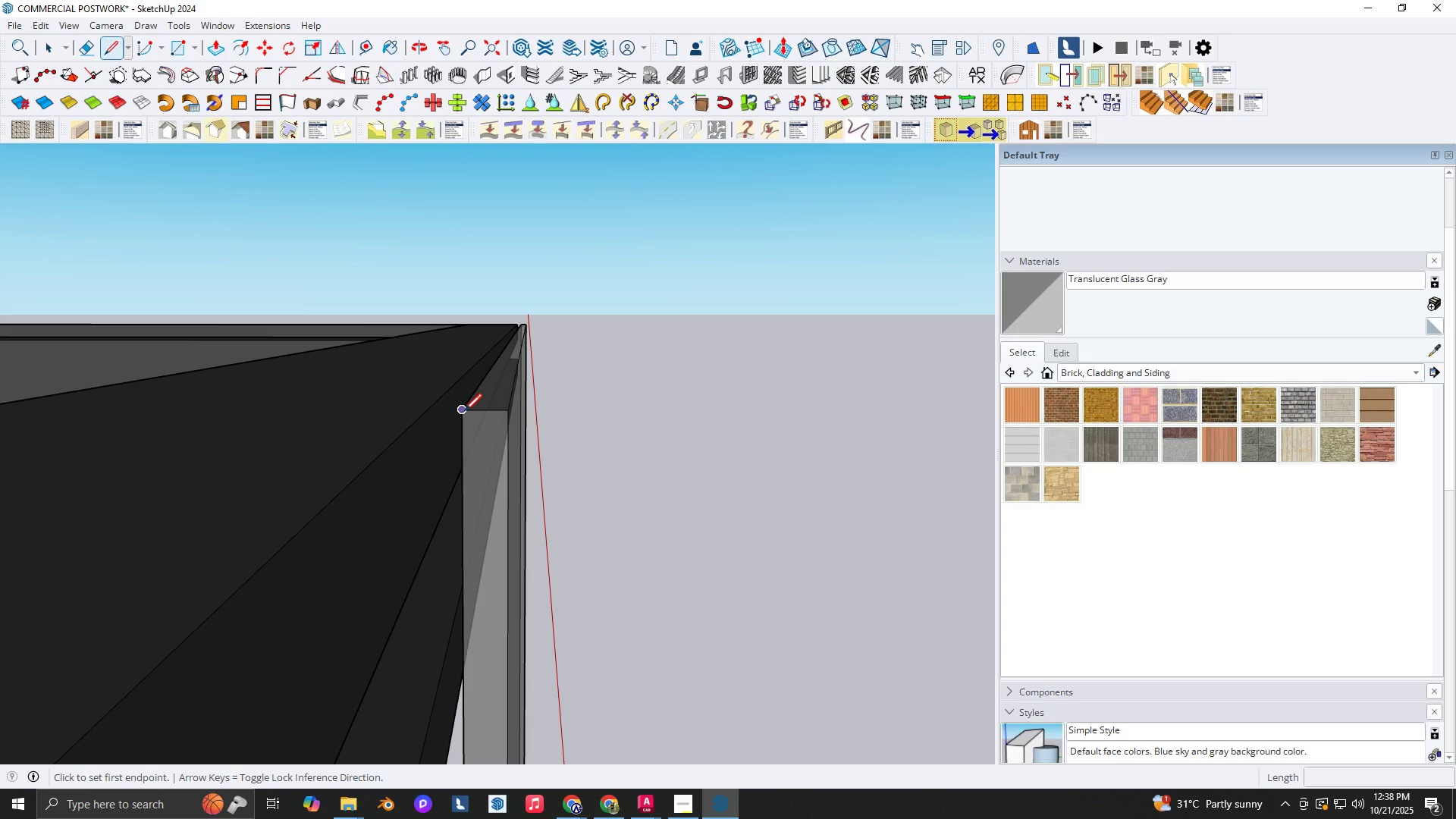 
left_click([464, 411])
 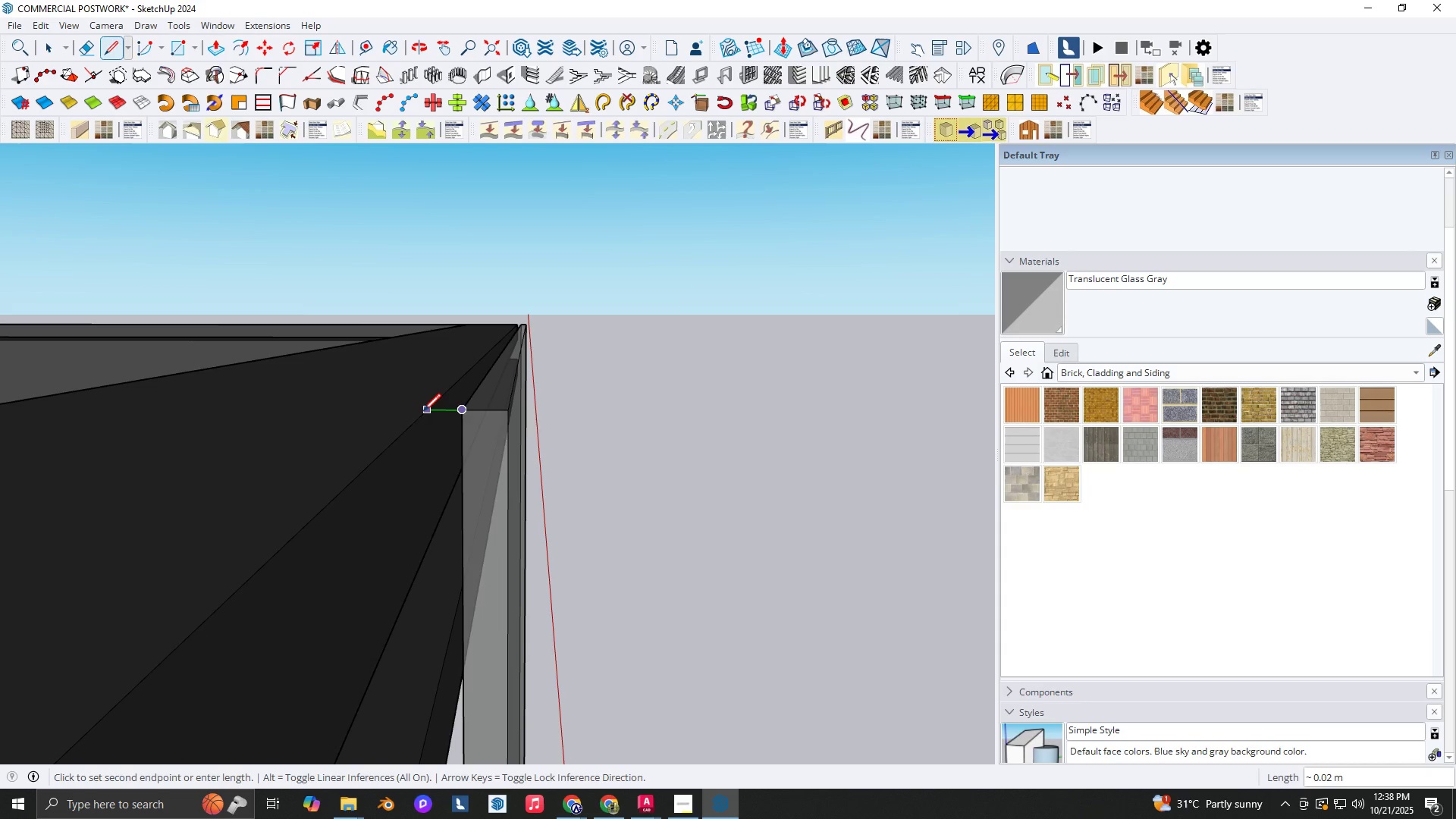 
left_click([423, 412])
 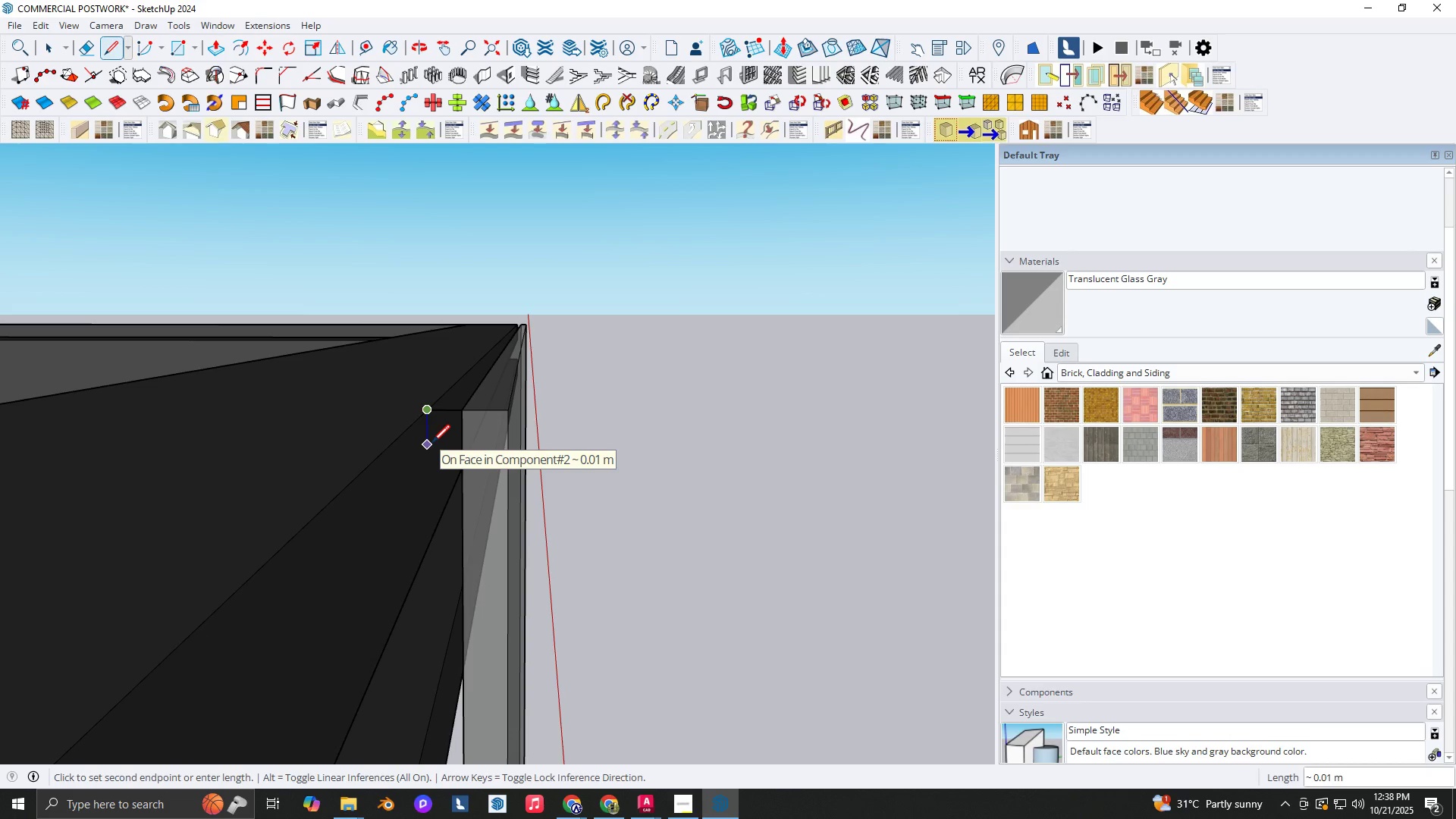 
wait(7.35)
 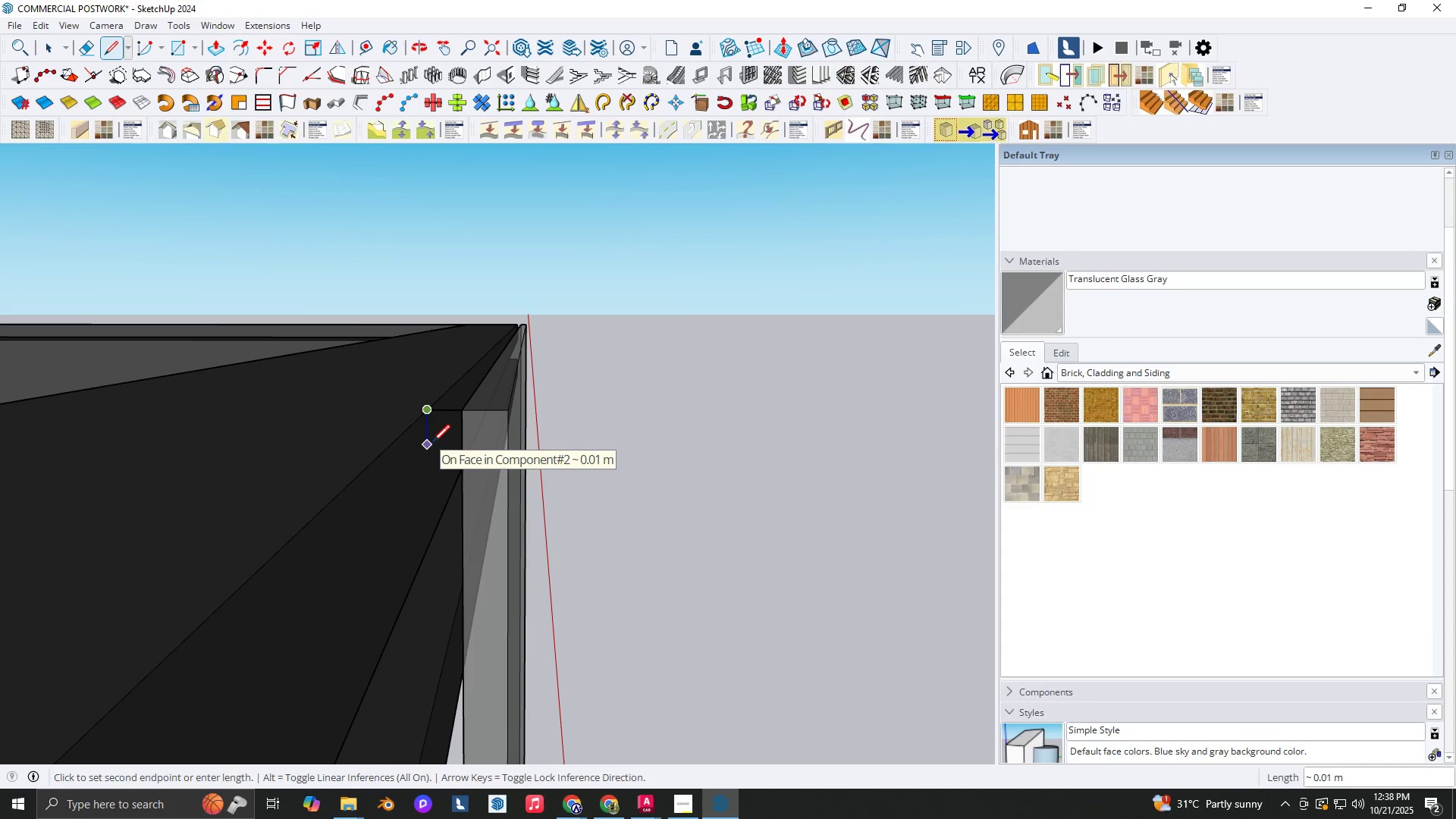 
key(NumpadDecimal)
 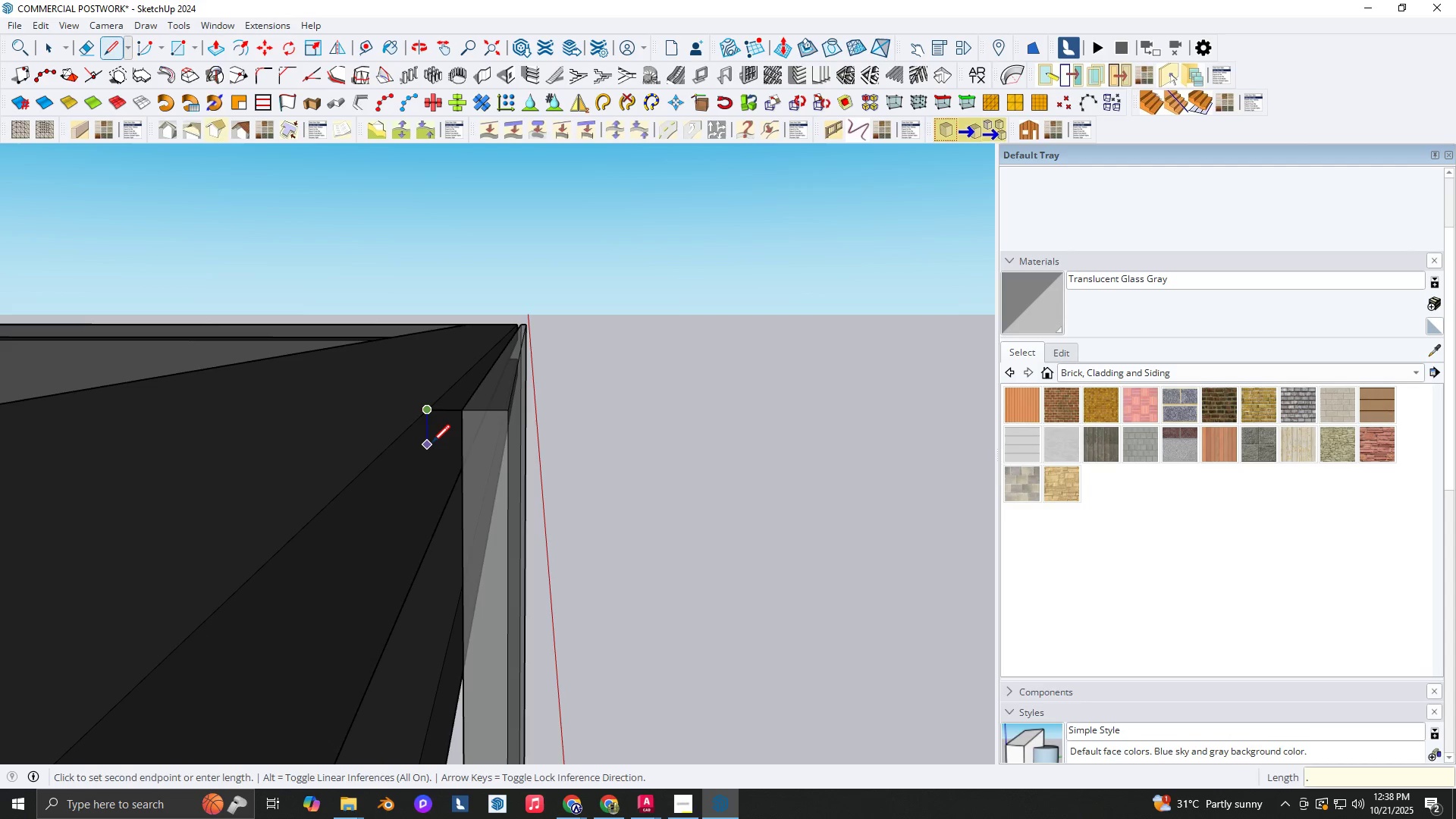 
key(Numpad0)
 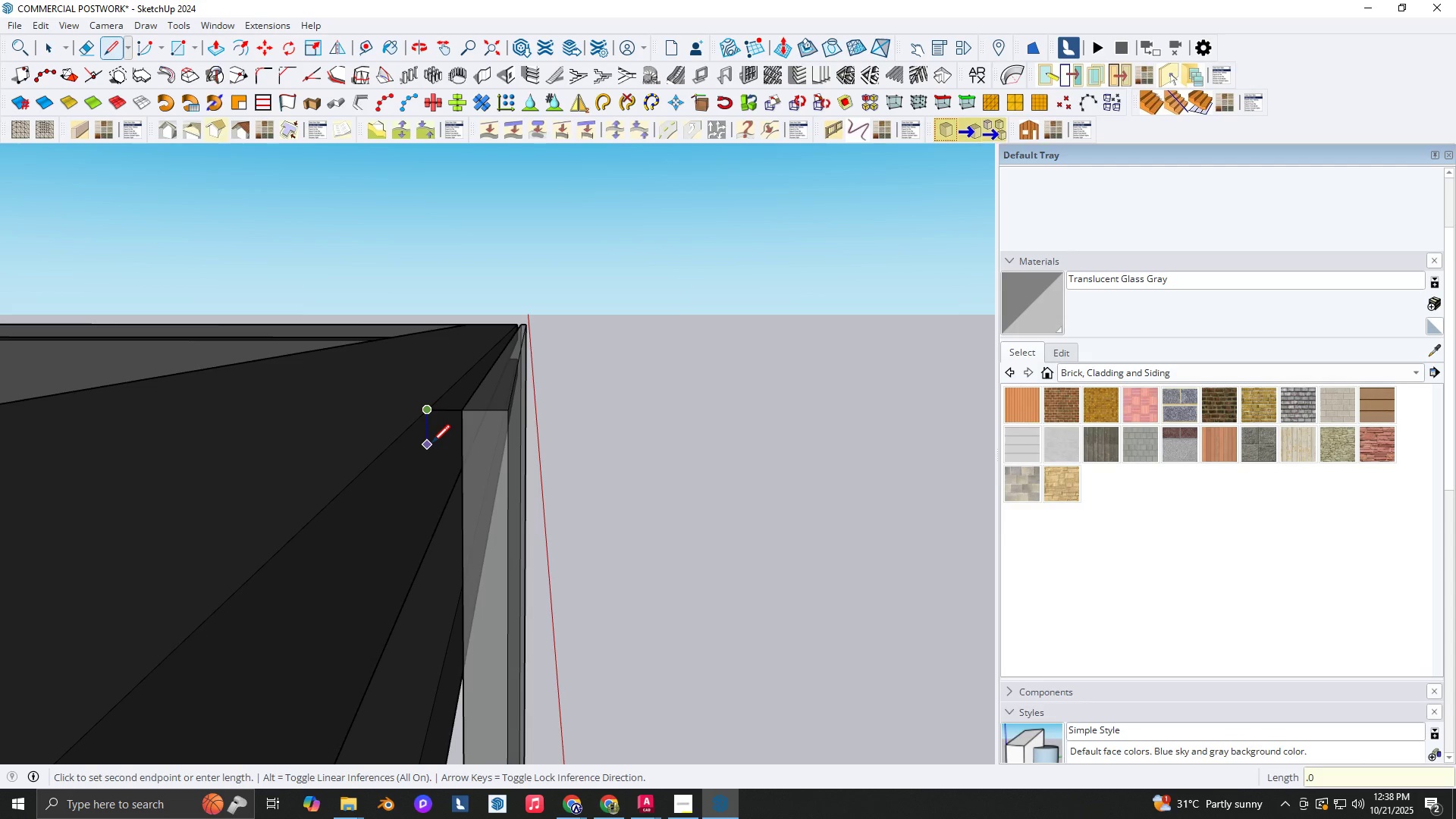 
key(NumpadEnter)
 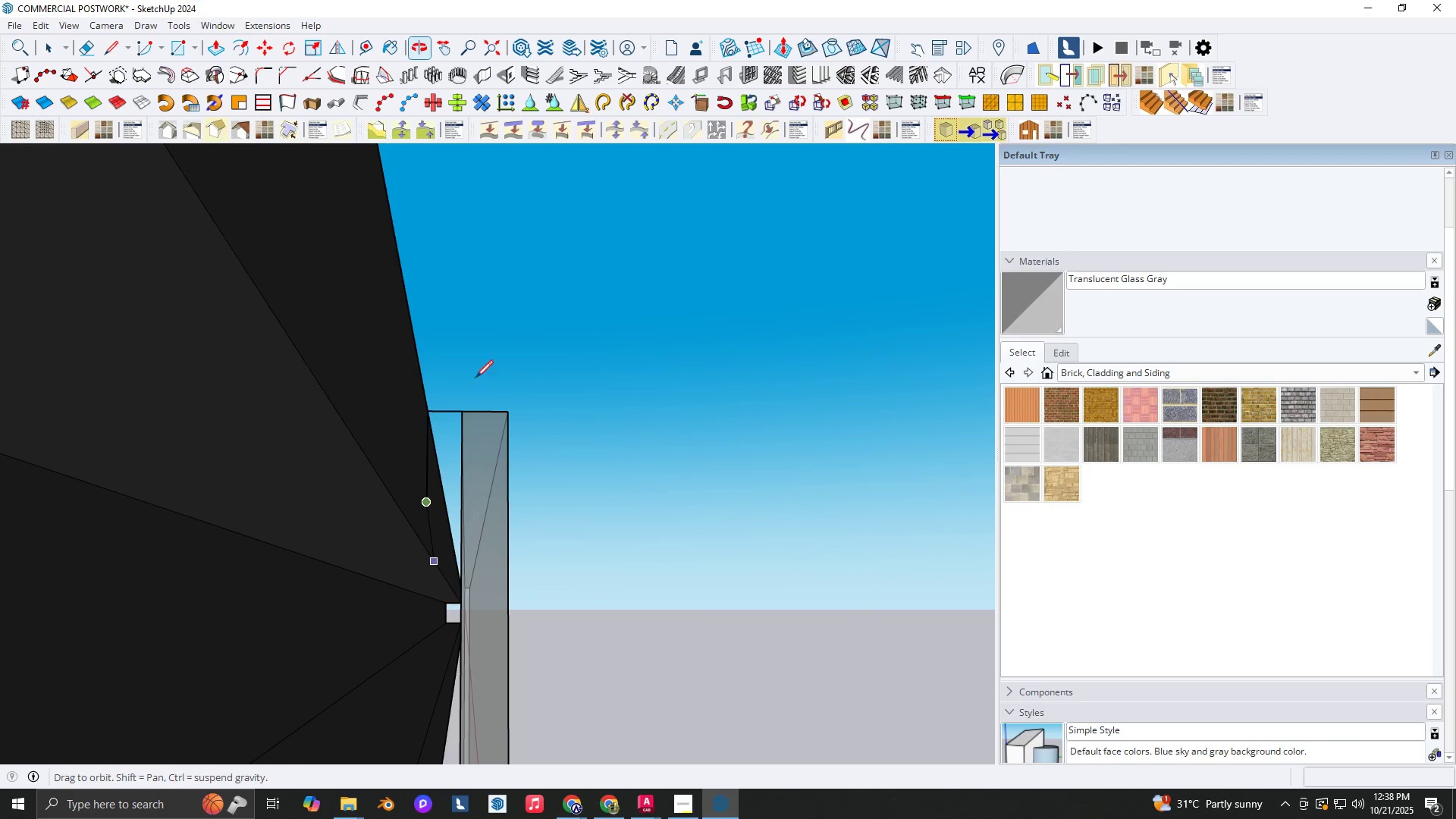 
key(Control+Z)
 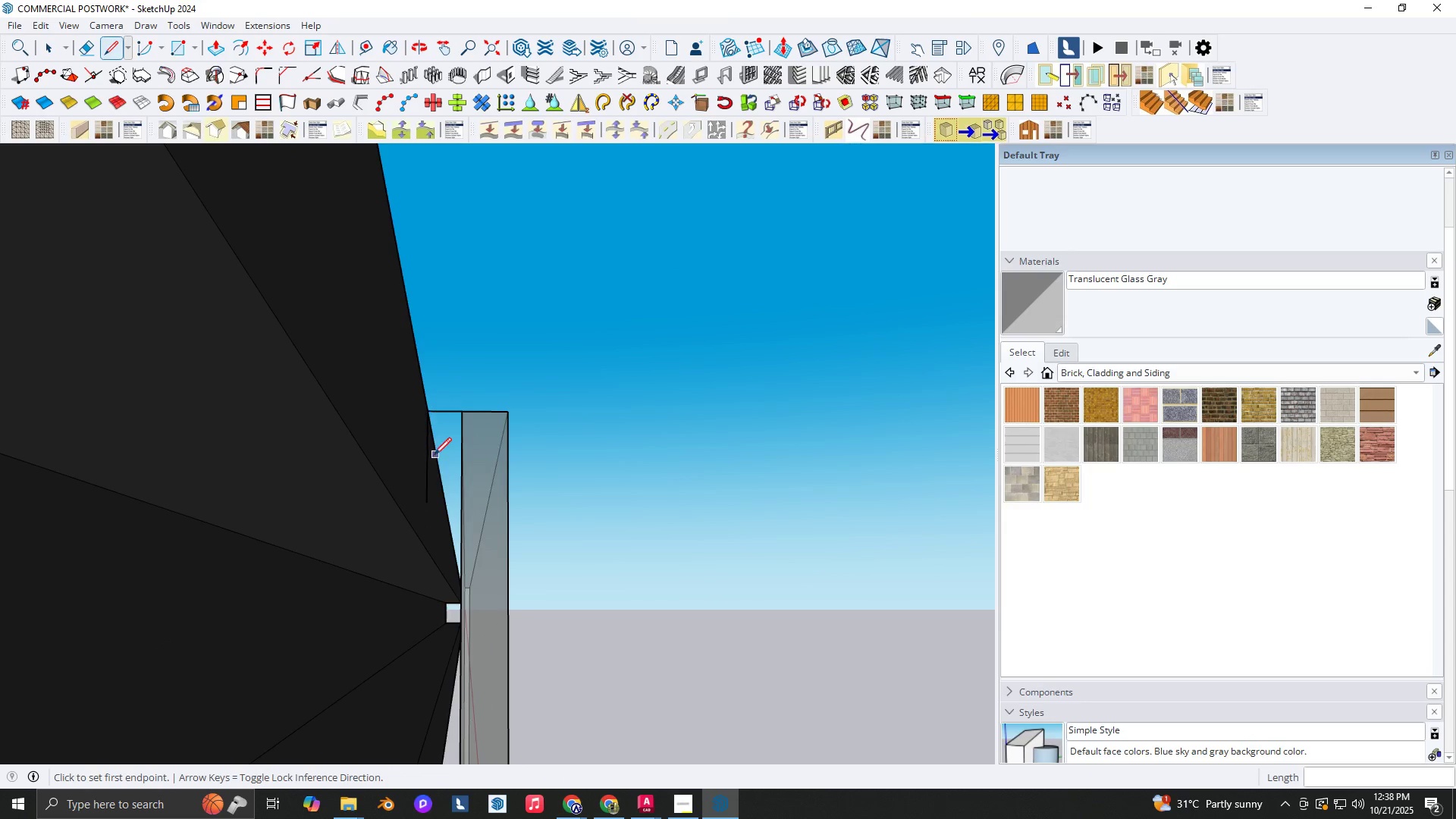 
key(Control+ControlLeft)
 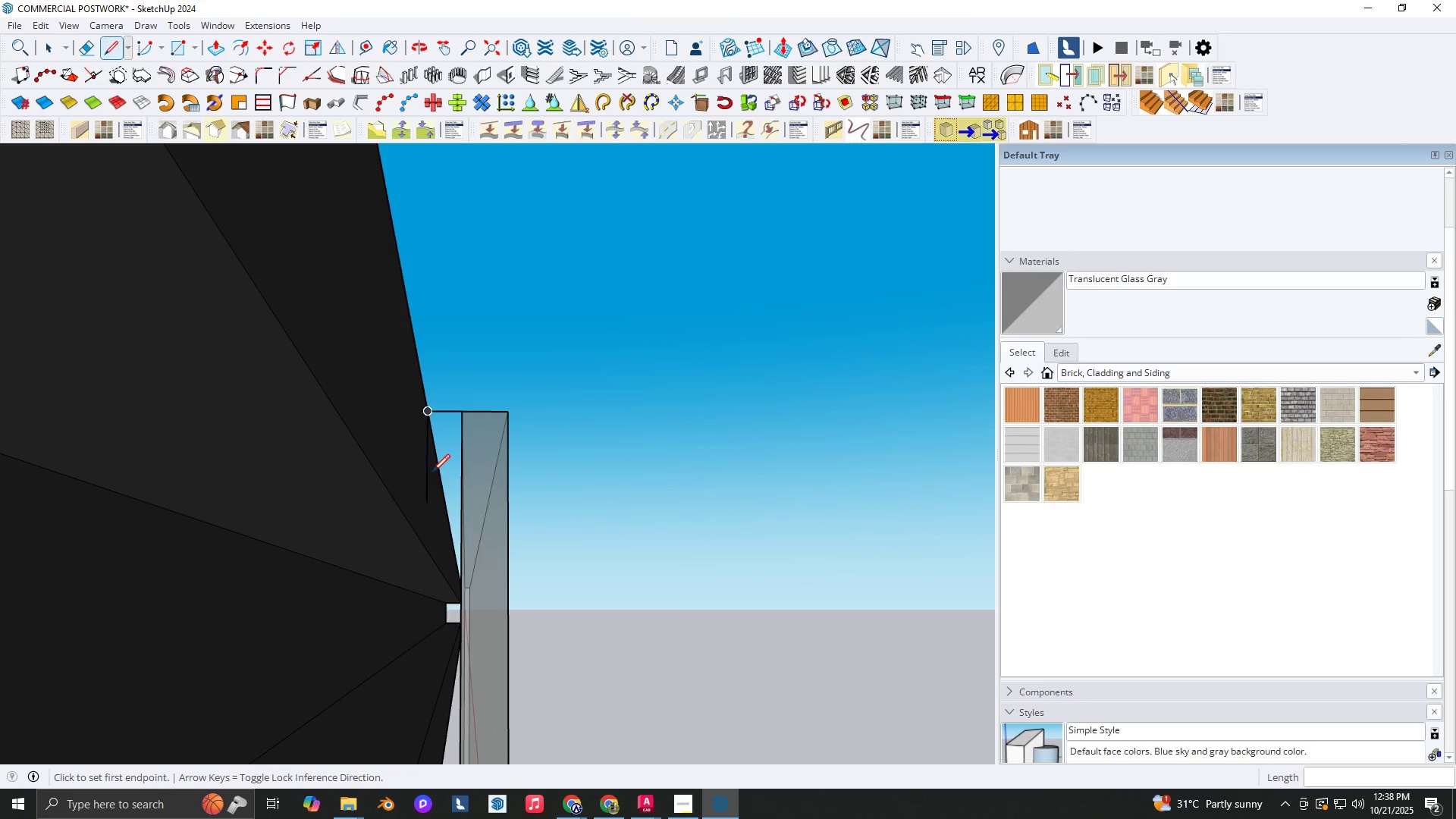 
key(Control+Z)
 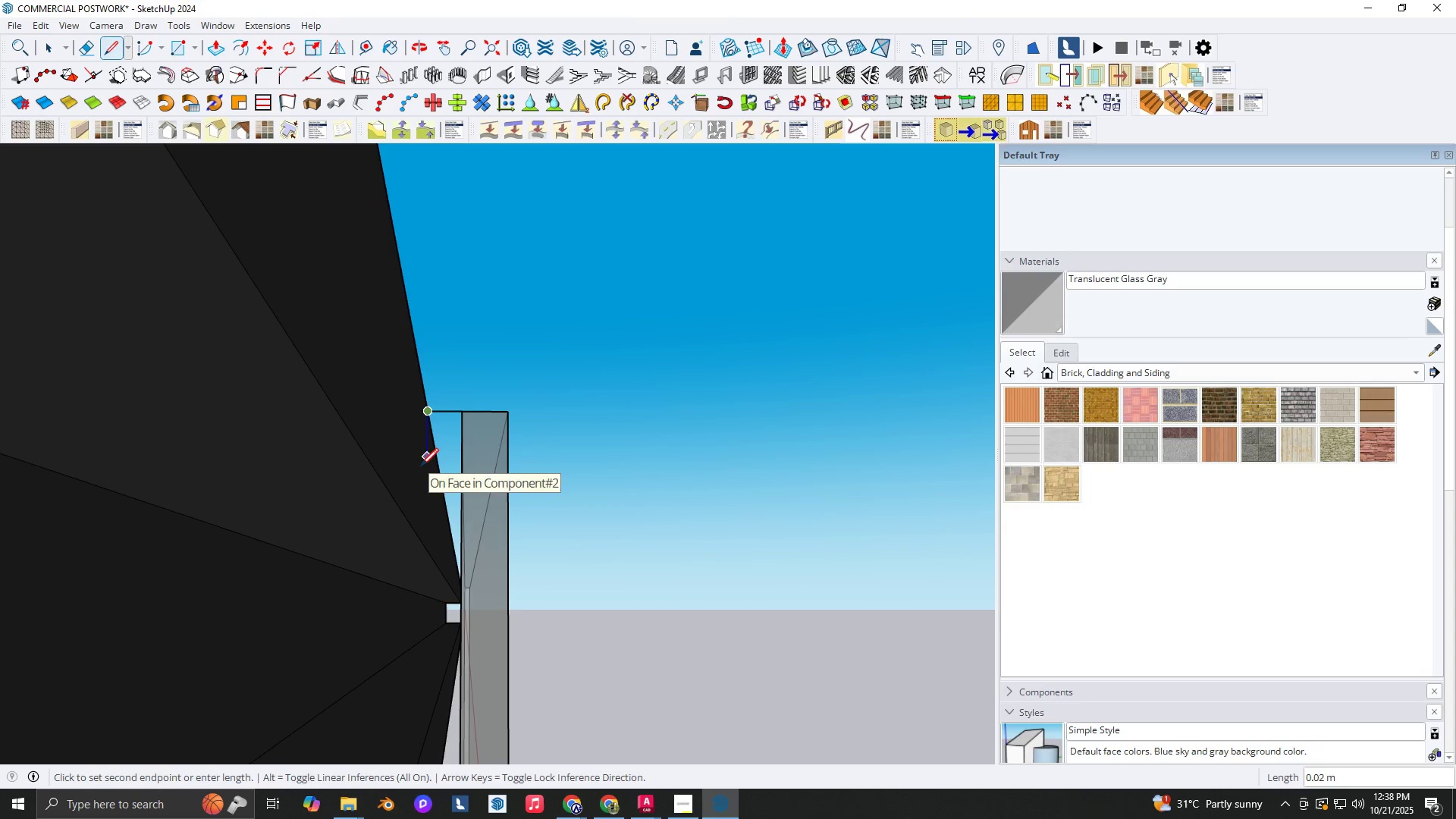 
key(NumpadDecimal)
 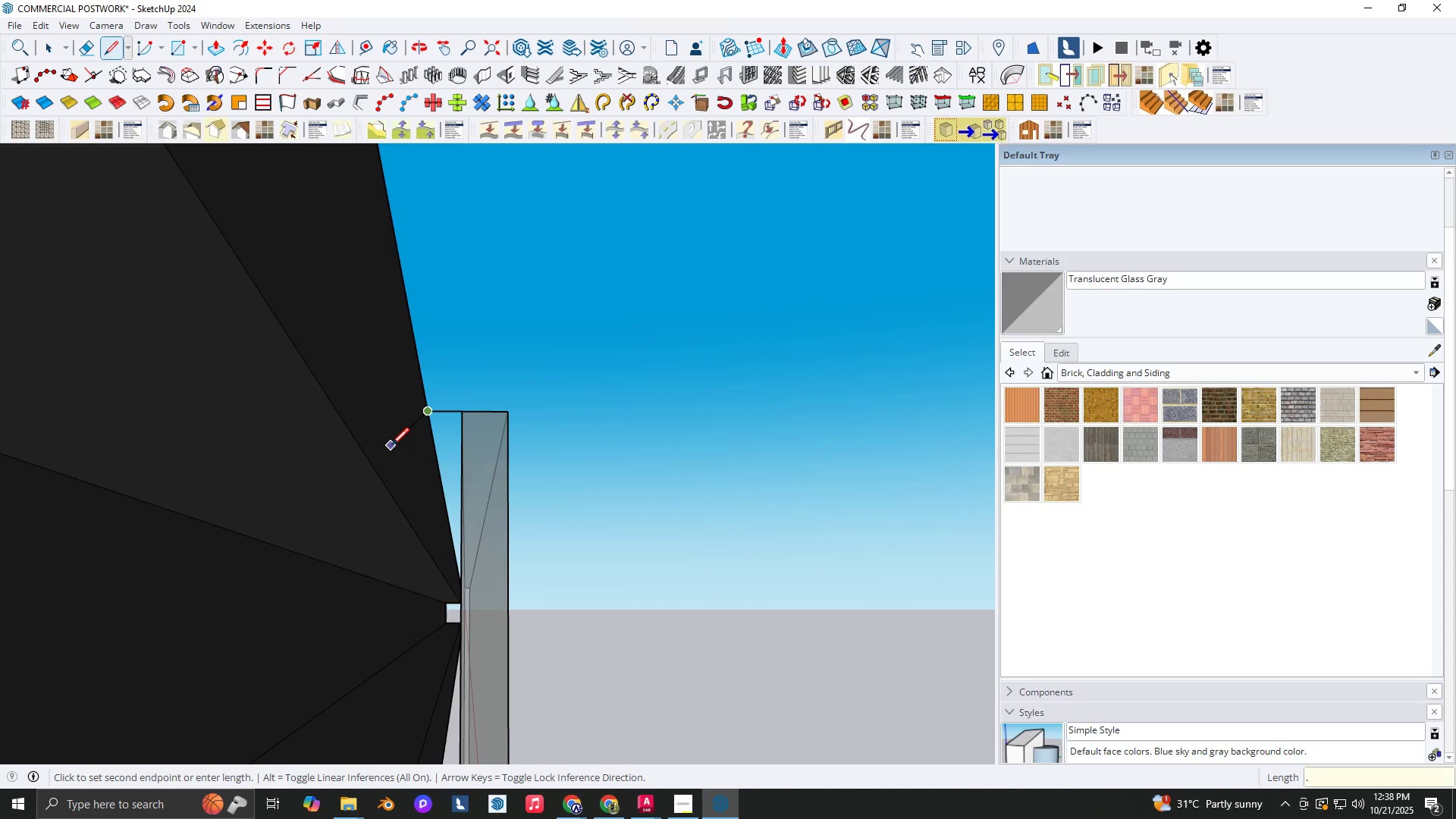 
key(Numpad0)
 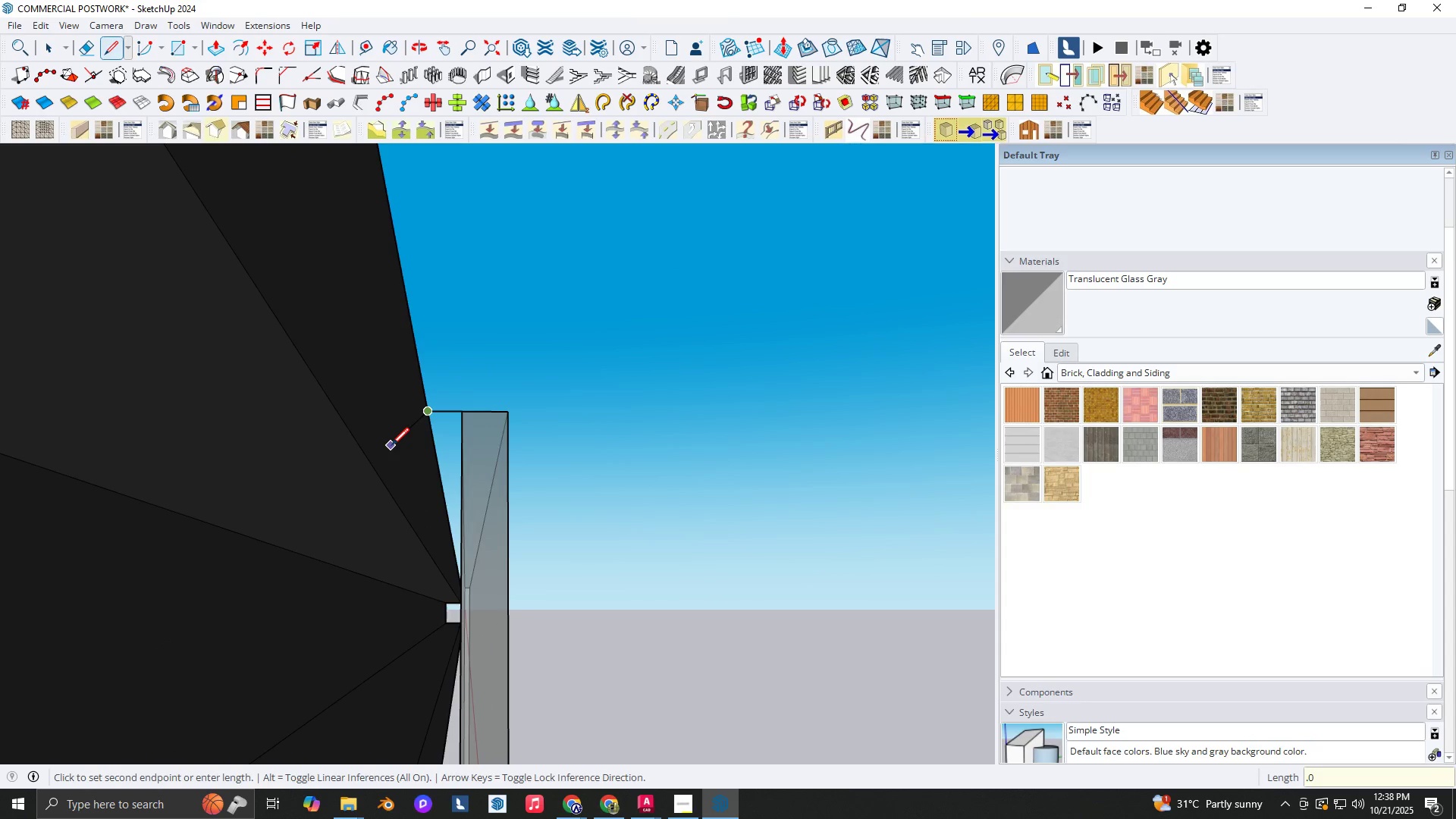 
key(Numpad2)
 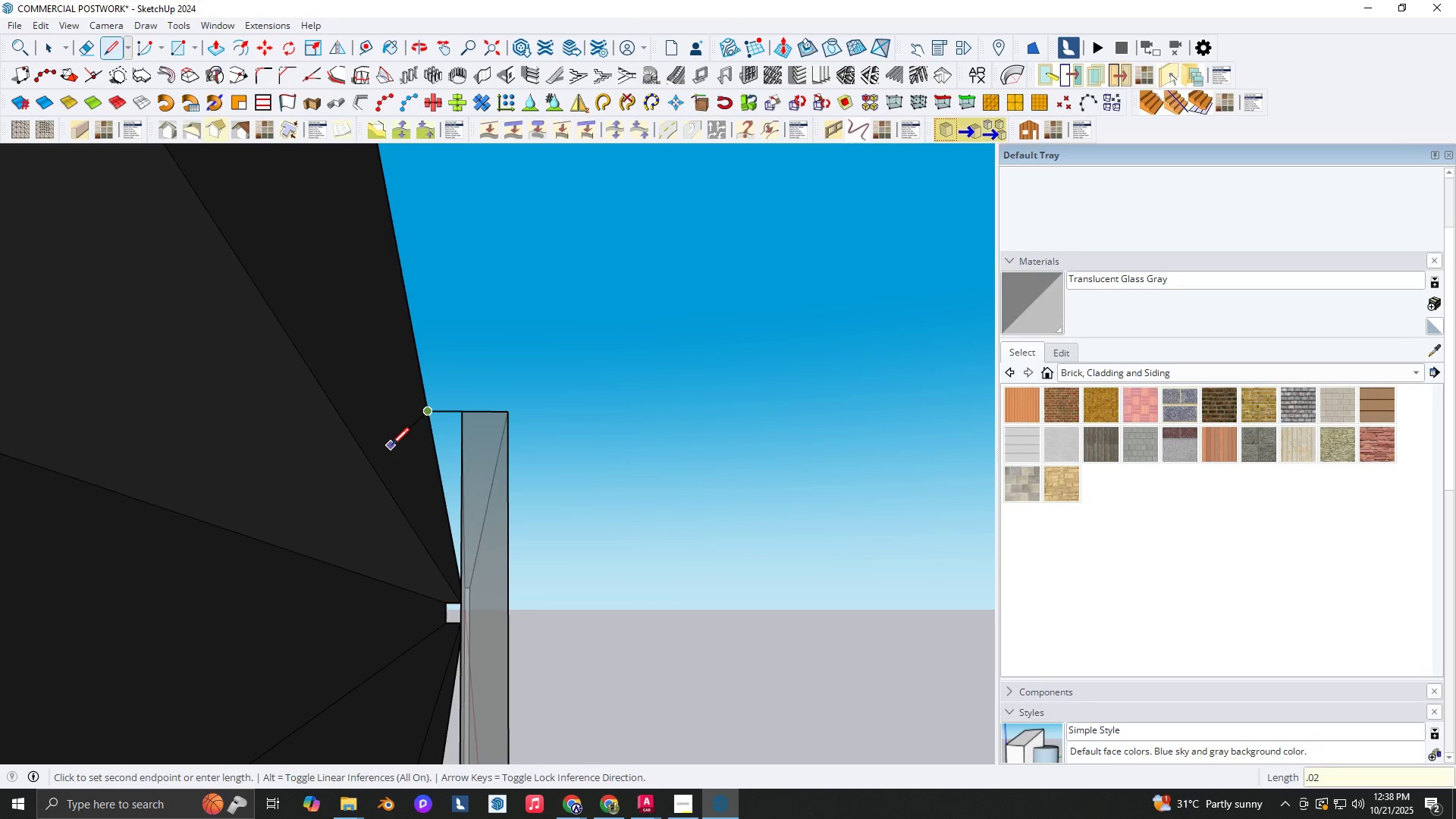 
key(NumpadEnter)
 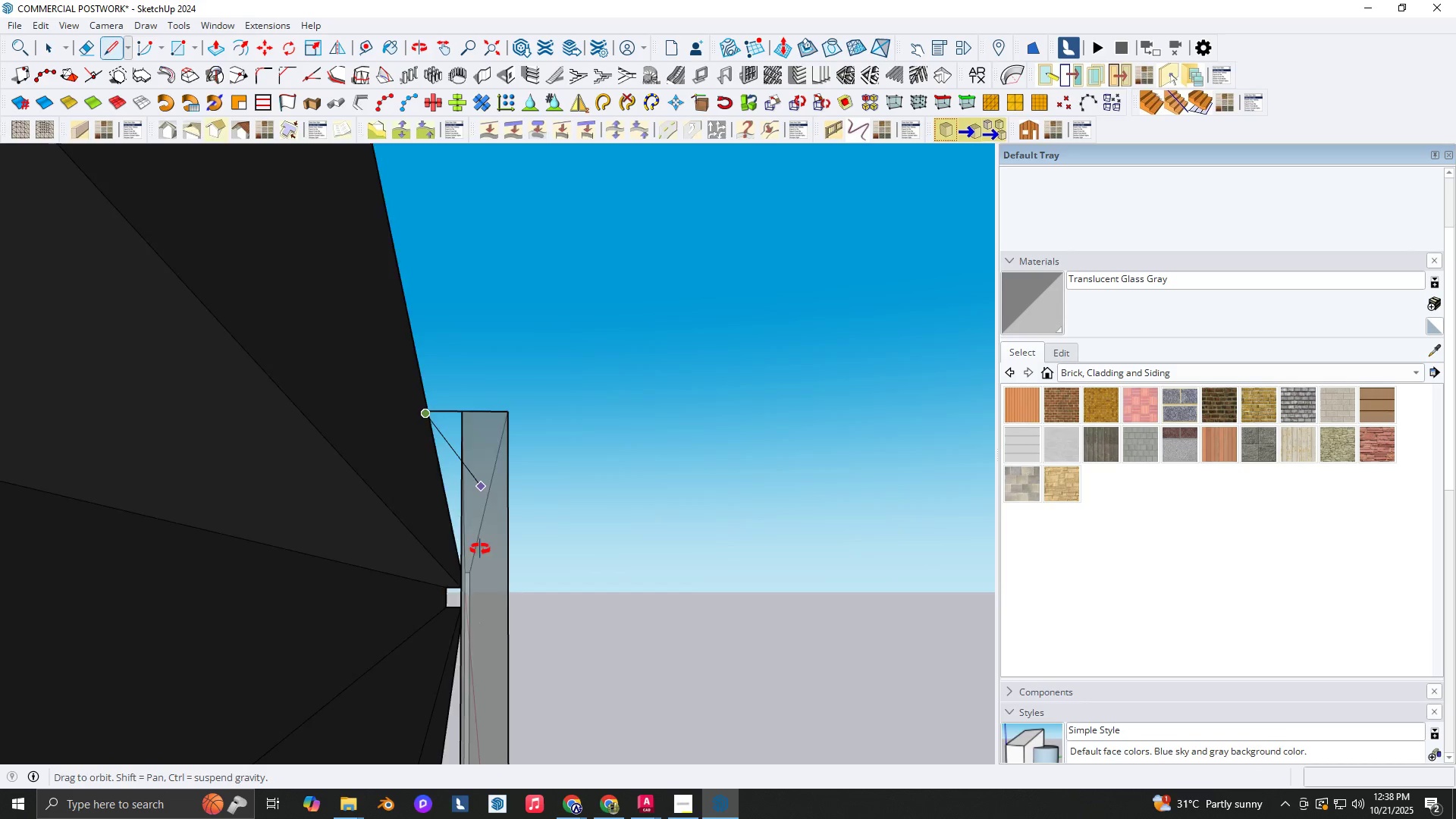 
key(Control+Z)
 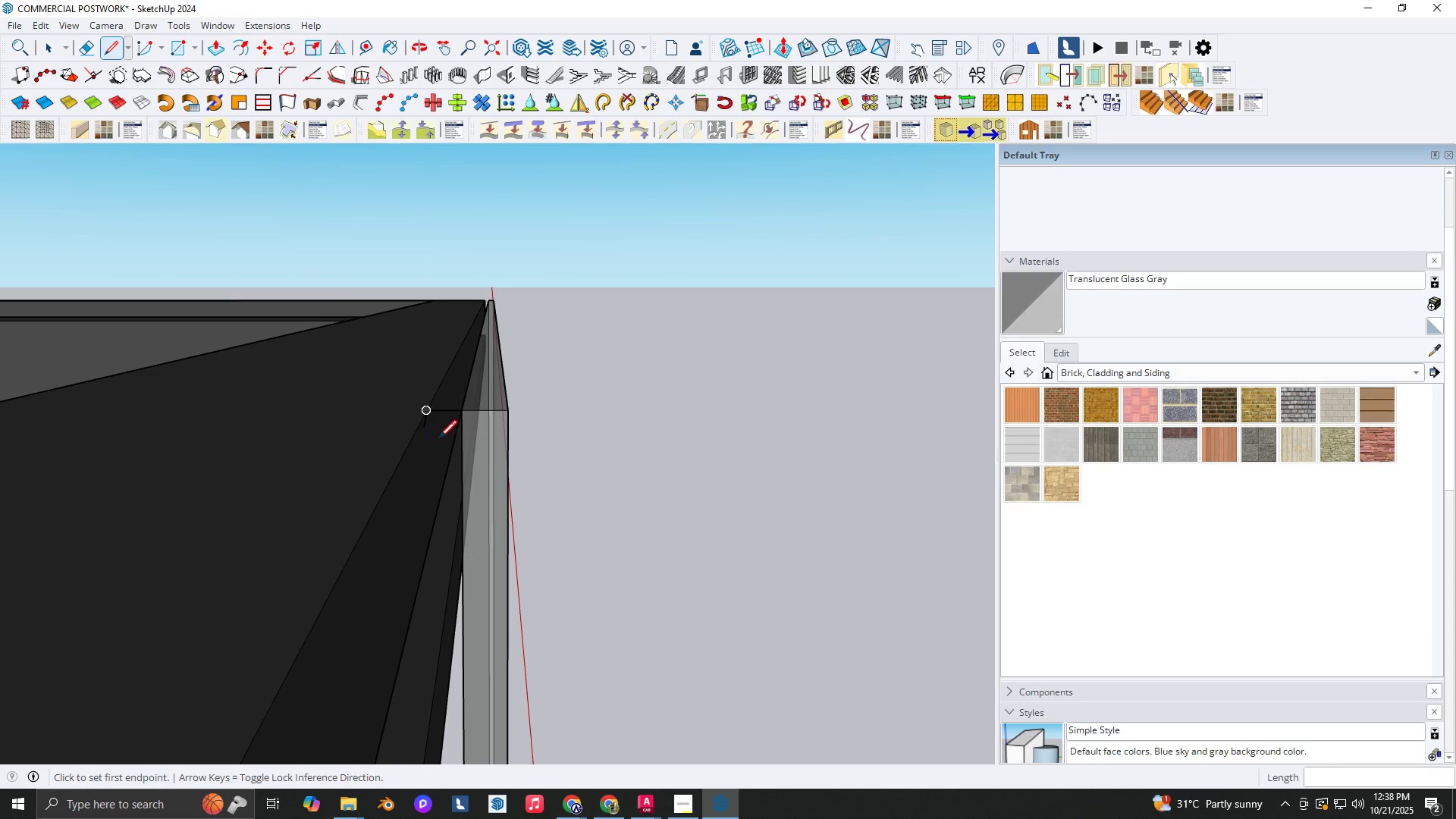 
scroll: coordinate [434, 429], scroll_direction: up, amount: 1.0
 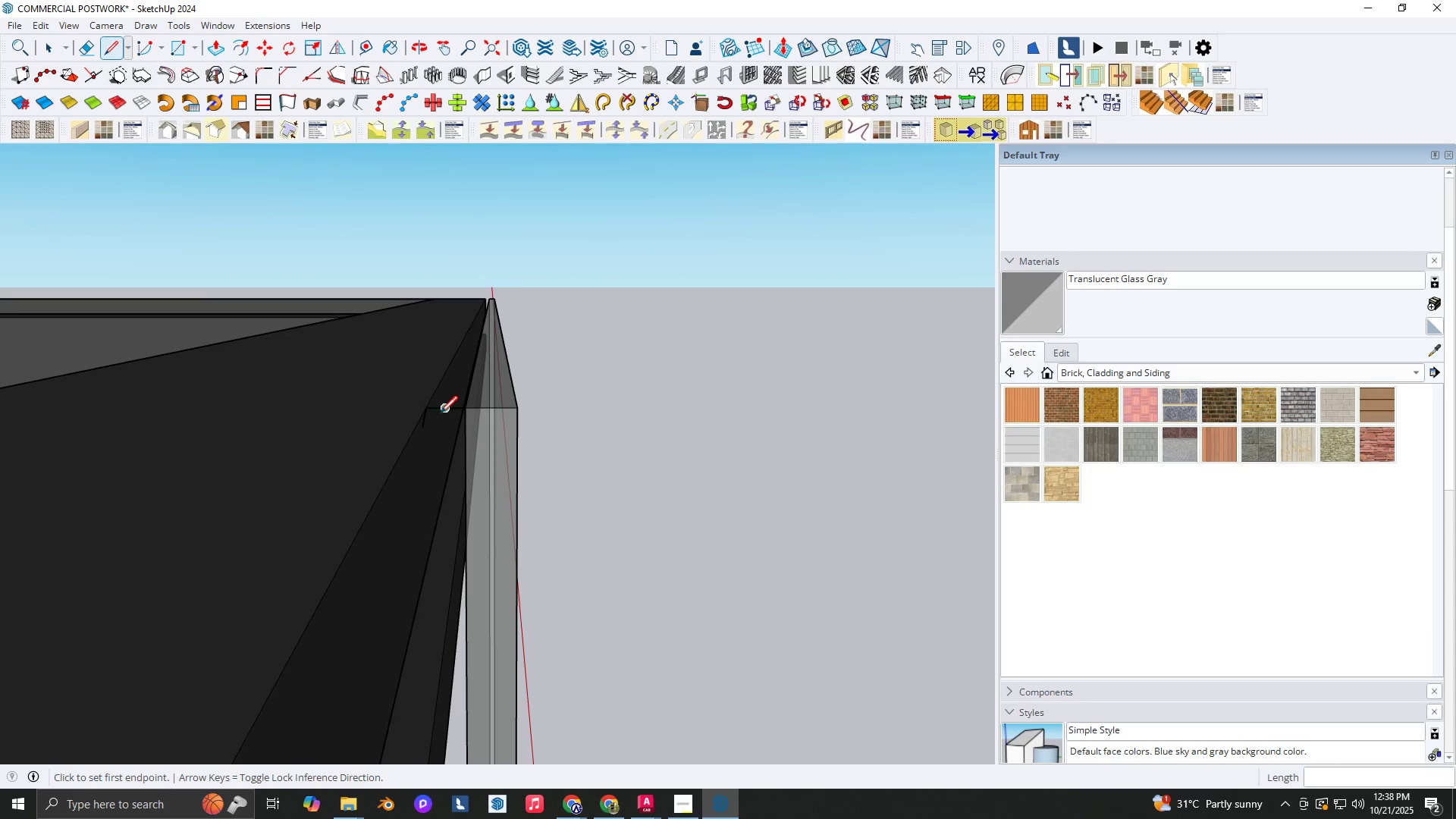 
key(Control+Z)
 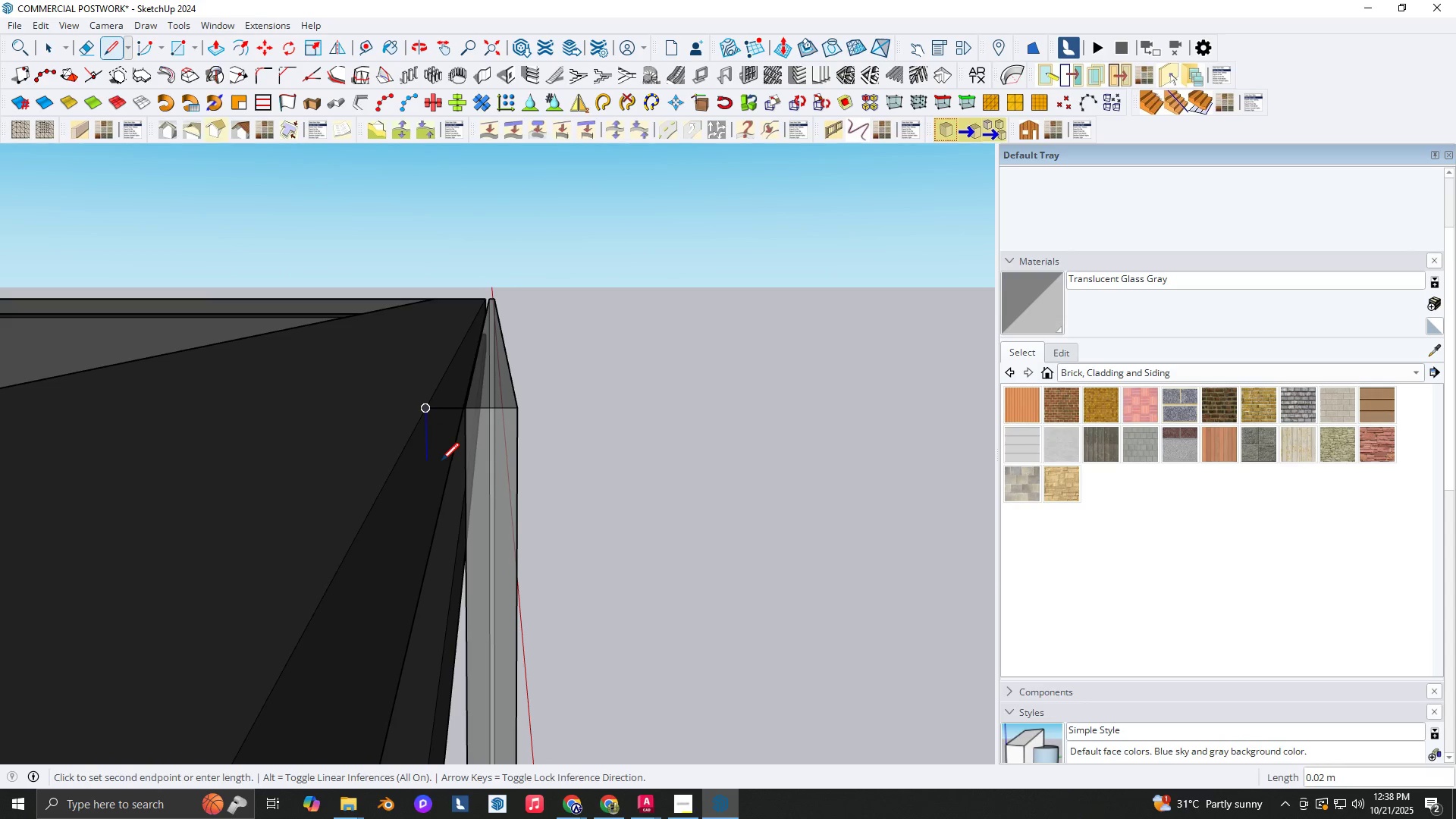 
key(NumpadDecimal)
 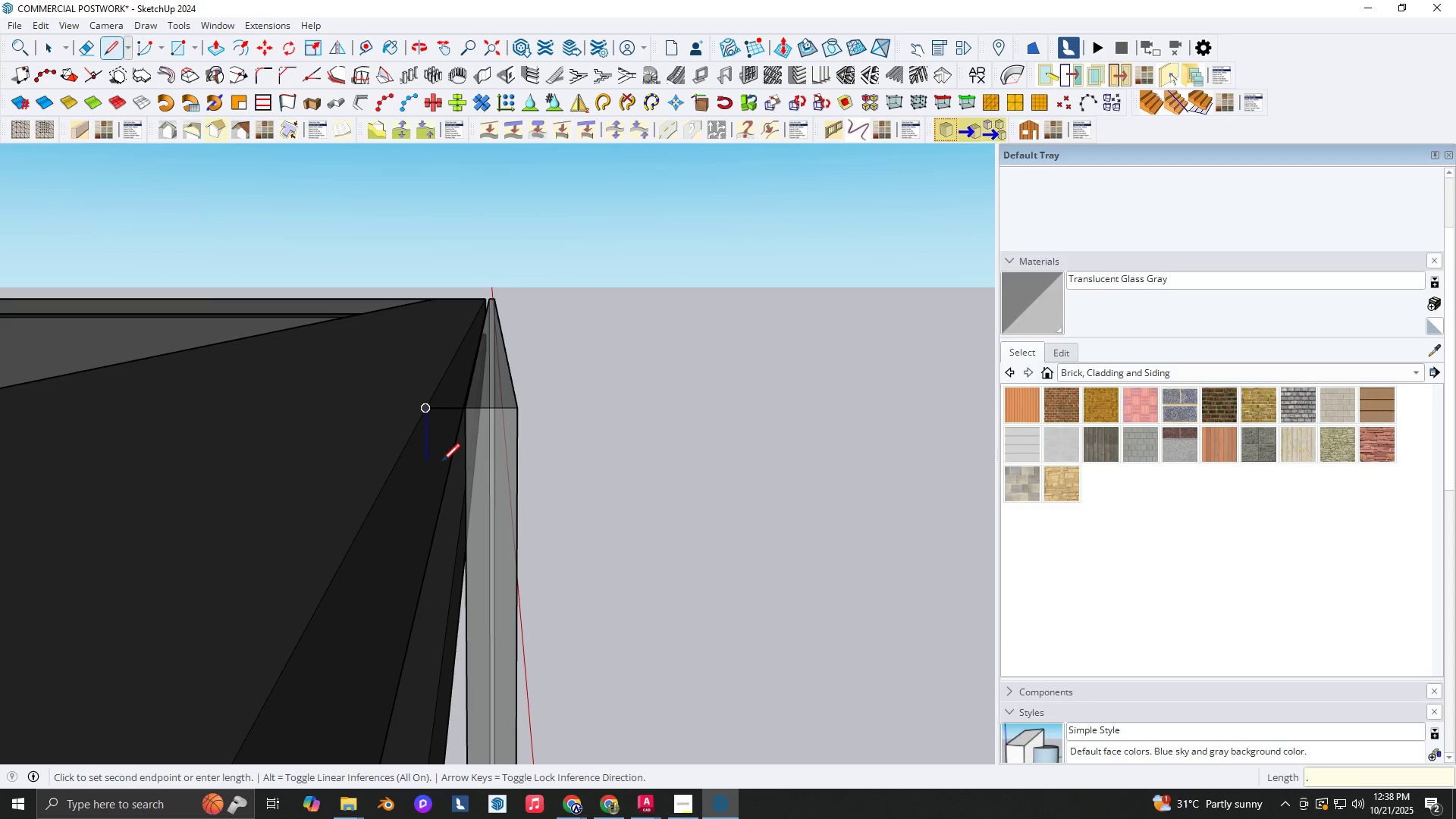 
key(Numpad0)
 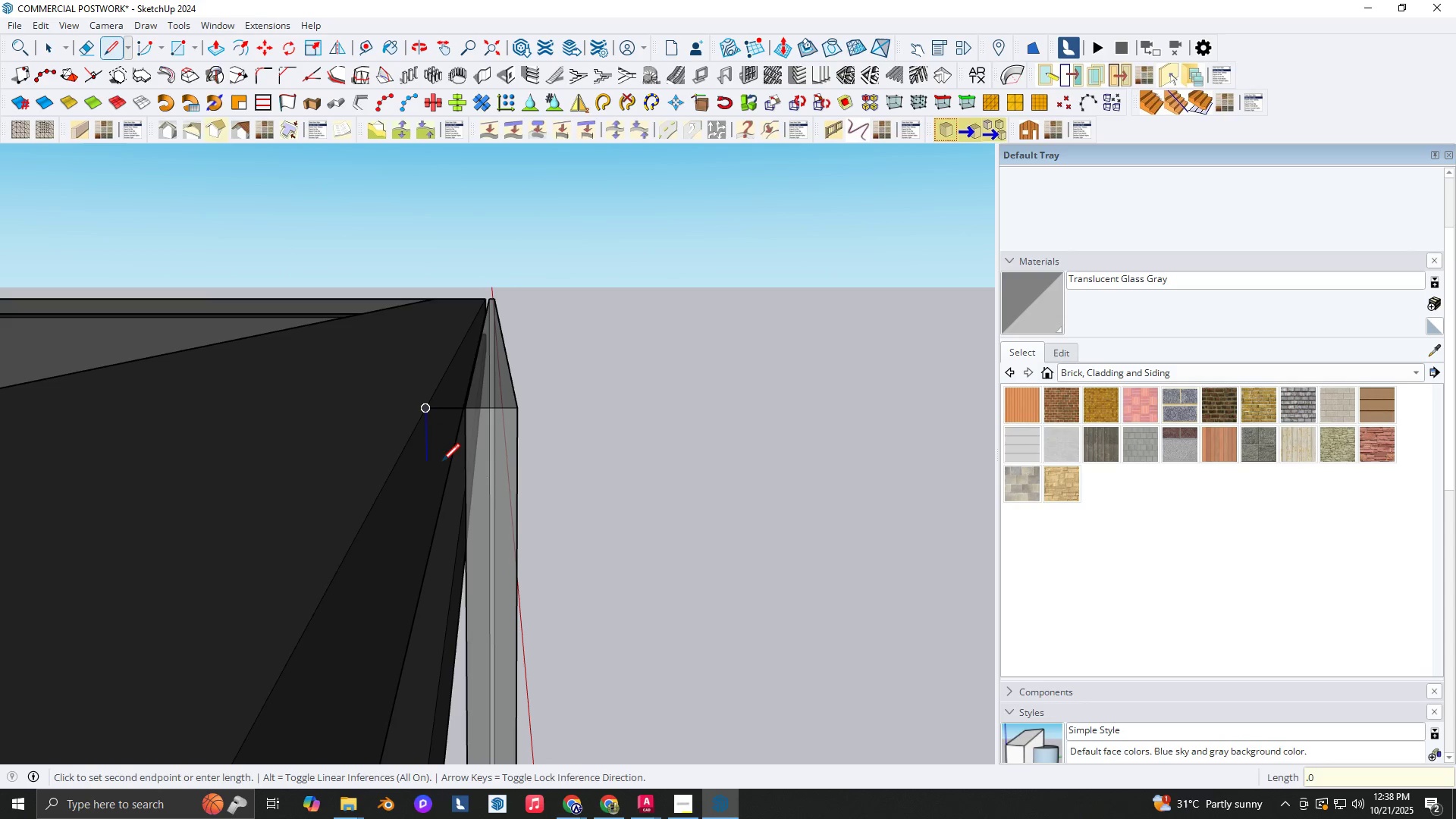 
key(Numpad2)
 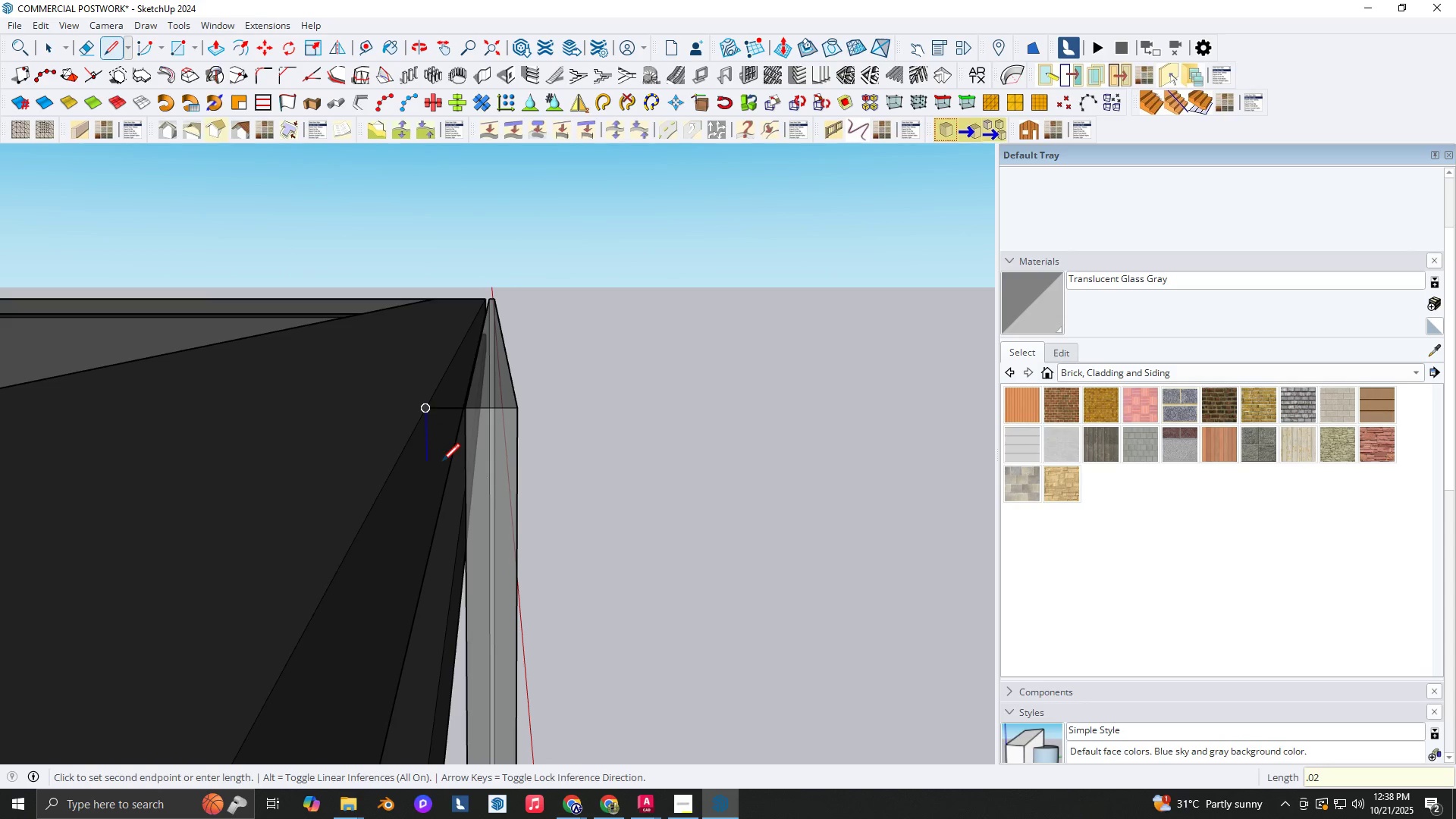 
key(NumpadEnter)
 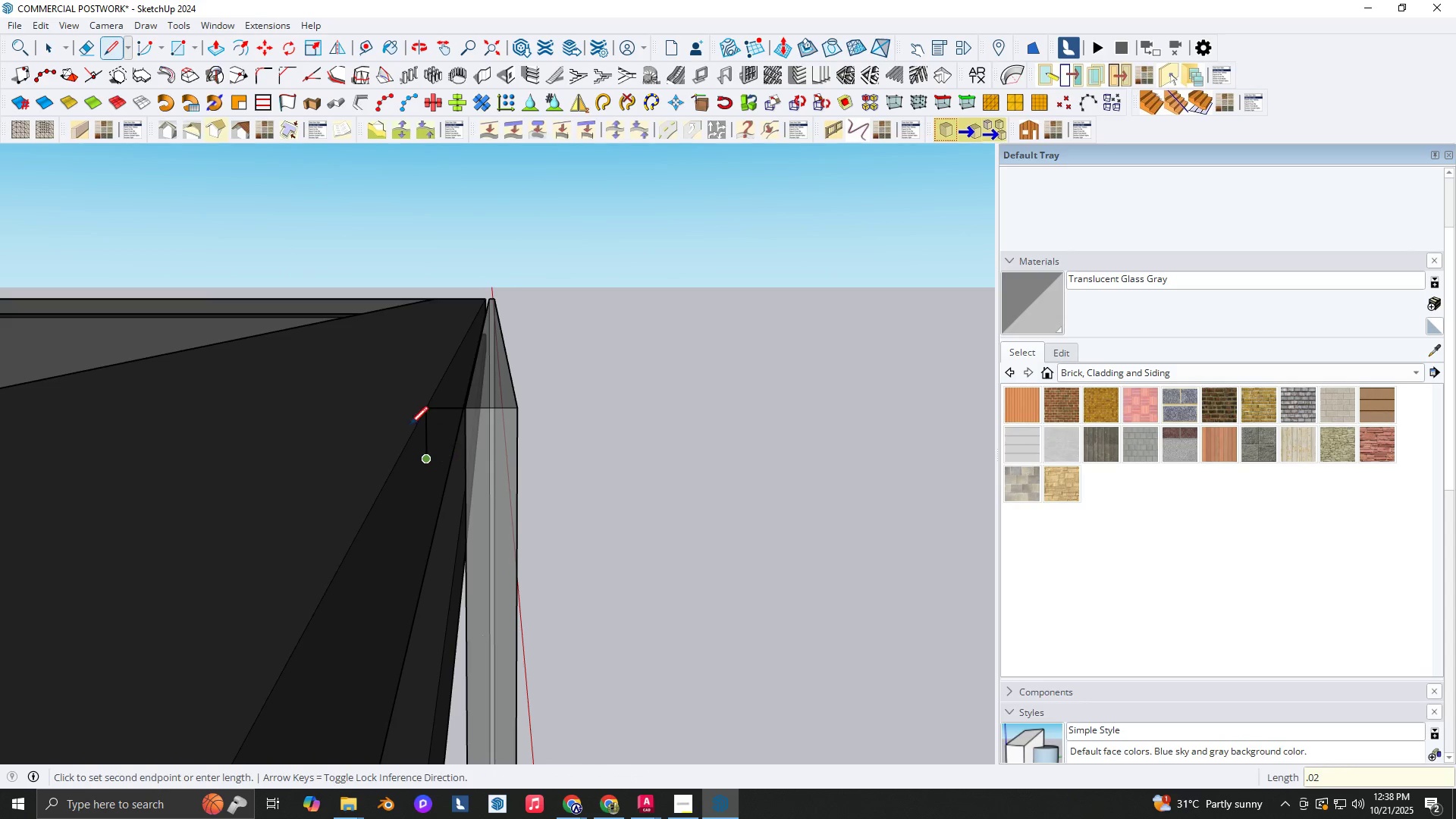 
scroll: coordinate [429, 422], scroll_direction: up, amount: 2.0
 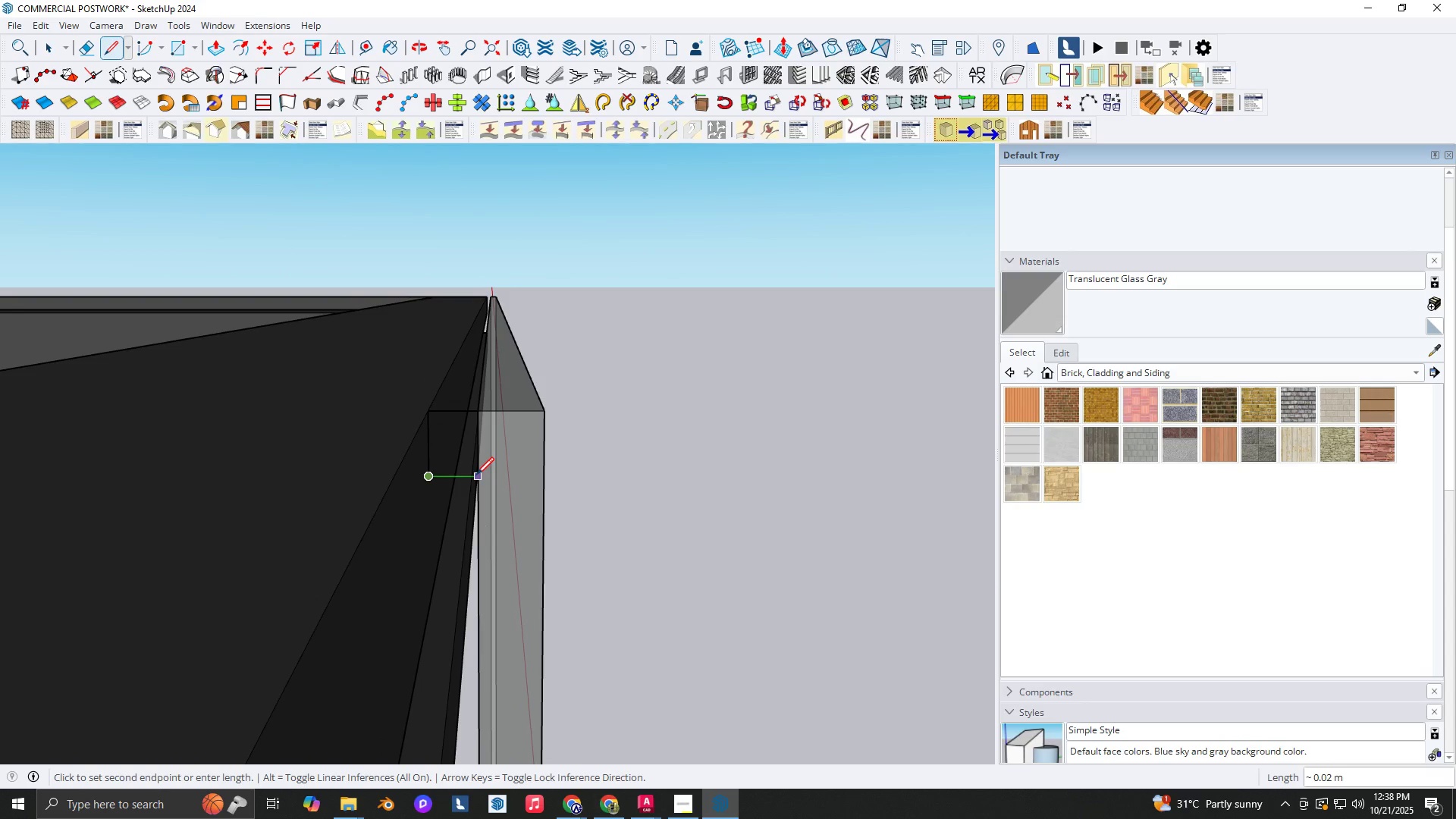 
left_click([476, 475])
 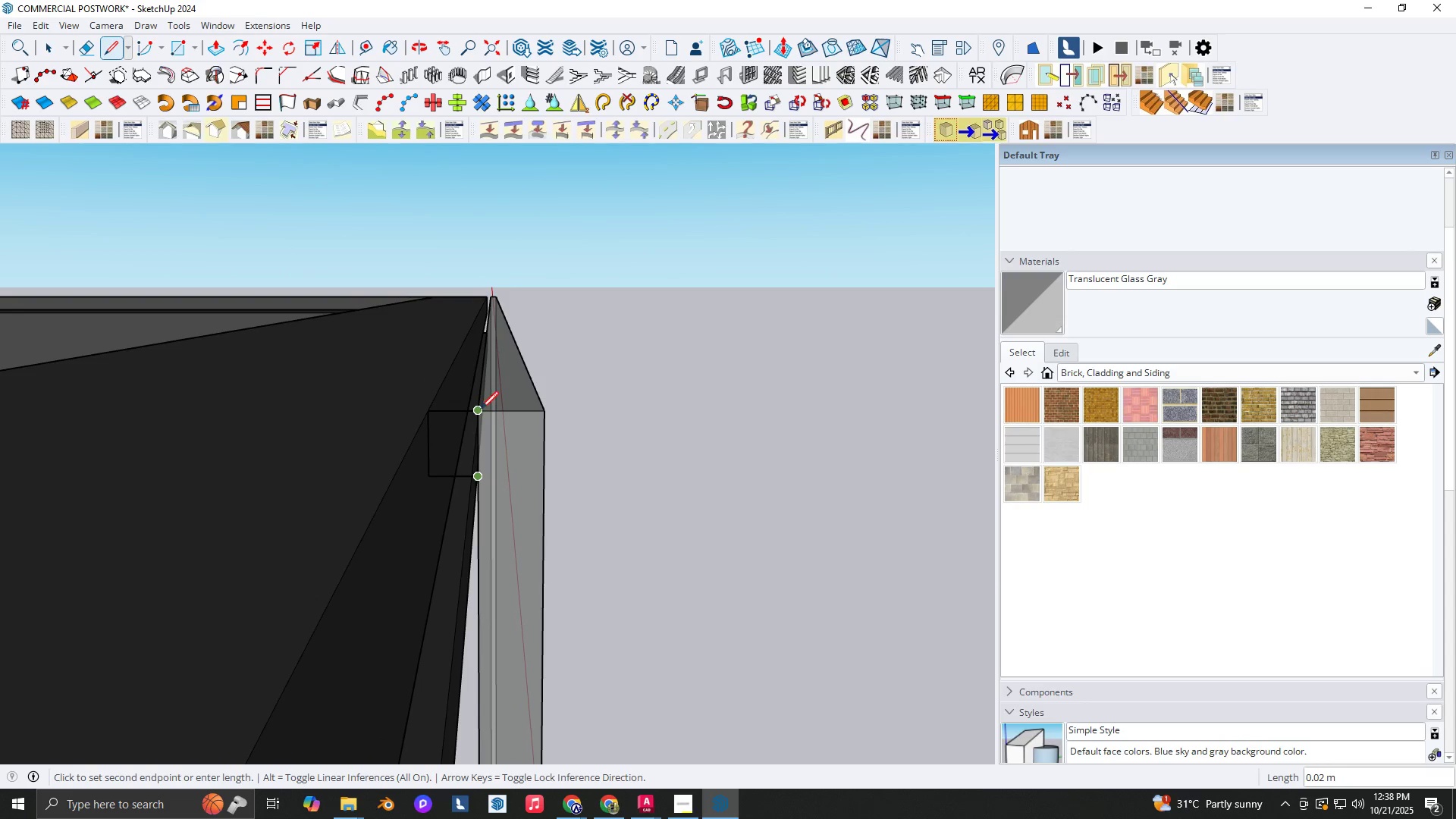 
left_click([481, 409])
 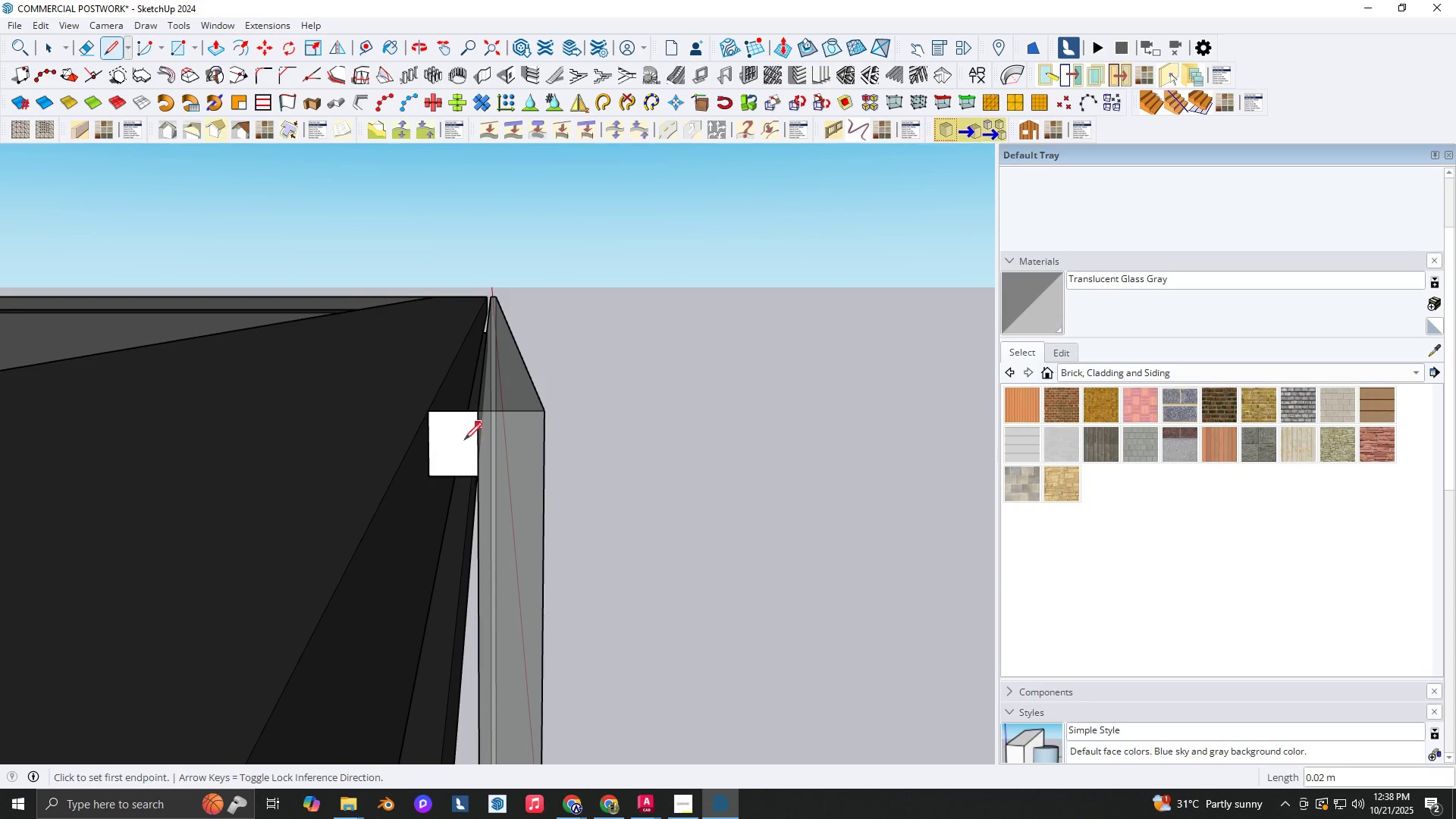 
key(Space)
 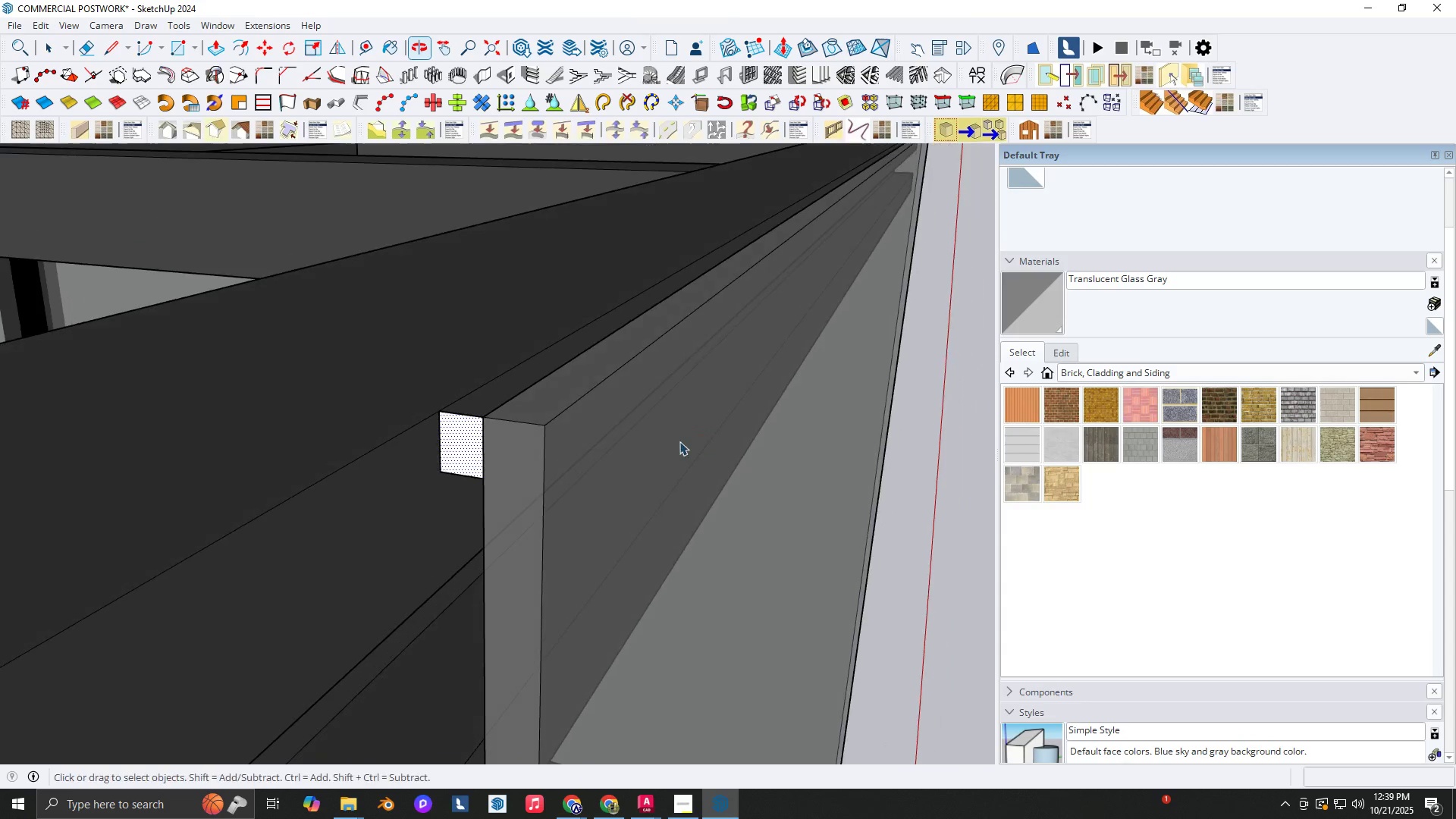 
wait(7.79)
 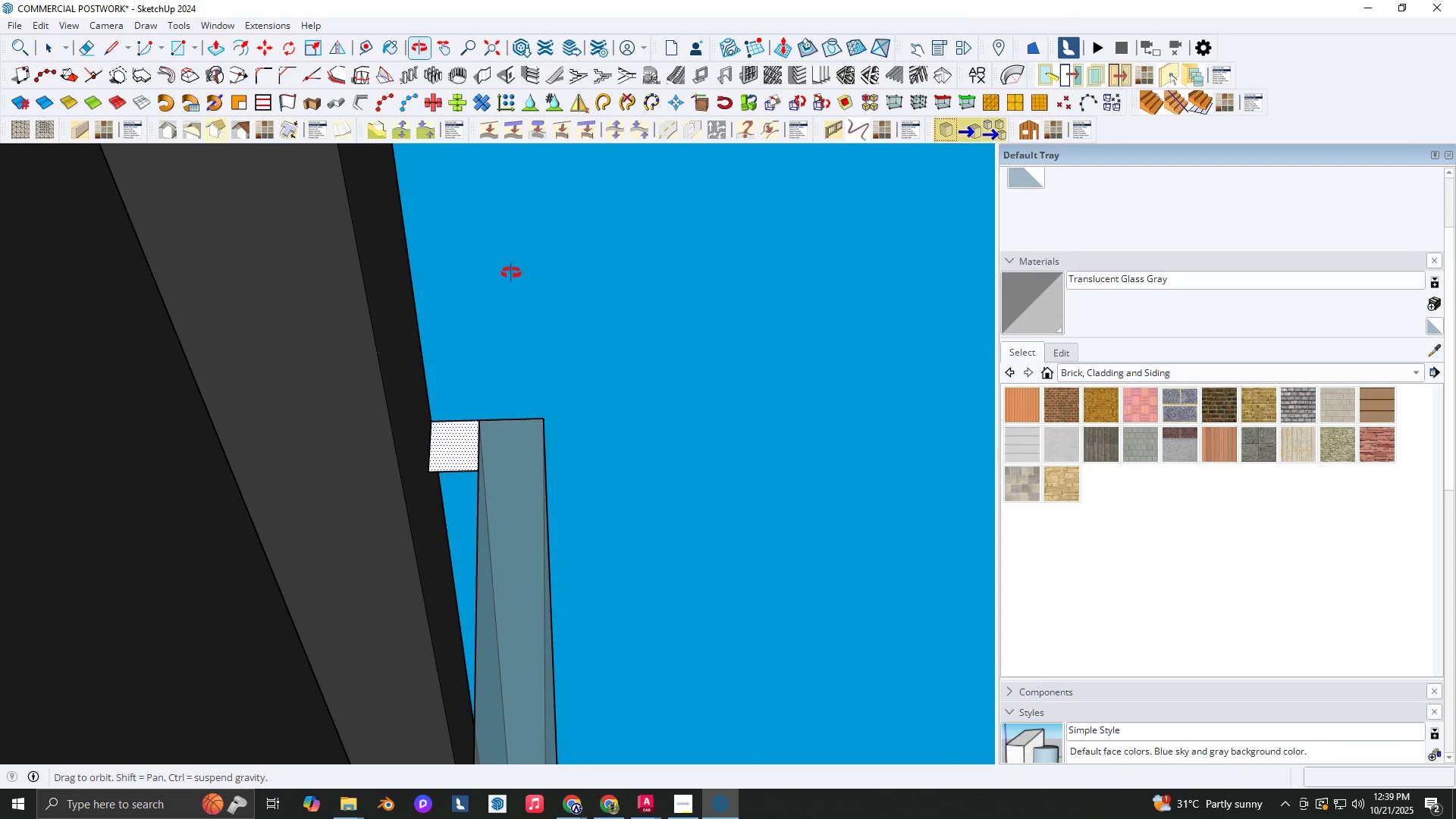 
key(L)
 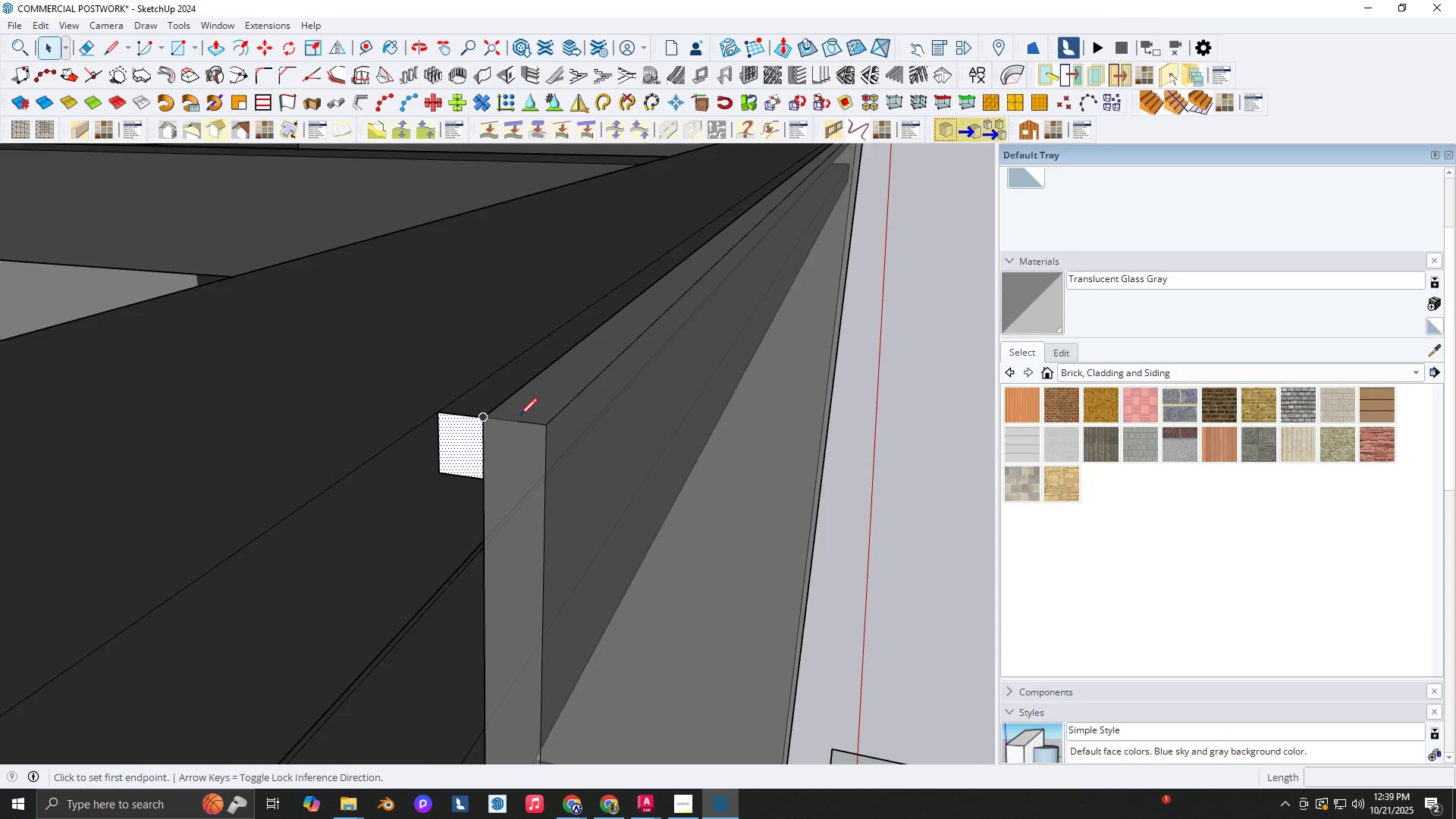 
scroll: coordinate [519, 416], scroll_direction: up, amount: 1.0
 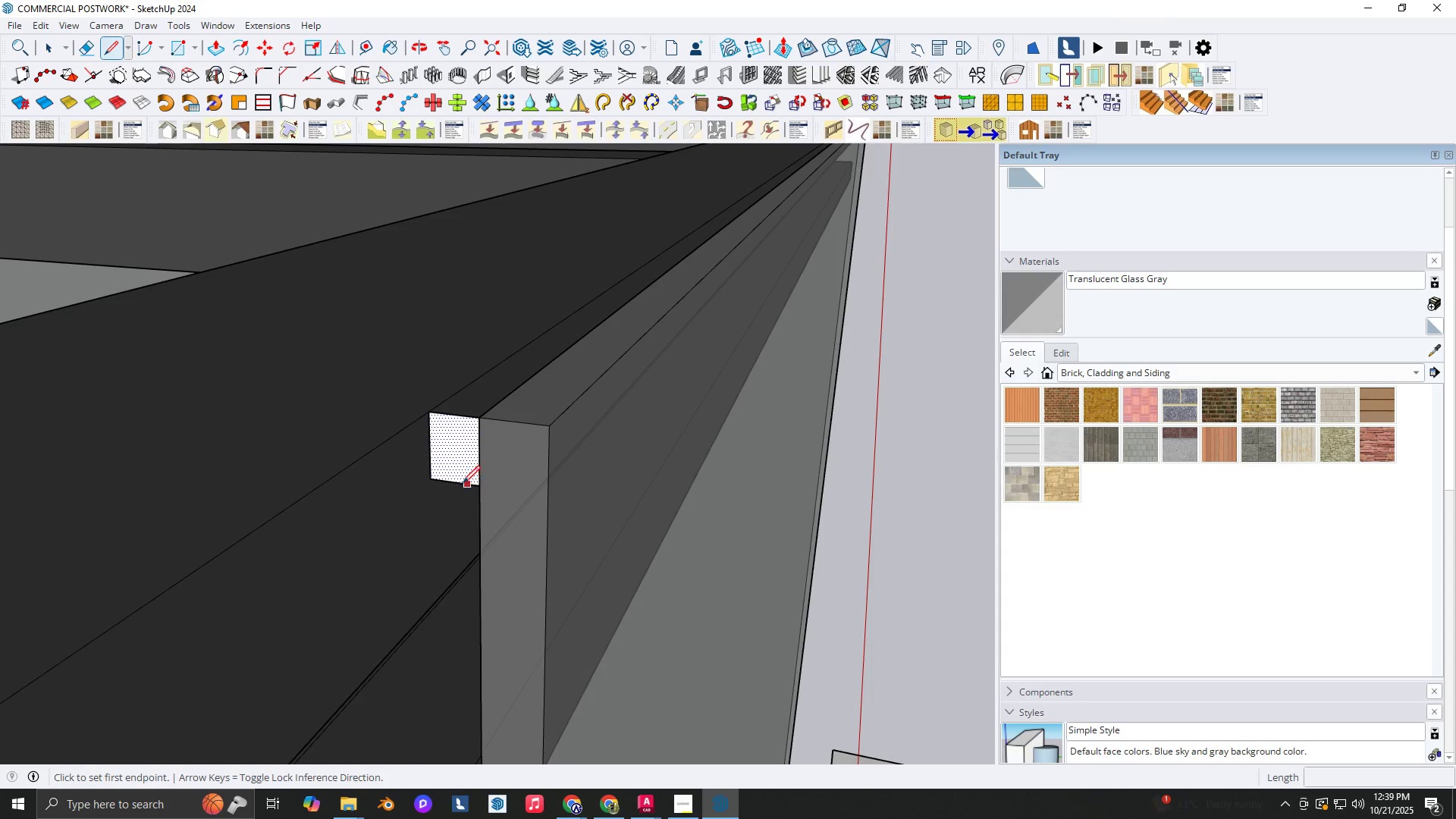 
left_click([457, 483])
 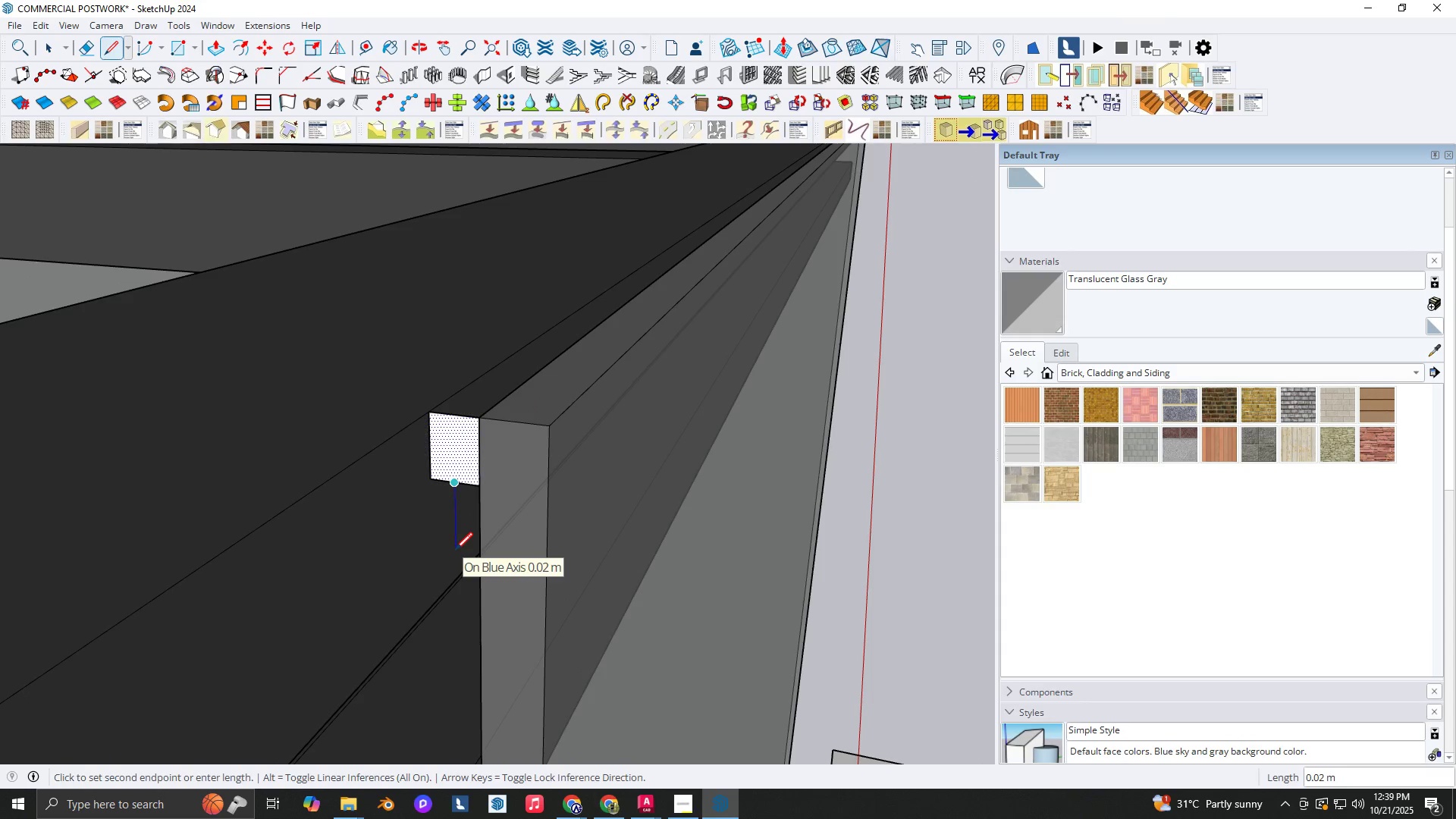 
key(Space)
 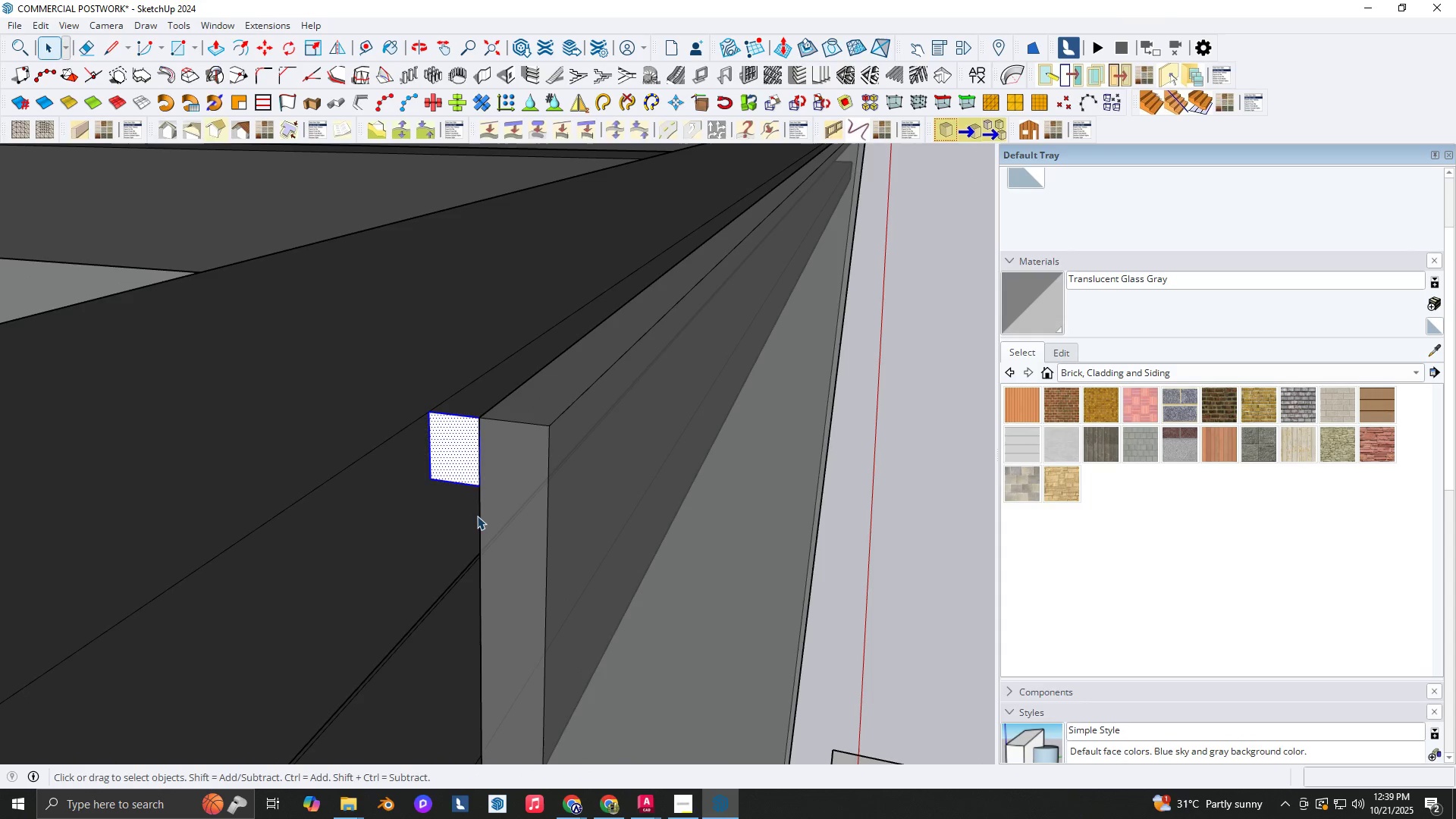 
left_click([469, 488])
 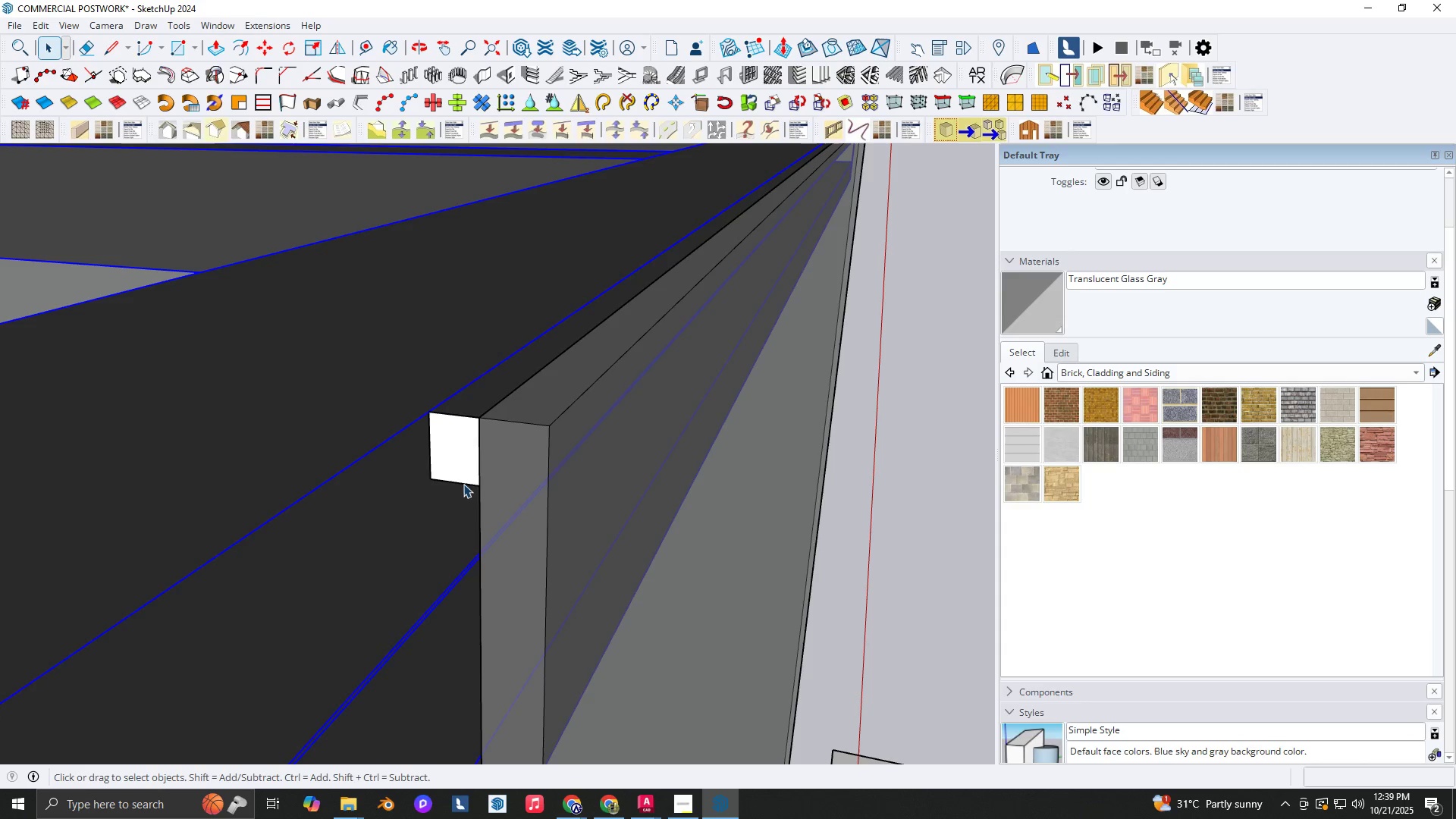 
left_click([463, 490])
 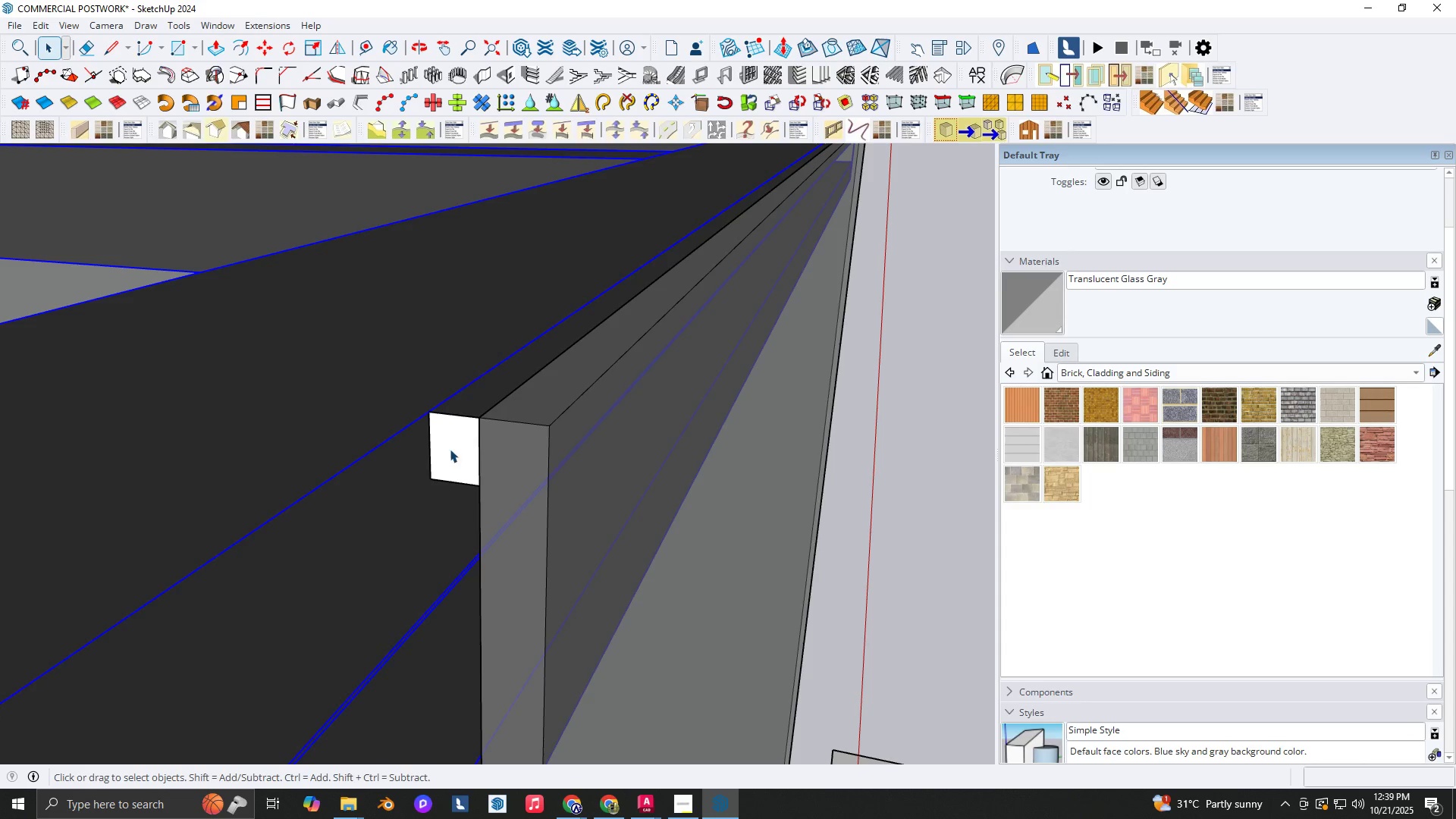 
double_click([450, 449])
 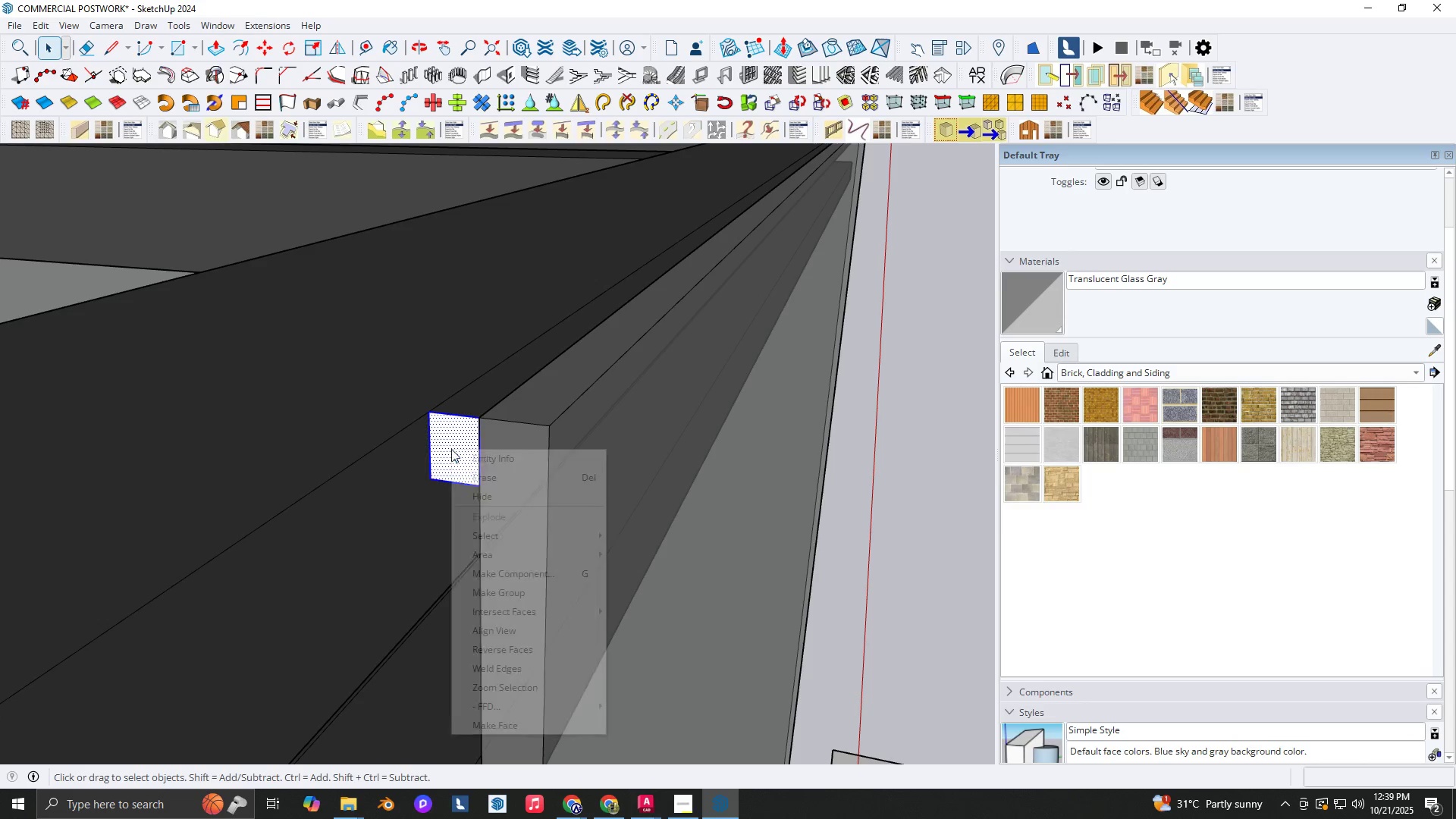 
right_click([451, 449])
 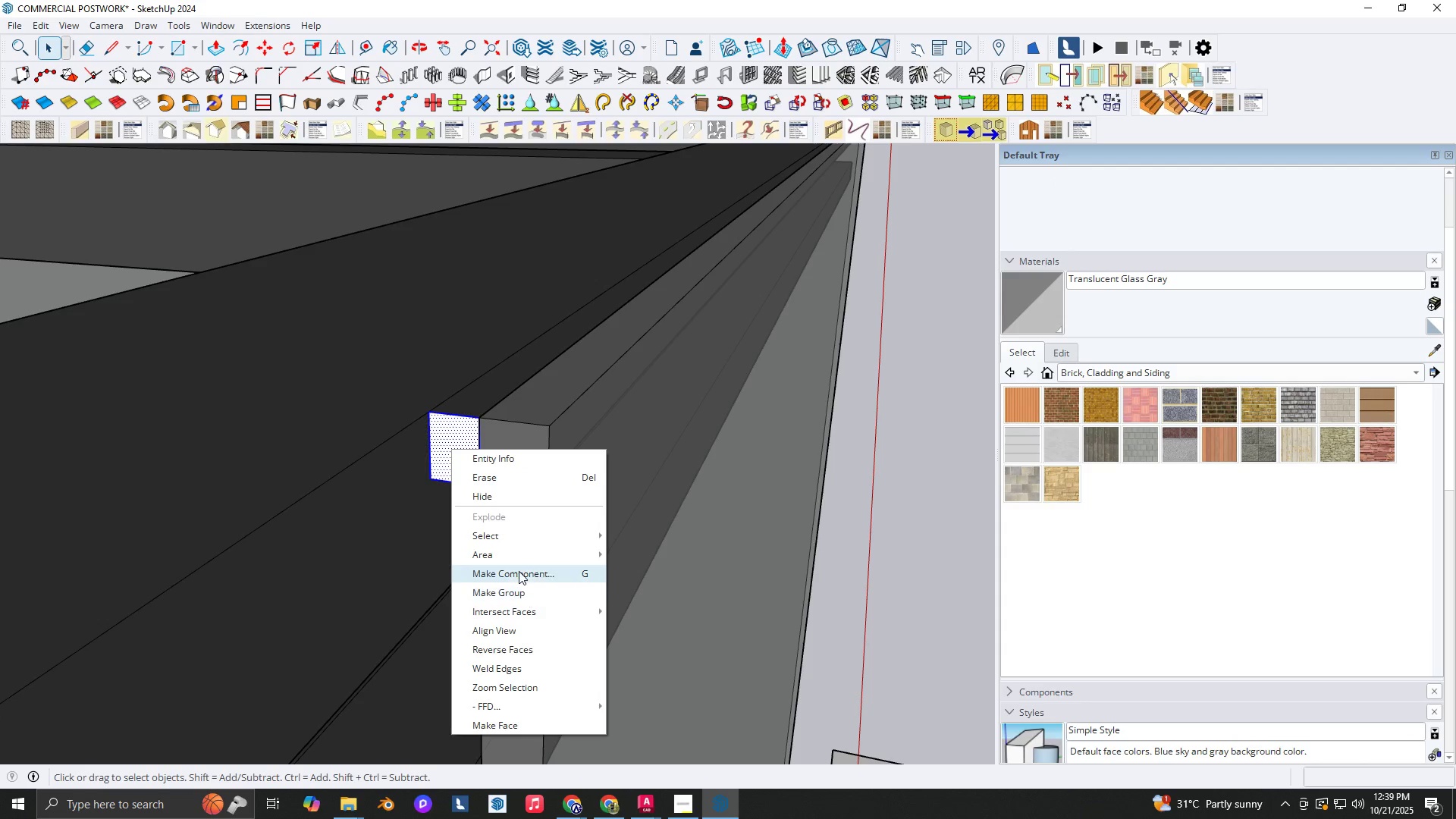 
left_click([519, 571])
 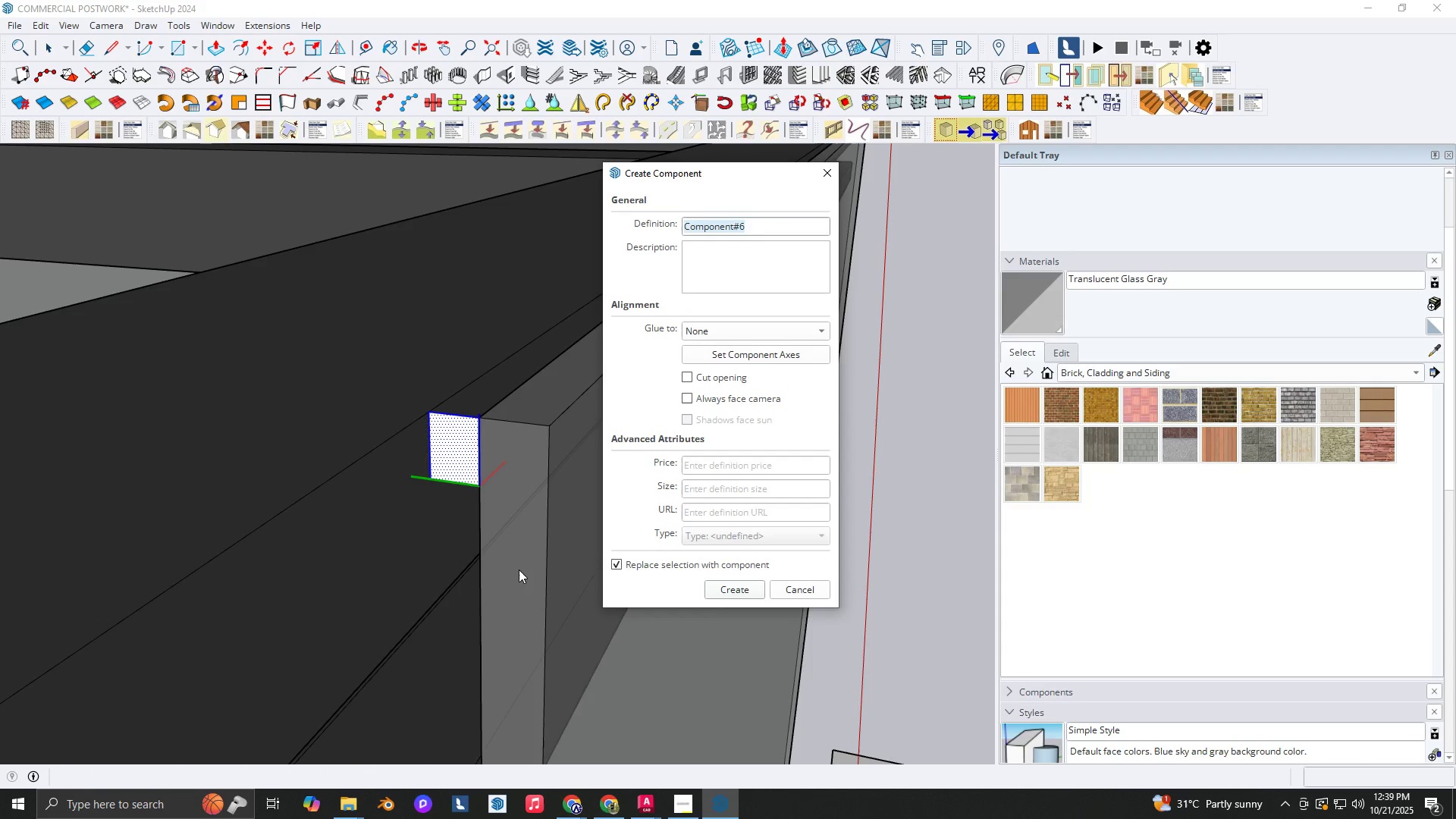 
key(NumpadEnter)
 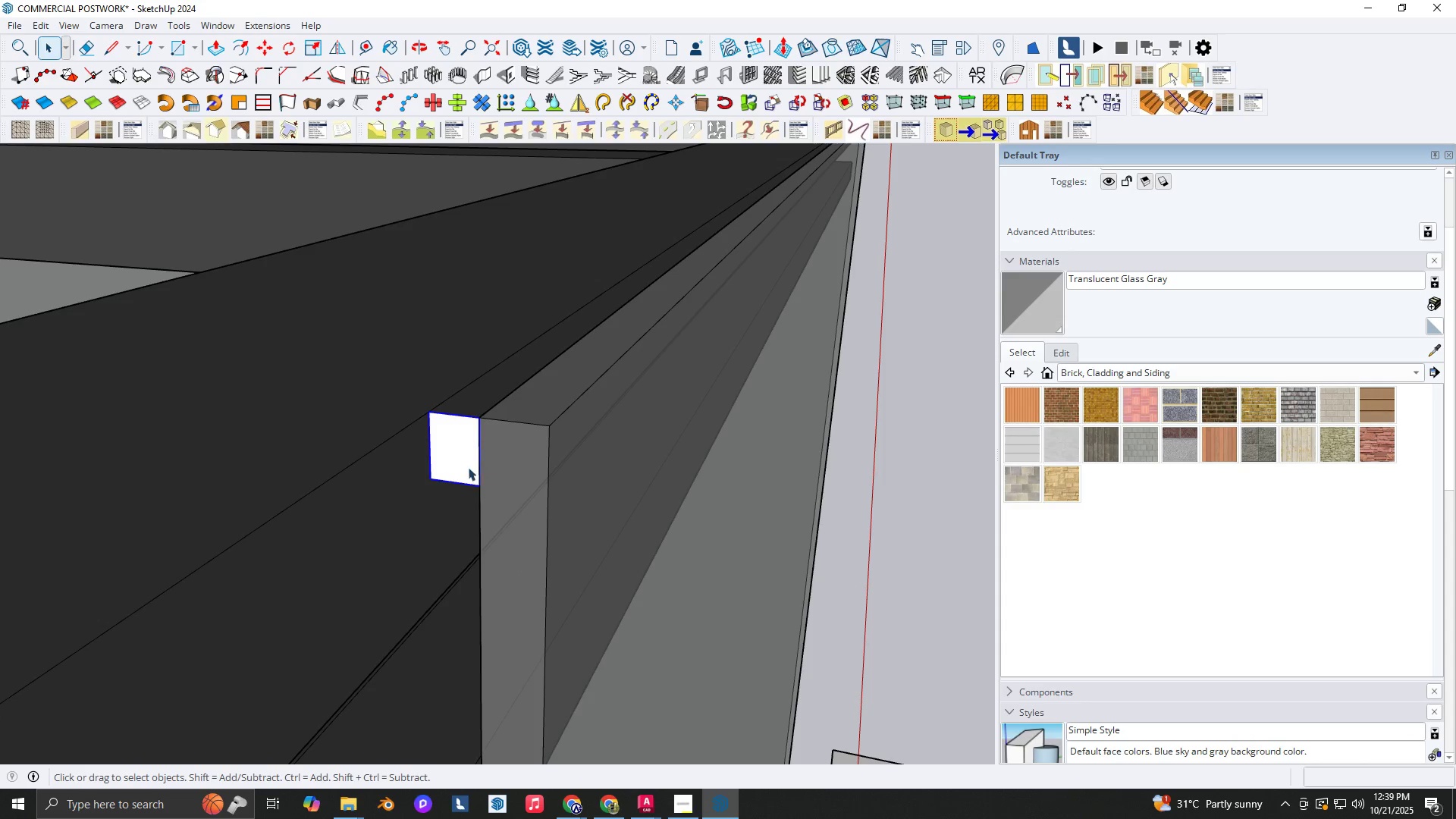 
double_click([466, 461])
 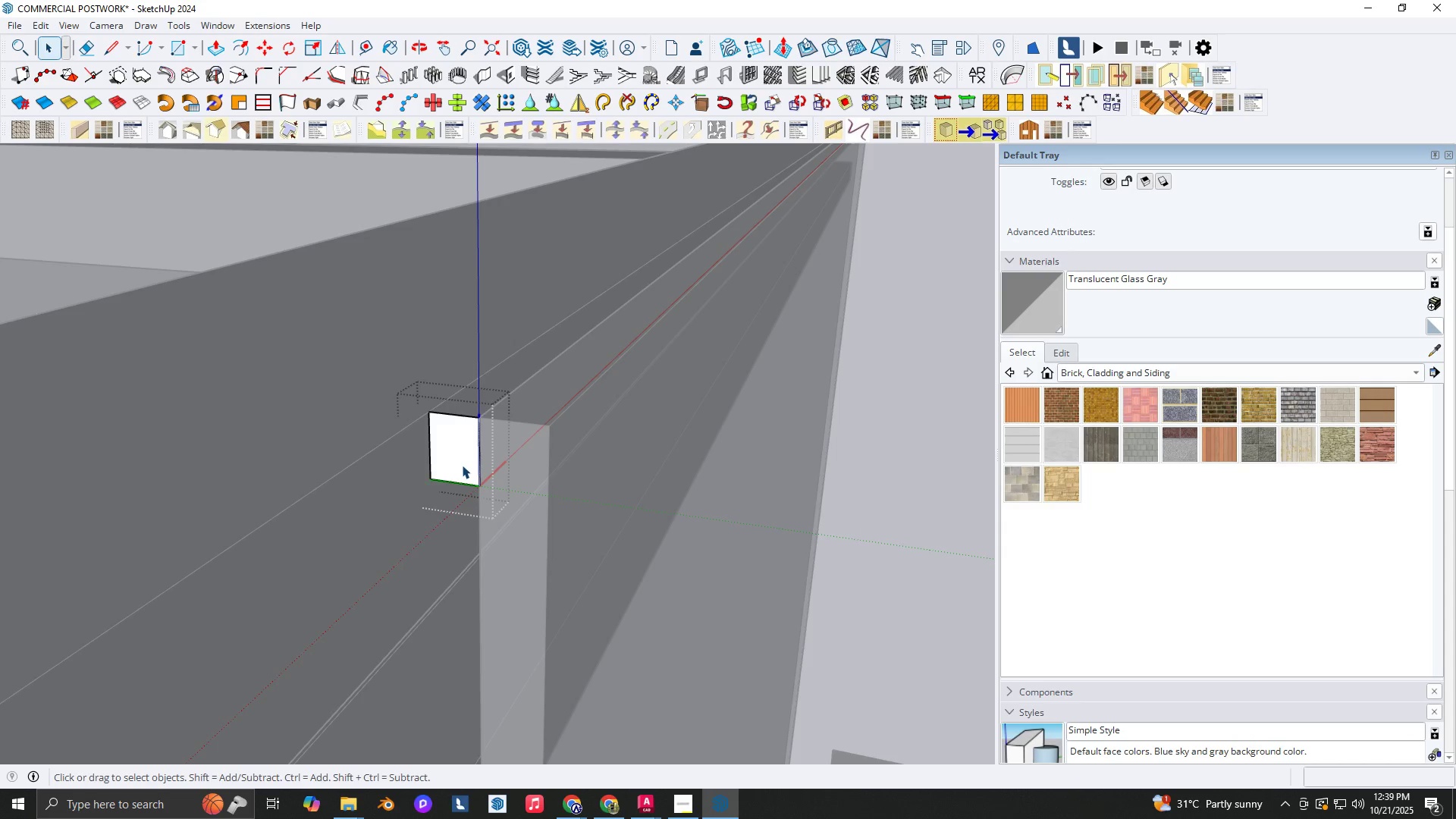 
triple_click([462, 465])
 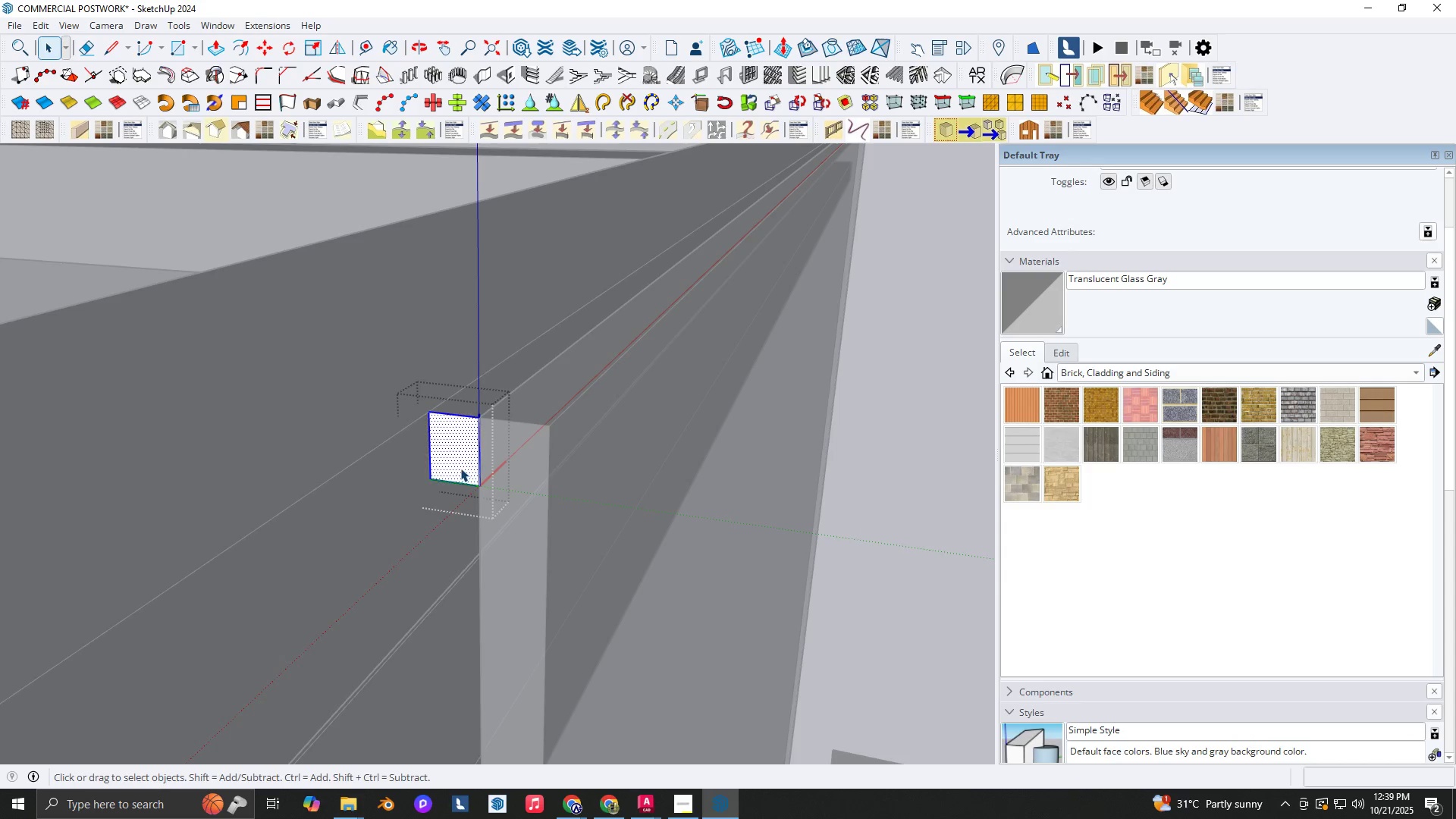 
hold_key(key=ShiftLeft, duration=0.42)
 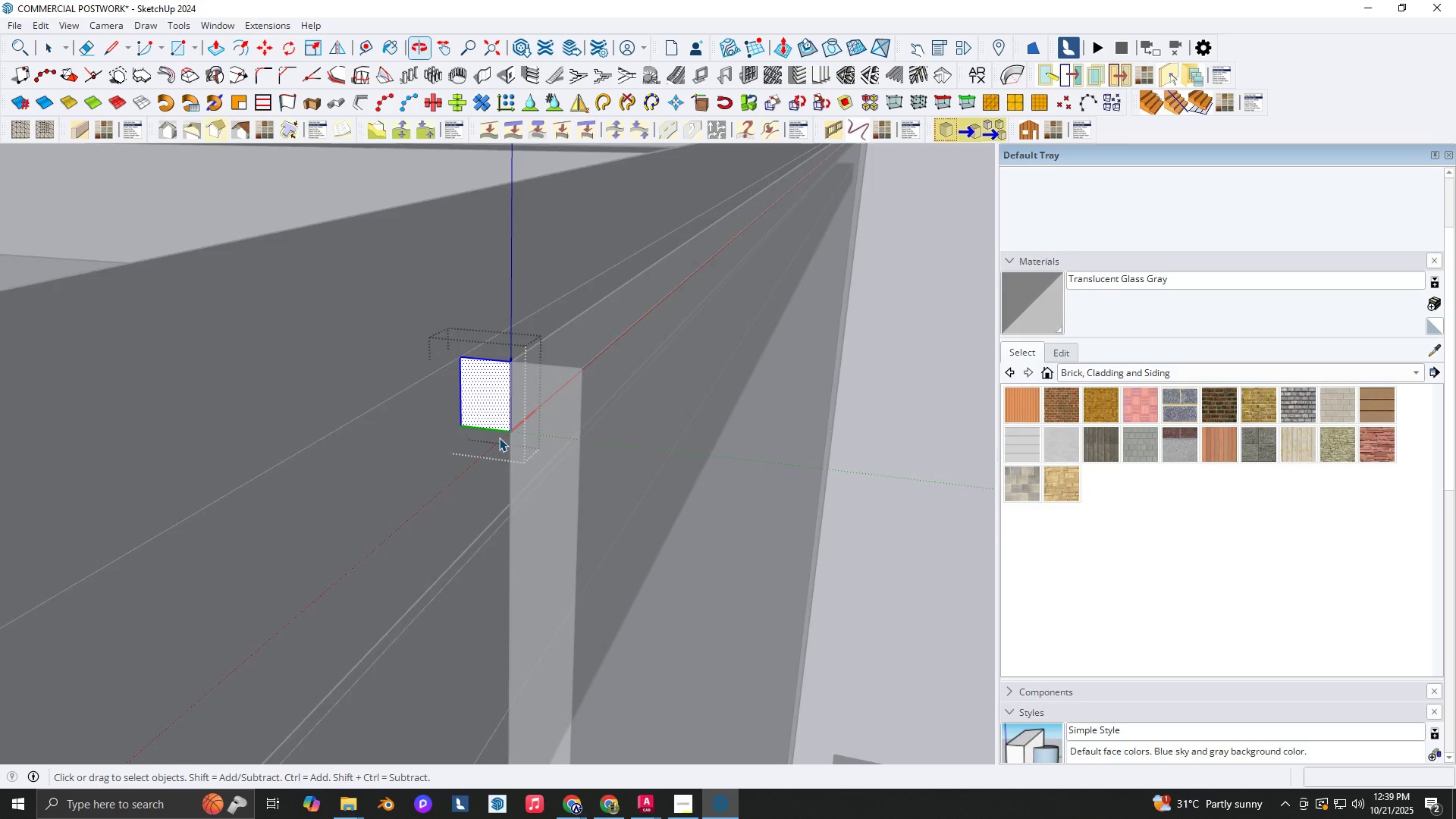 
scroll: coordinate [499, 438], scroll_direction: up, amount: 3.0
 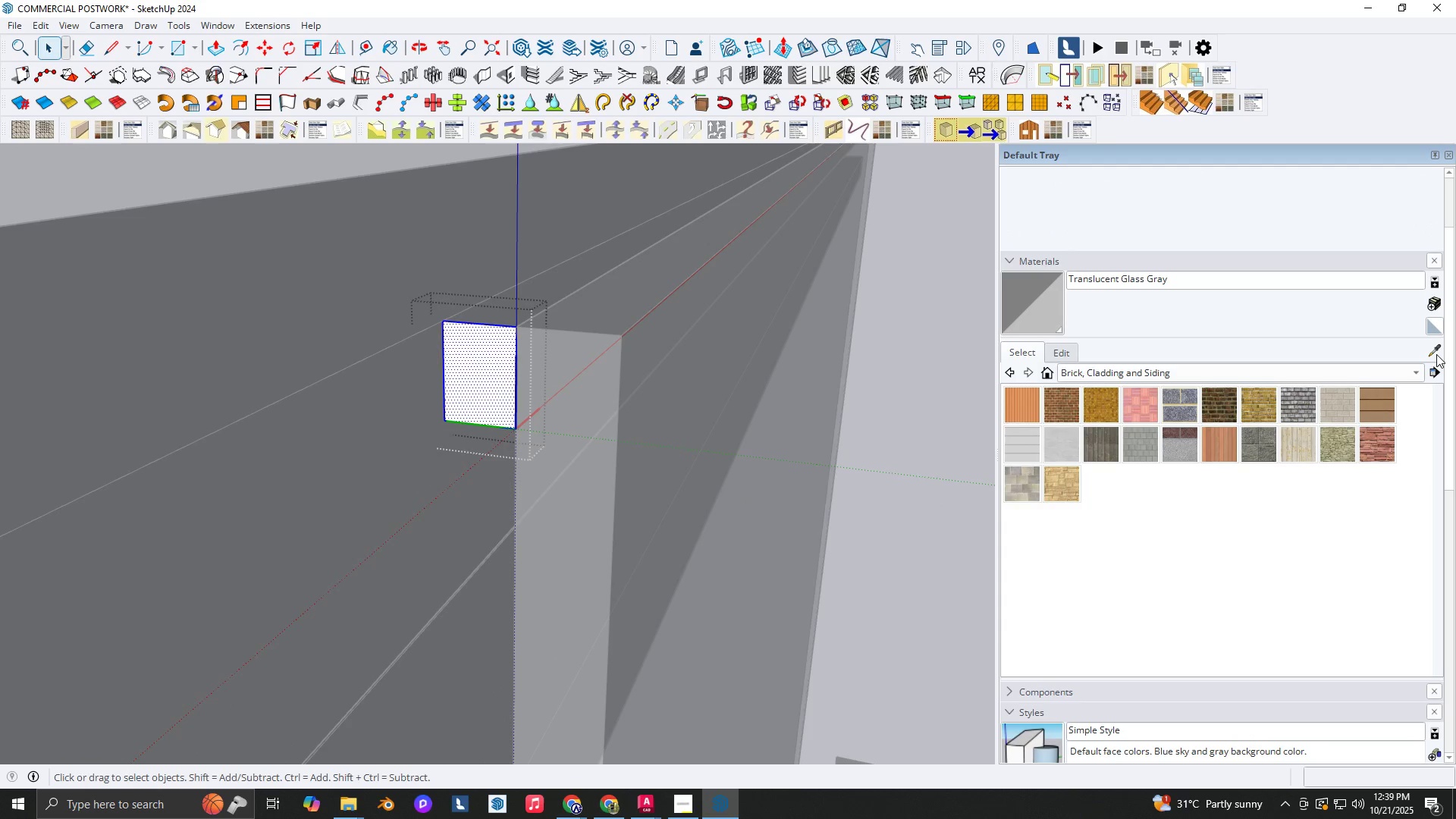 
double_click([450, 276])
 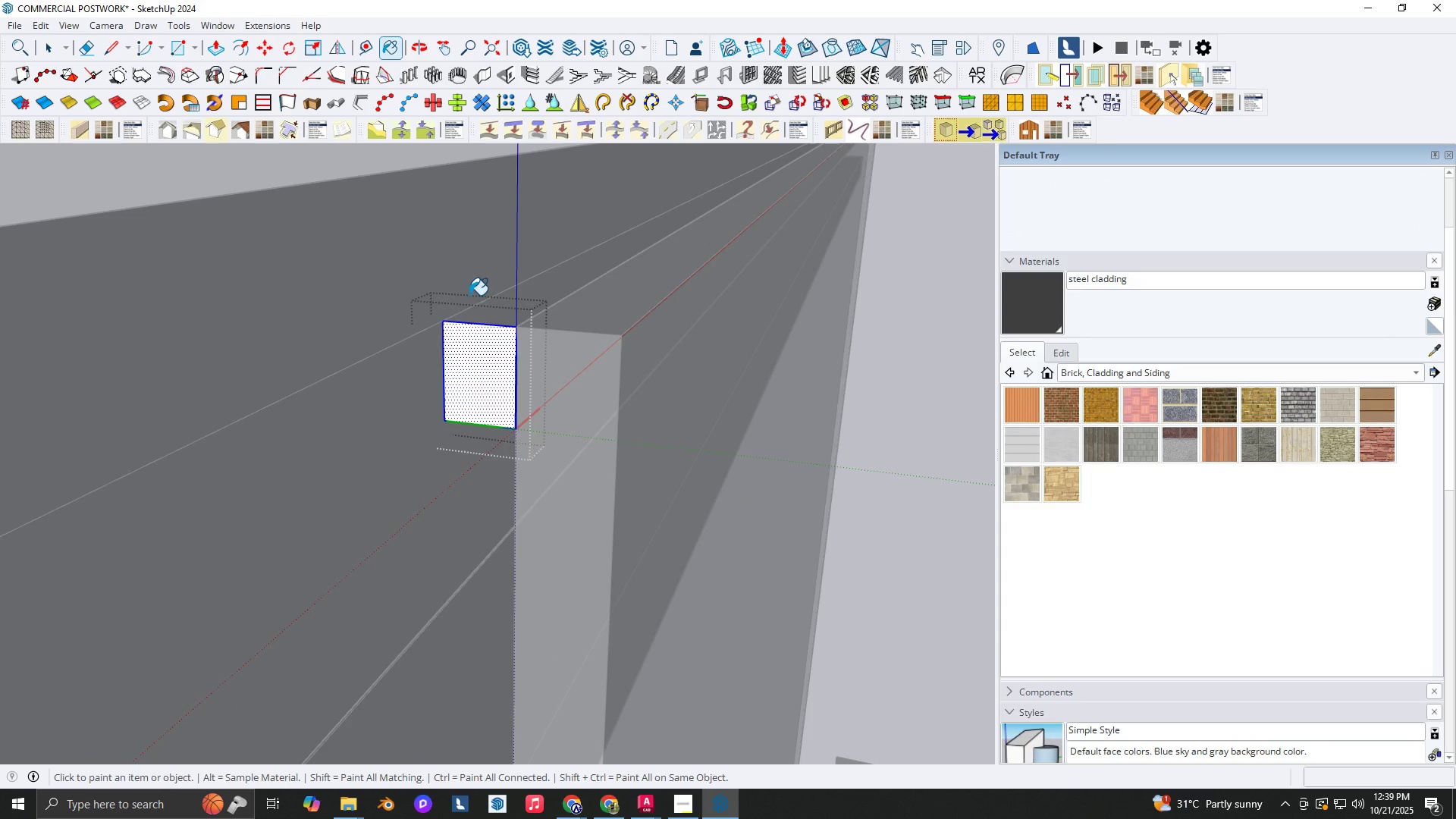 
key(Space)
 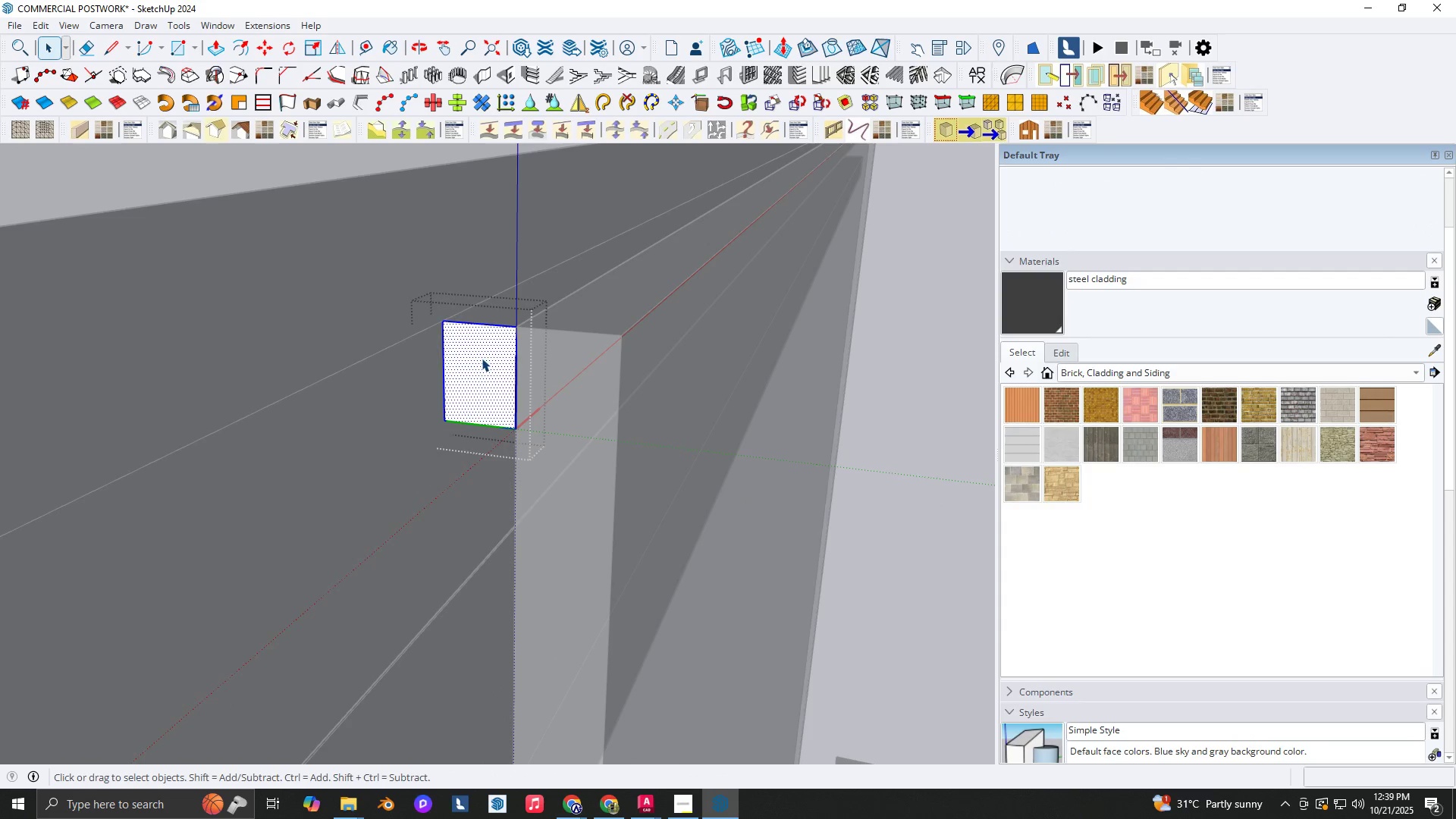 
triple_click([482, 358])
 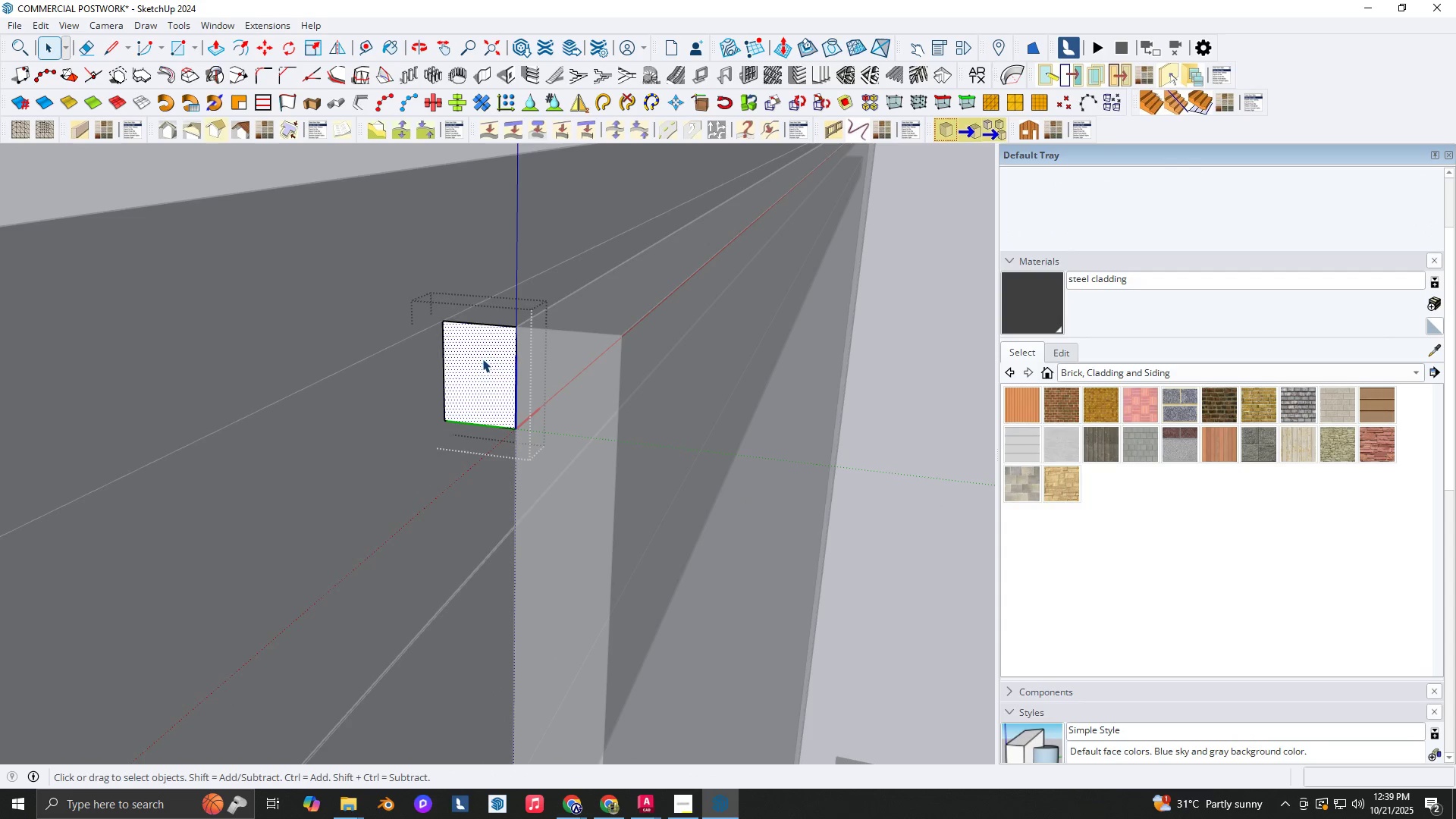 
triple_click([482, 359])
 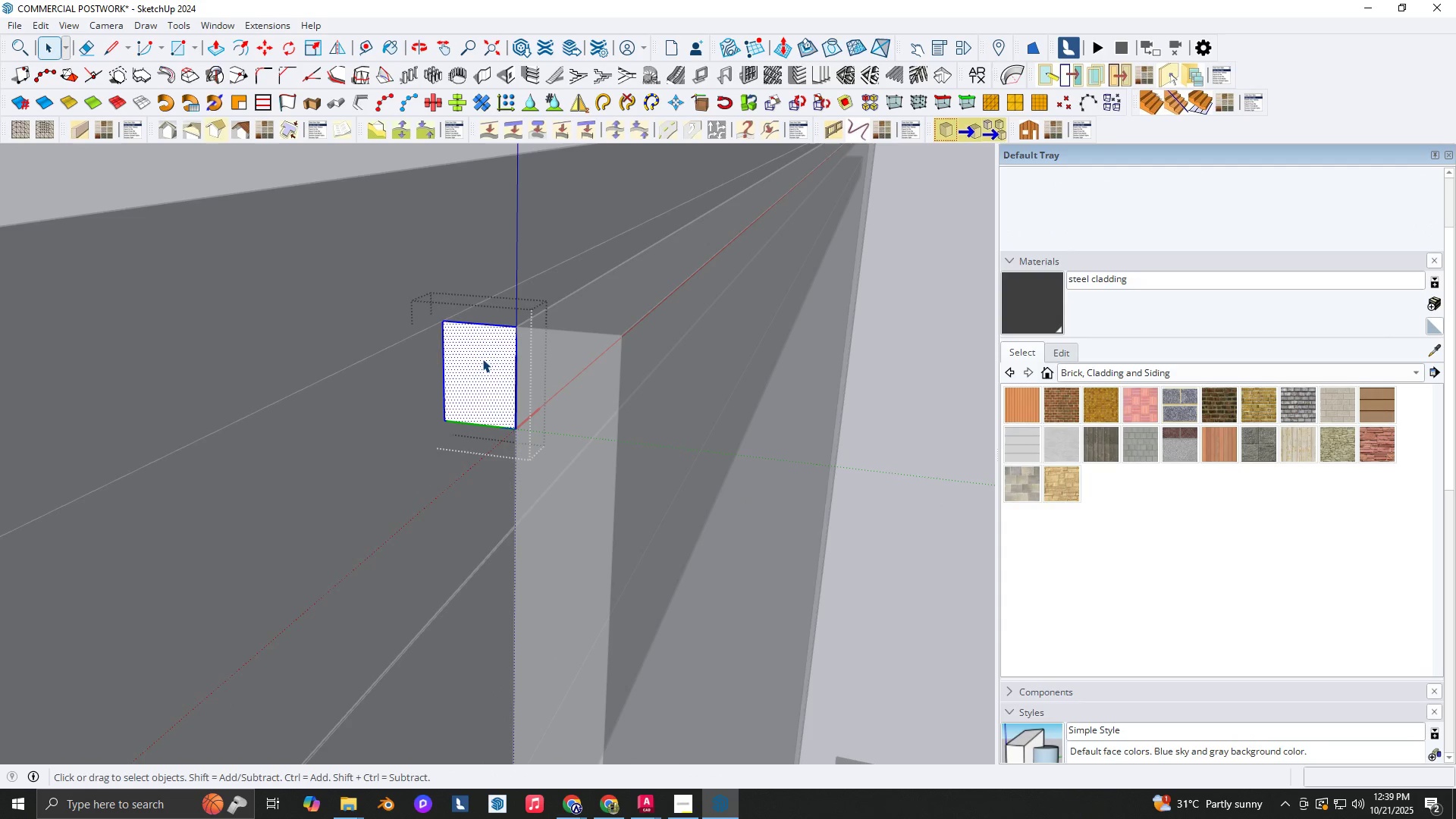 
triple_click([482, 359])
 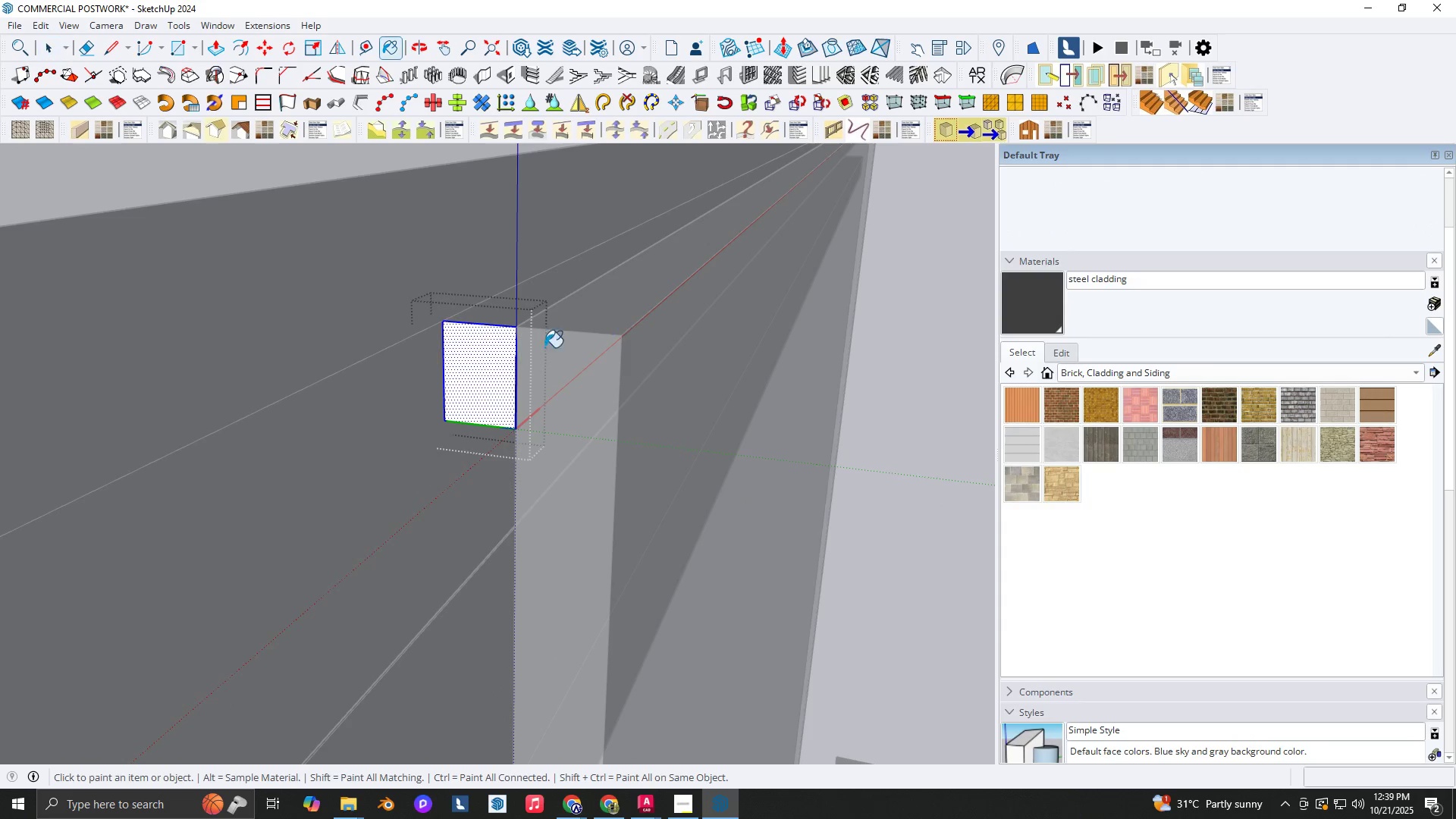 
double_click([500, 374])
 